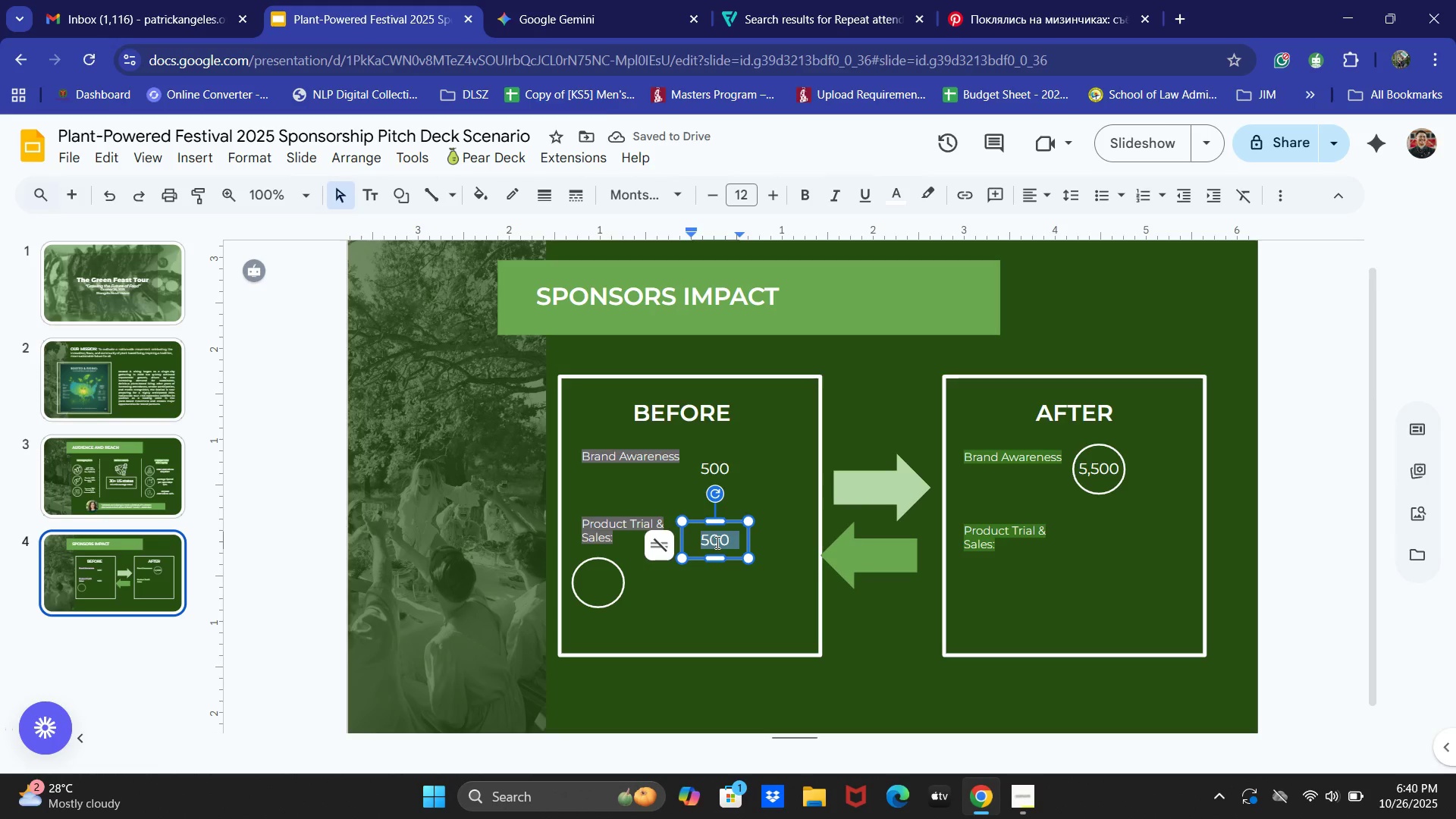 
key(Numpad1)
 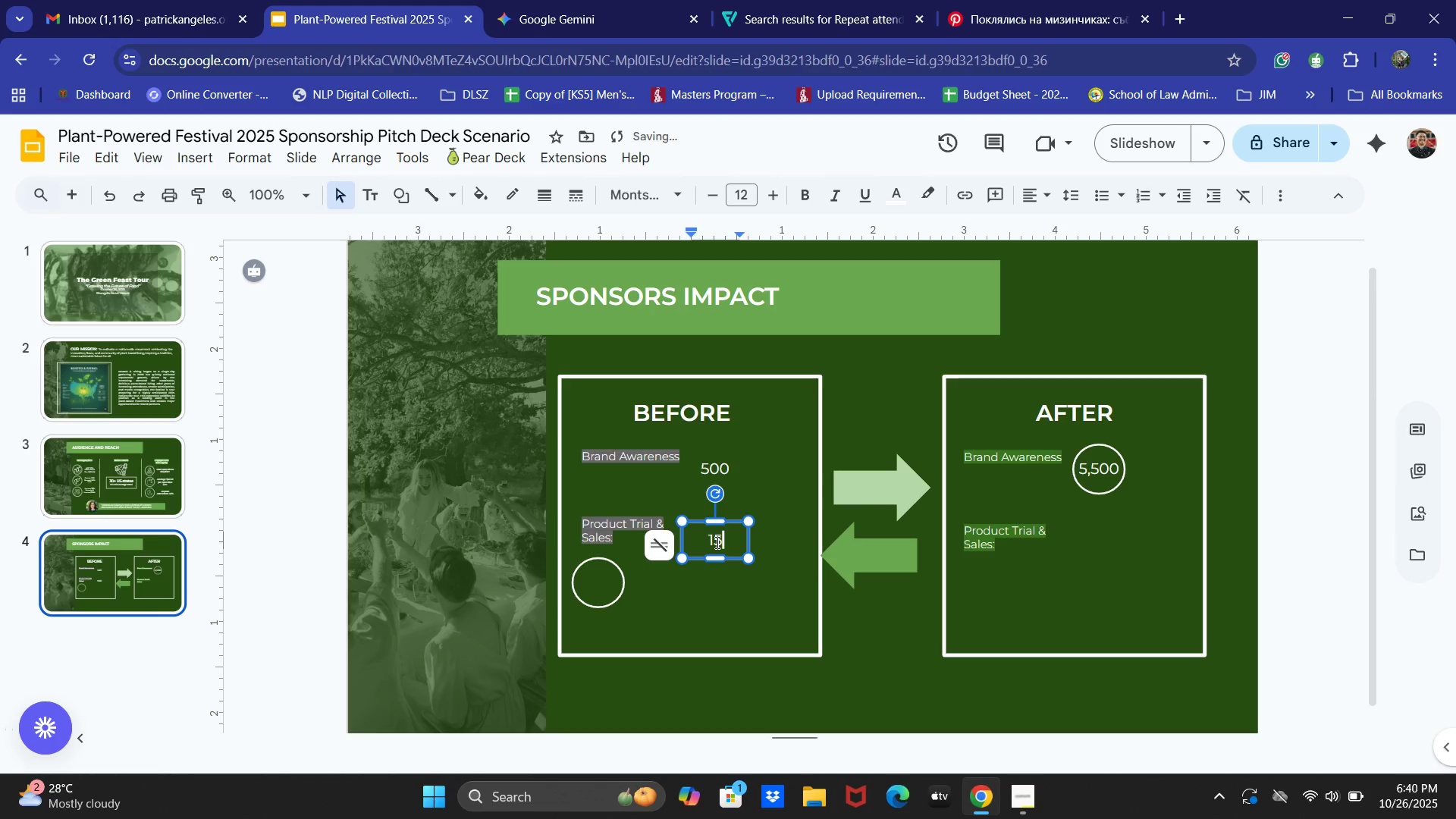 
key(Numpad5)
 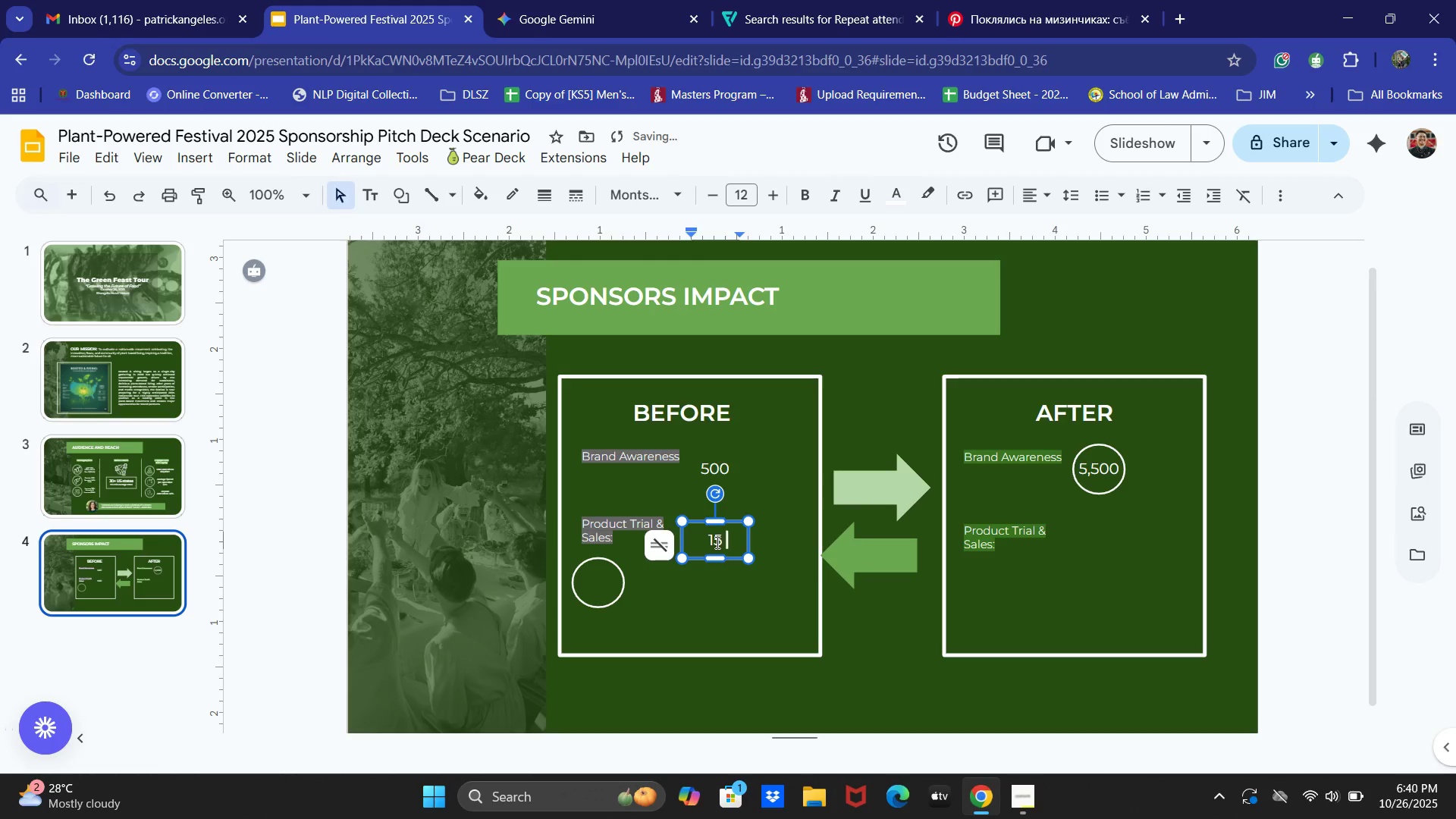 
key(Space)
 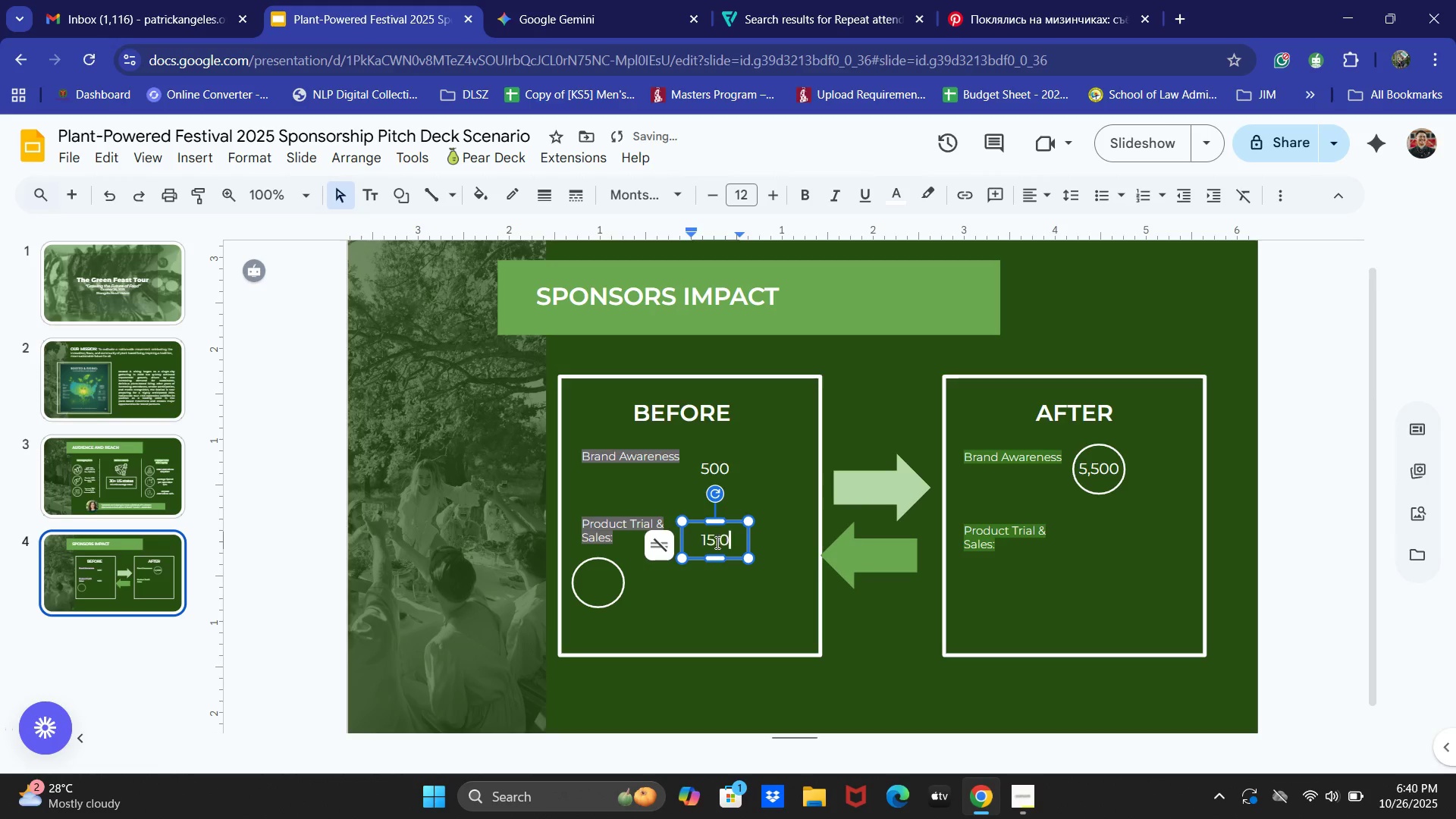 
key(Numpad0)
 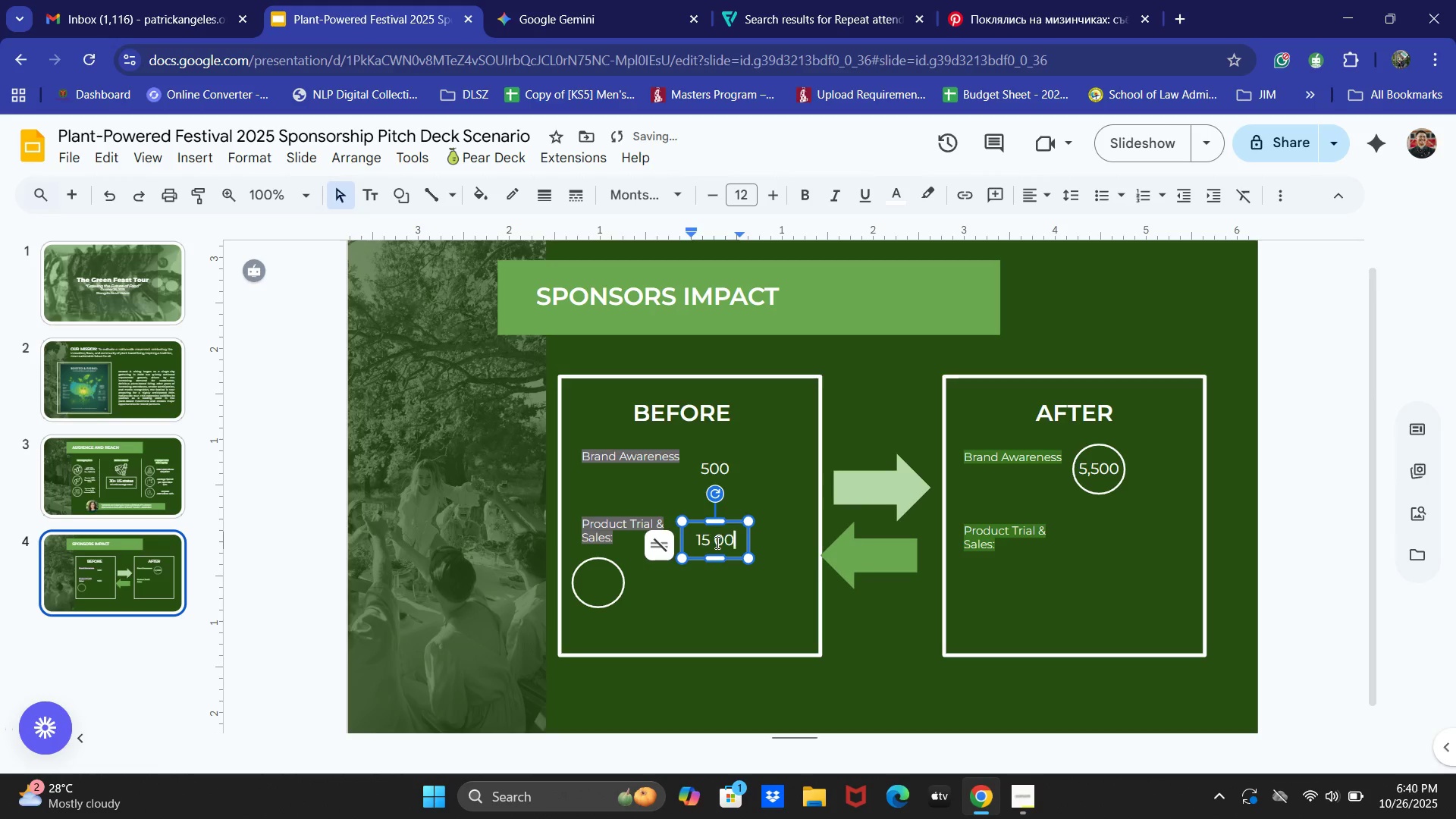 
key(Numpad0)
 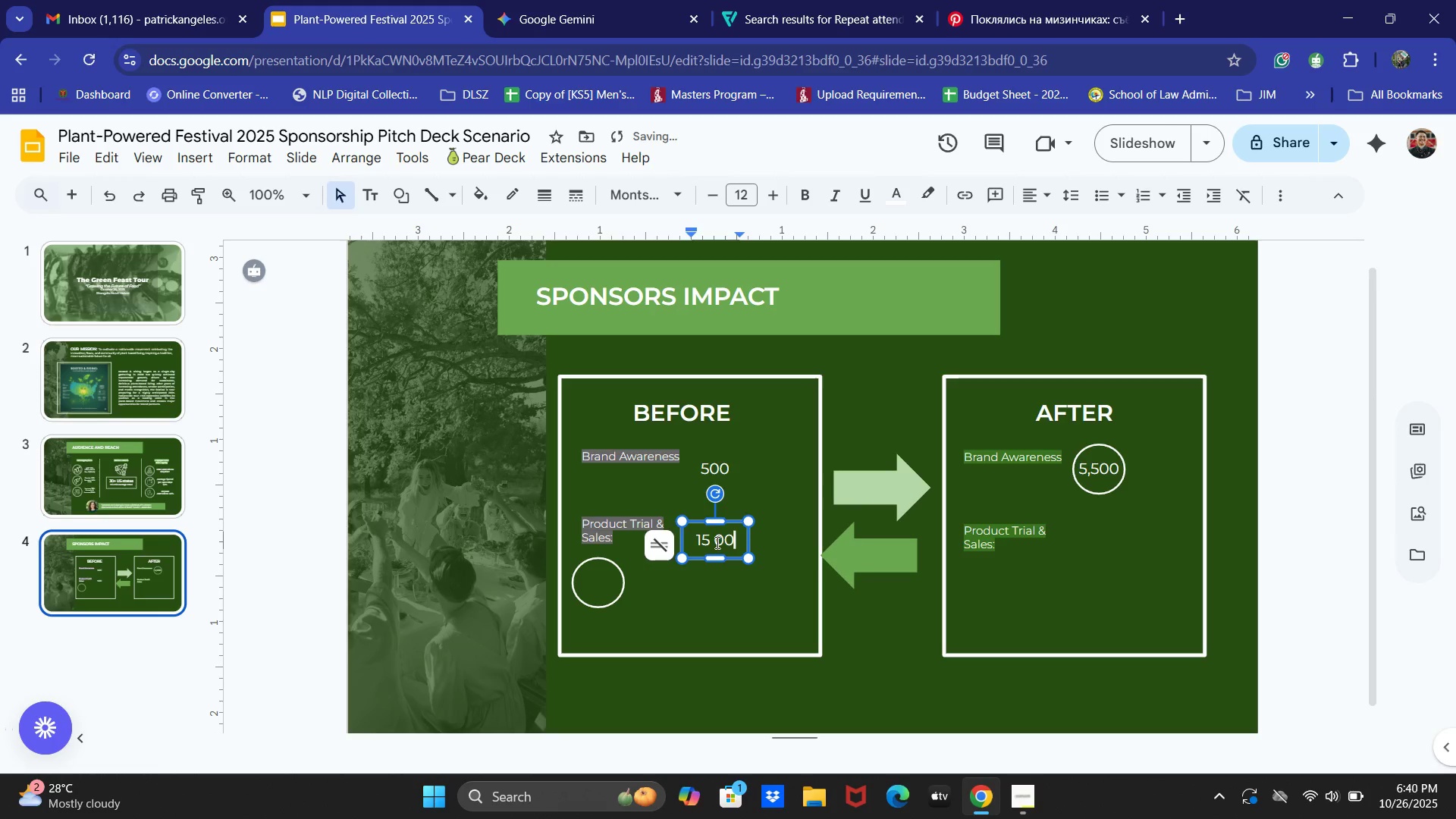 
key(Numpad0)
 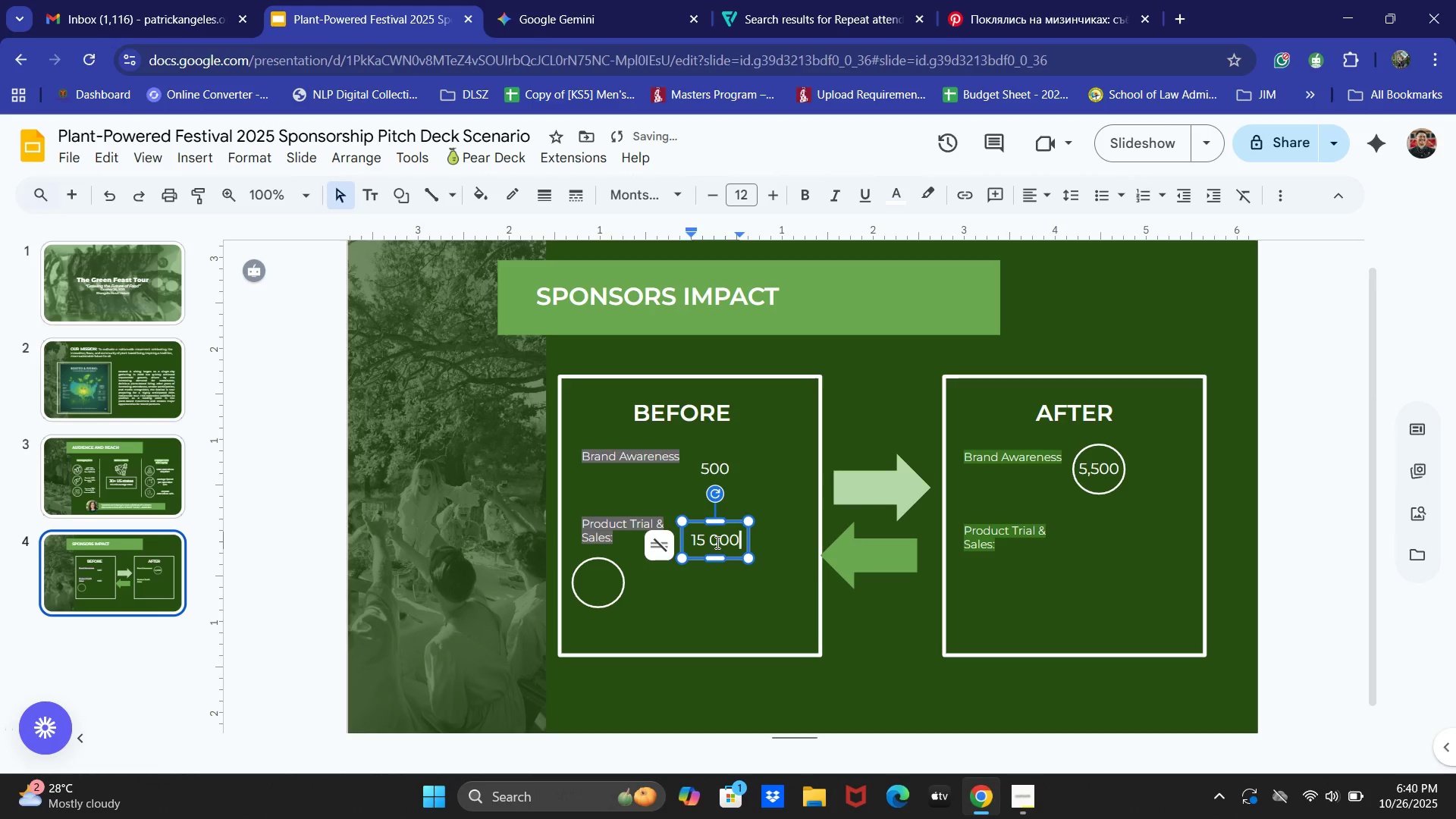 
key(Shift+NumpadAdd)
 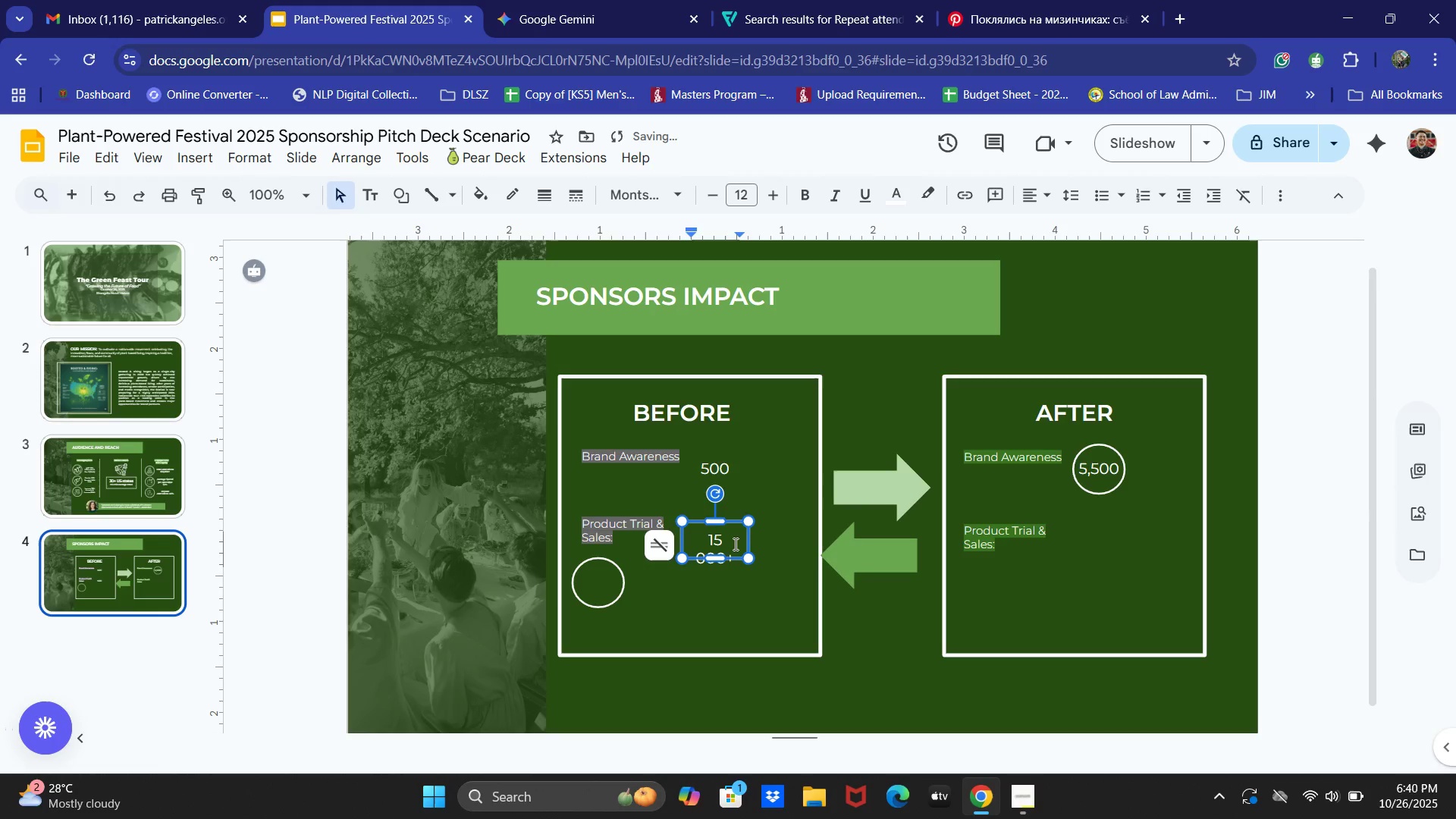 
left_click_drag(start_coordinate=[752, 538], to_coordinate=[778, 537])
 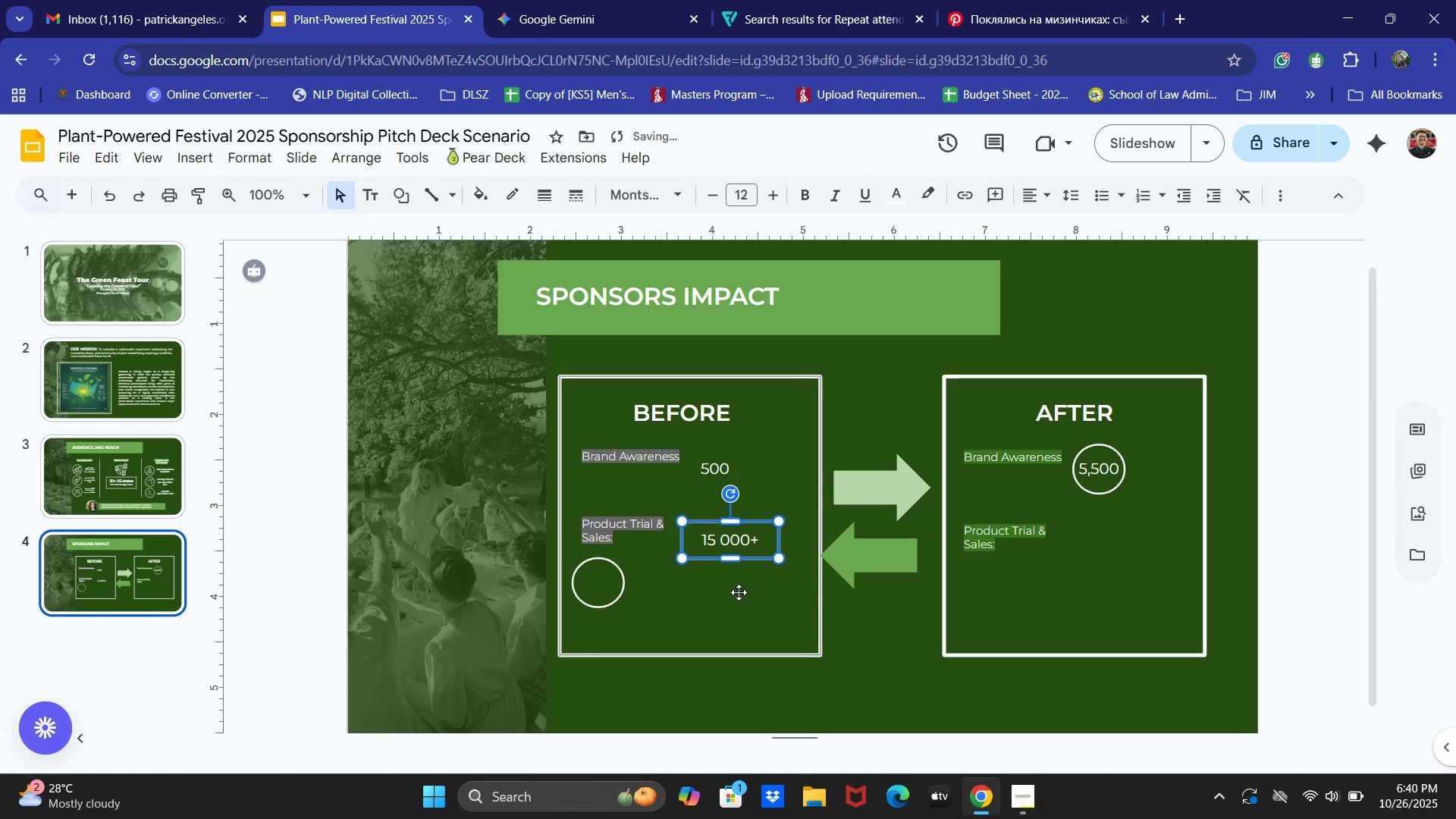 
left_click([739, 592])
 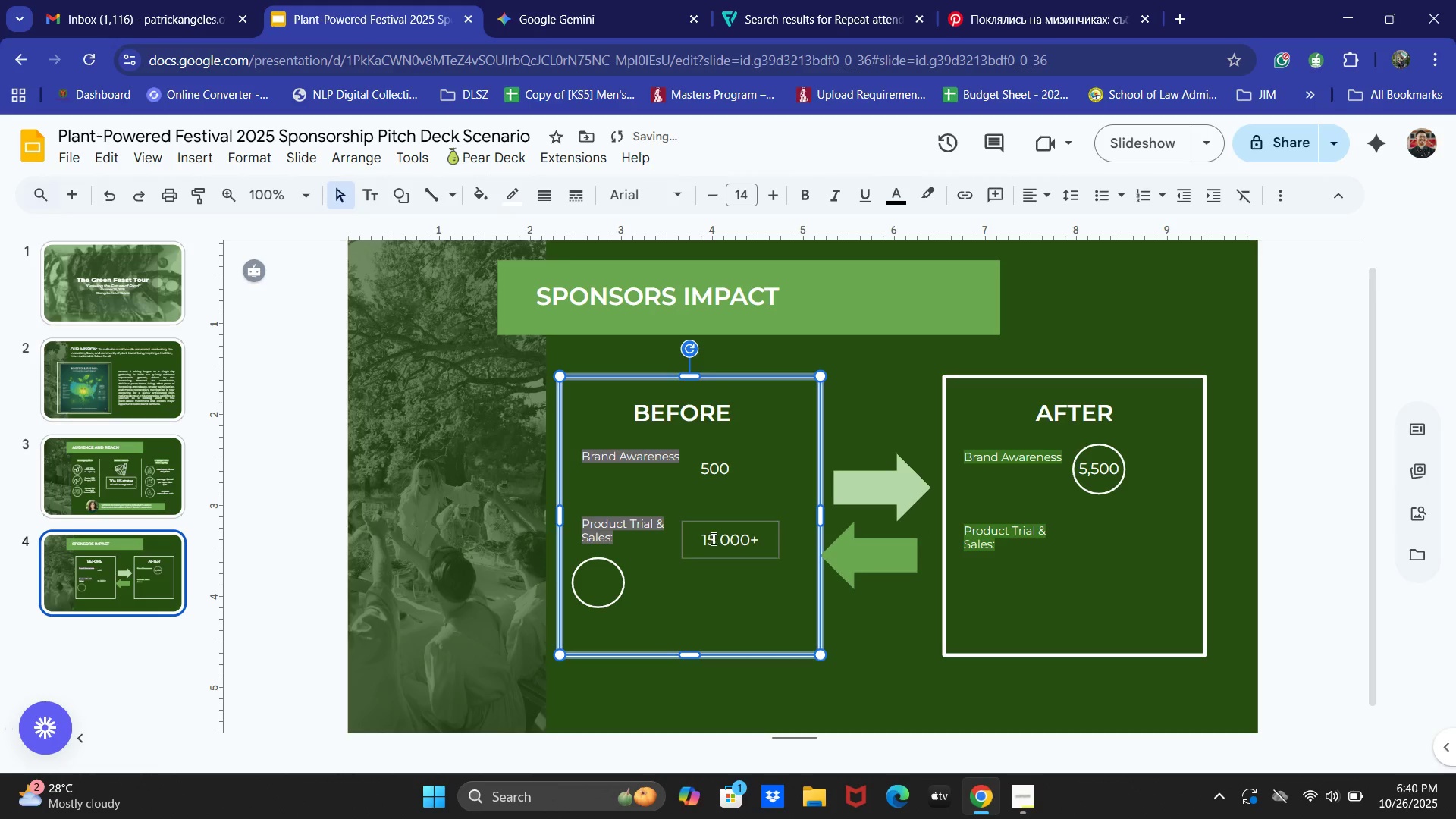 
left_click([712, 538])
 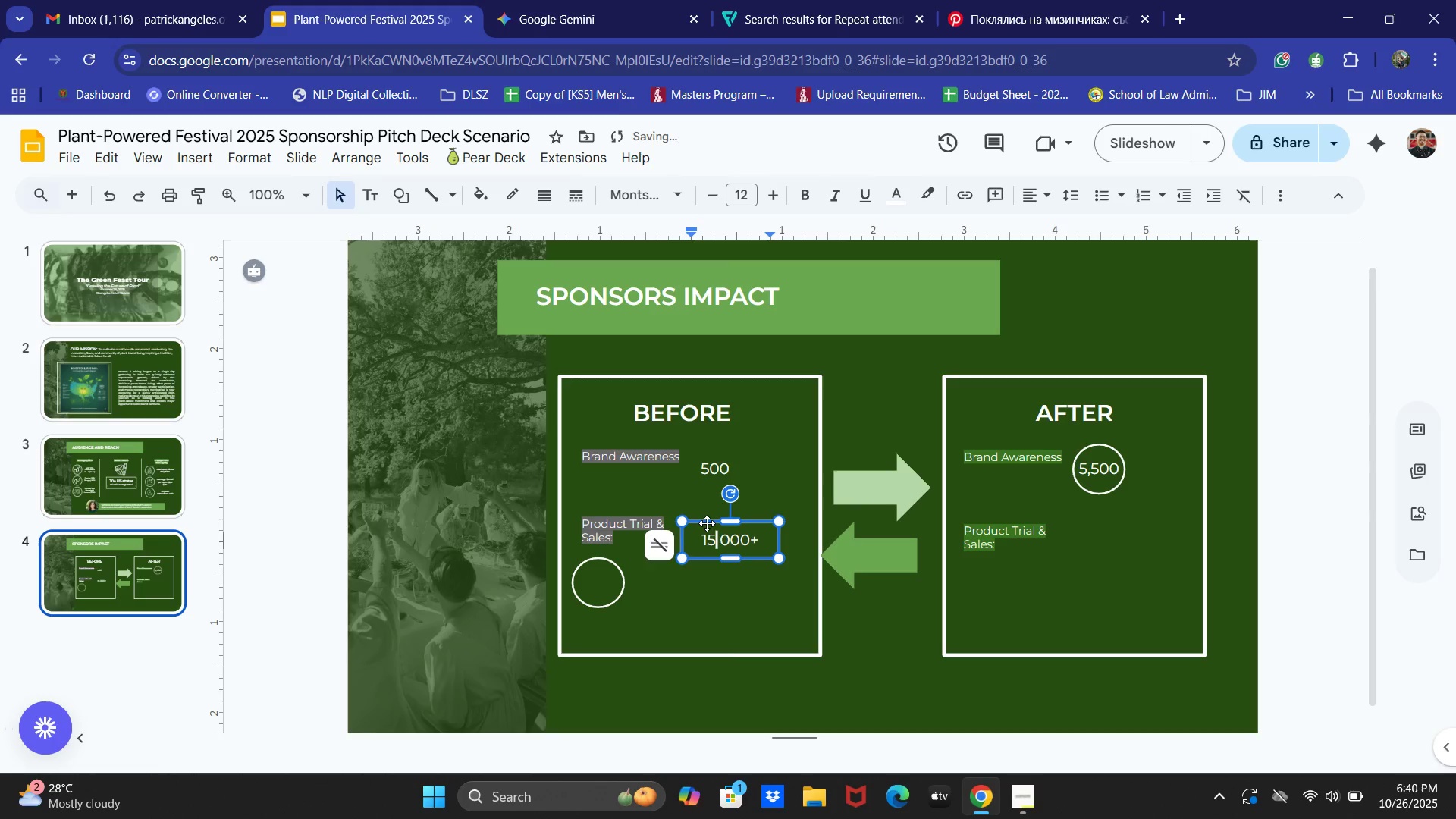 
left_click_drag(start_coordinate=[706, 523], to_coordinate=[692, 521])
 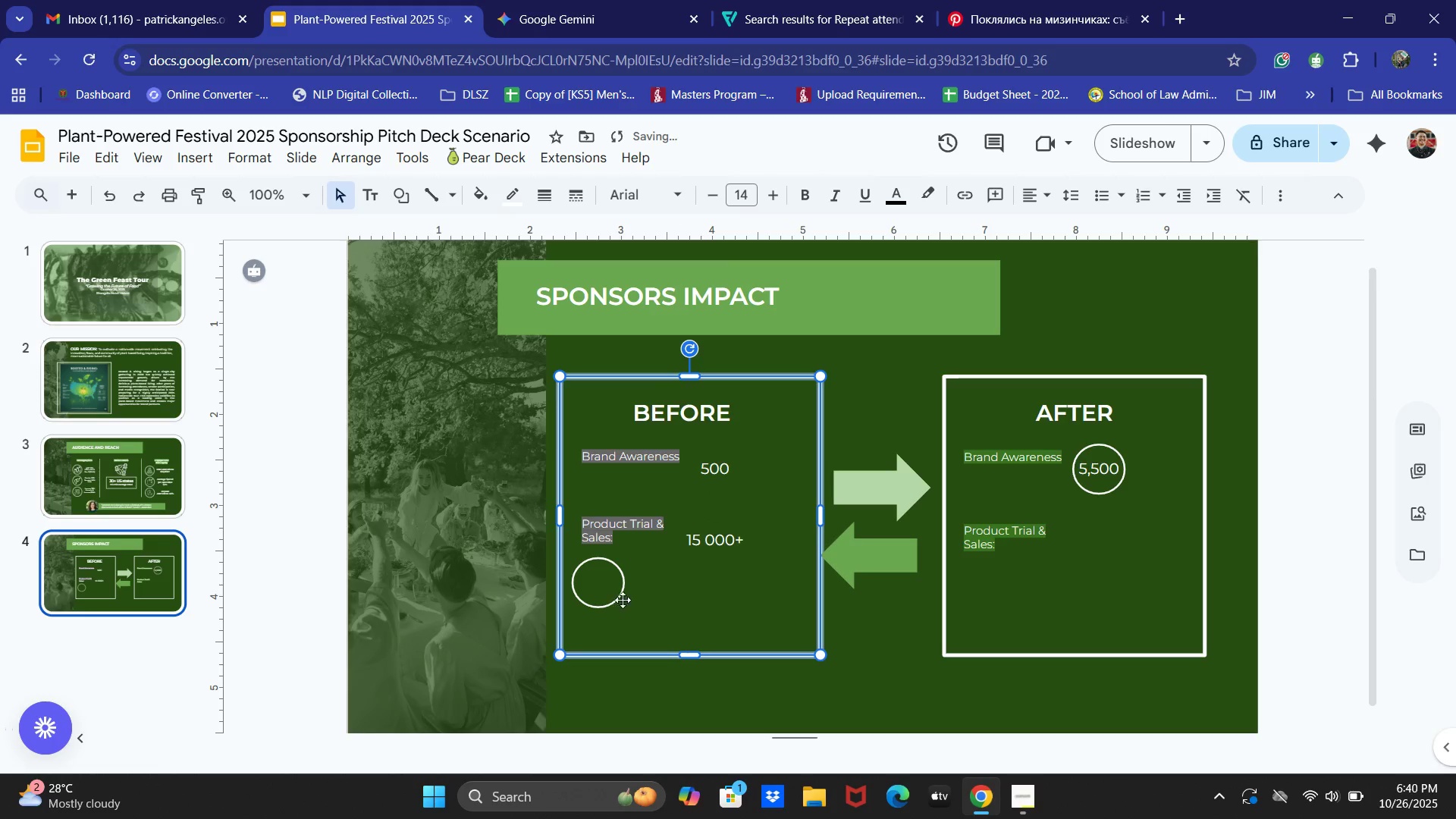 
left_click_drag(start_coordinate=[623, 587], to_coordinate=[720, 541])
 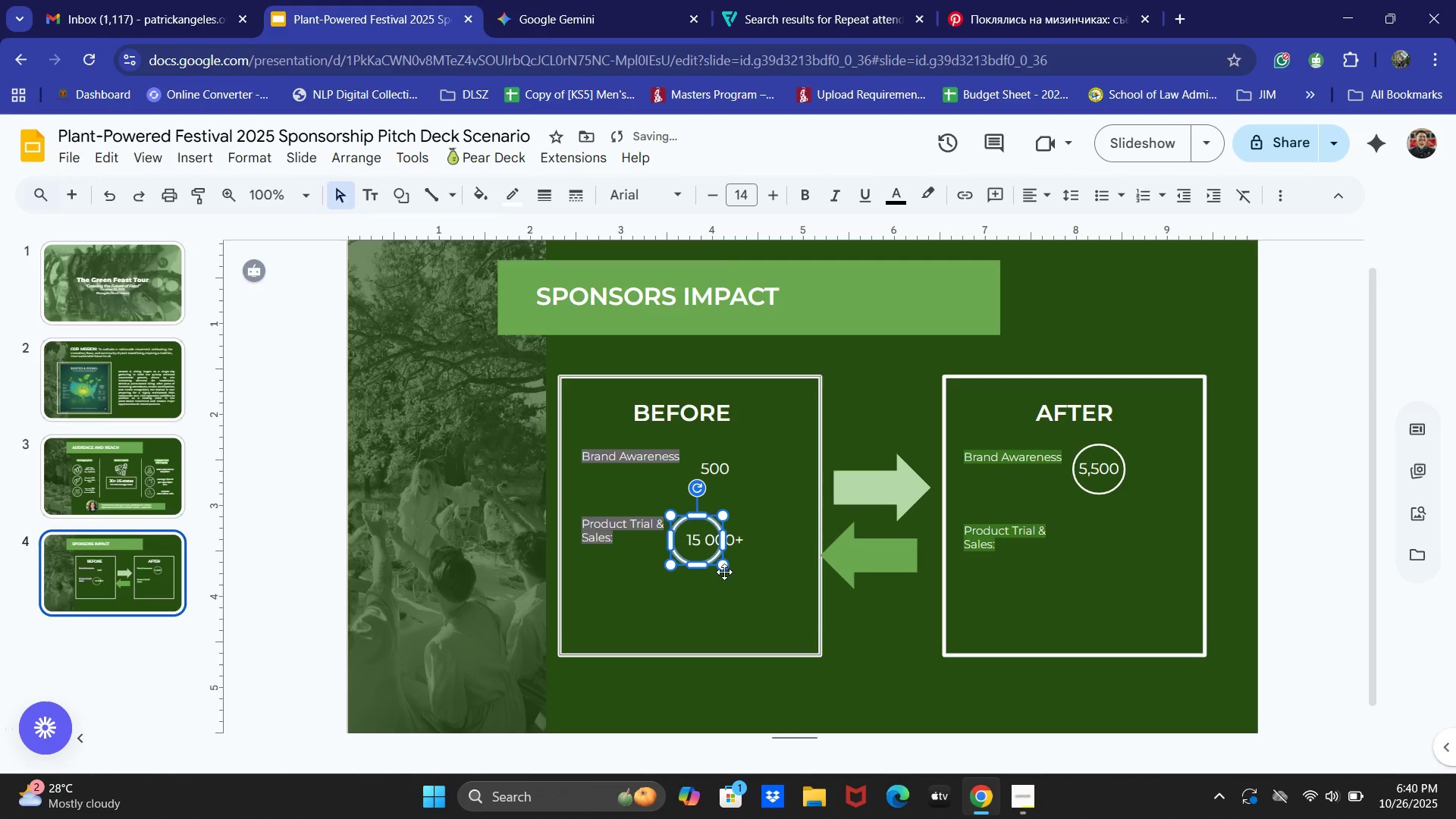 
left_click_drag(start_coordinate=[724, 567], to_coordinate=[745, 579])
 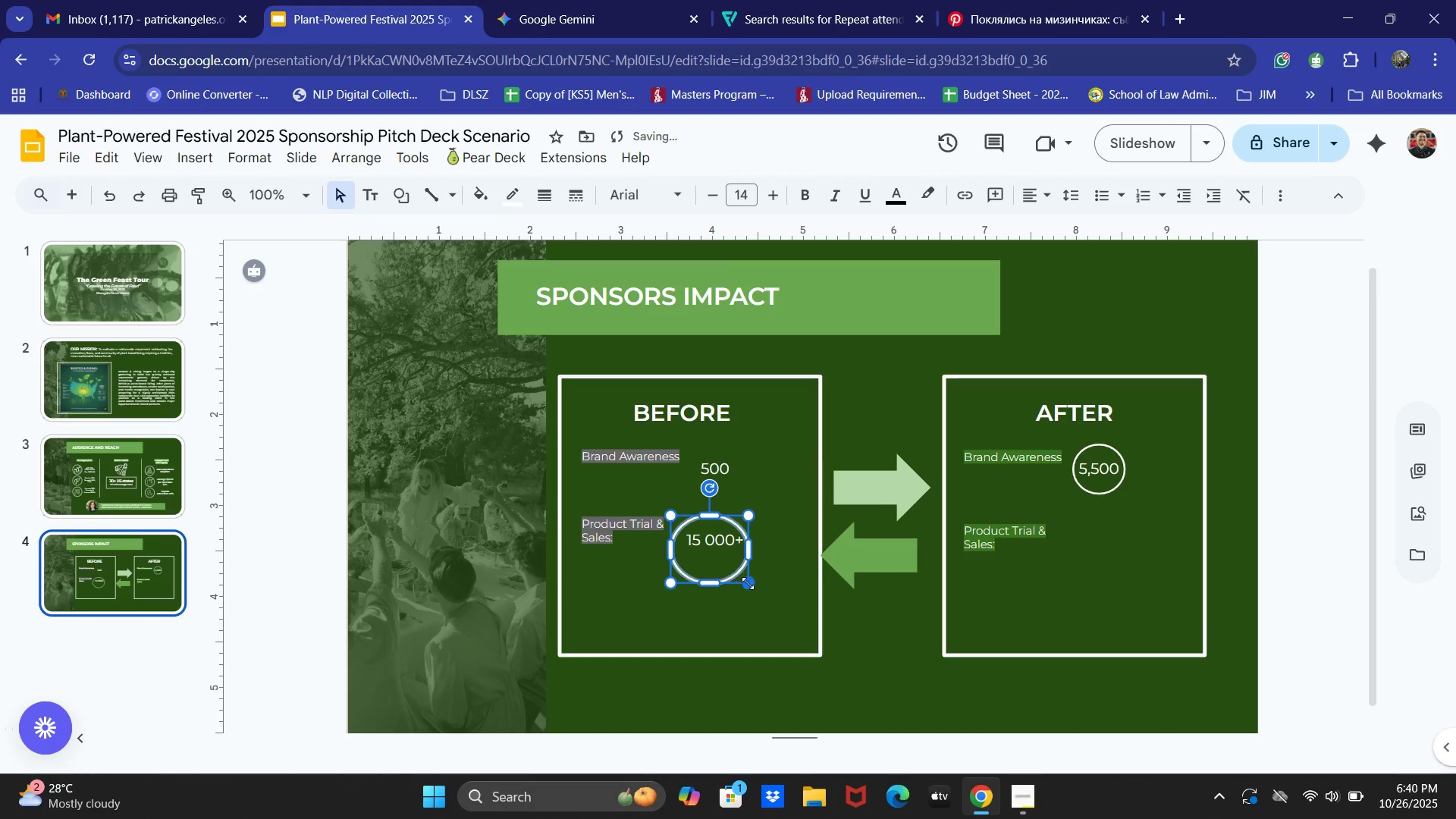 
left_click_drag(start_coordinate=[750, 584], to_coordinate=[733, 575])
 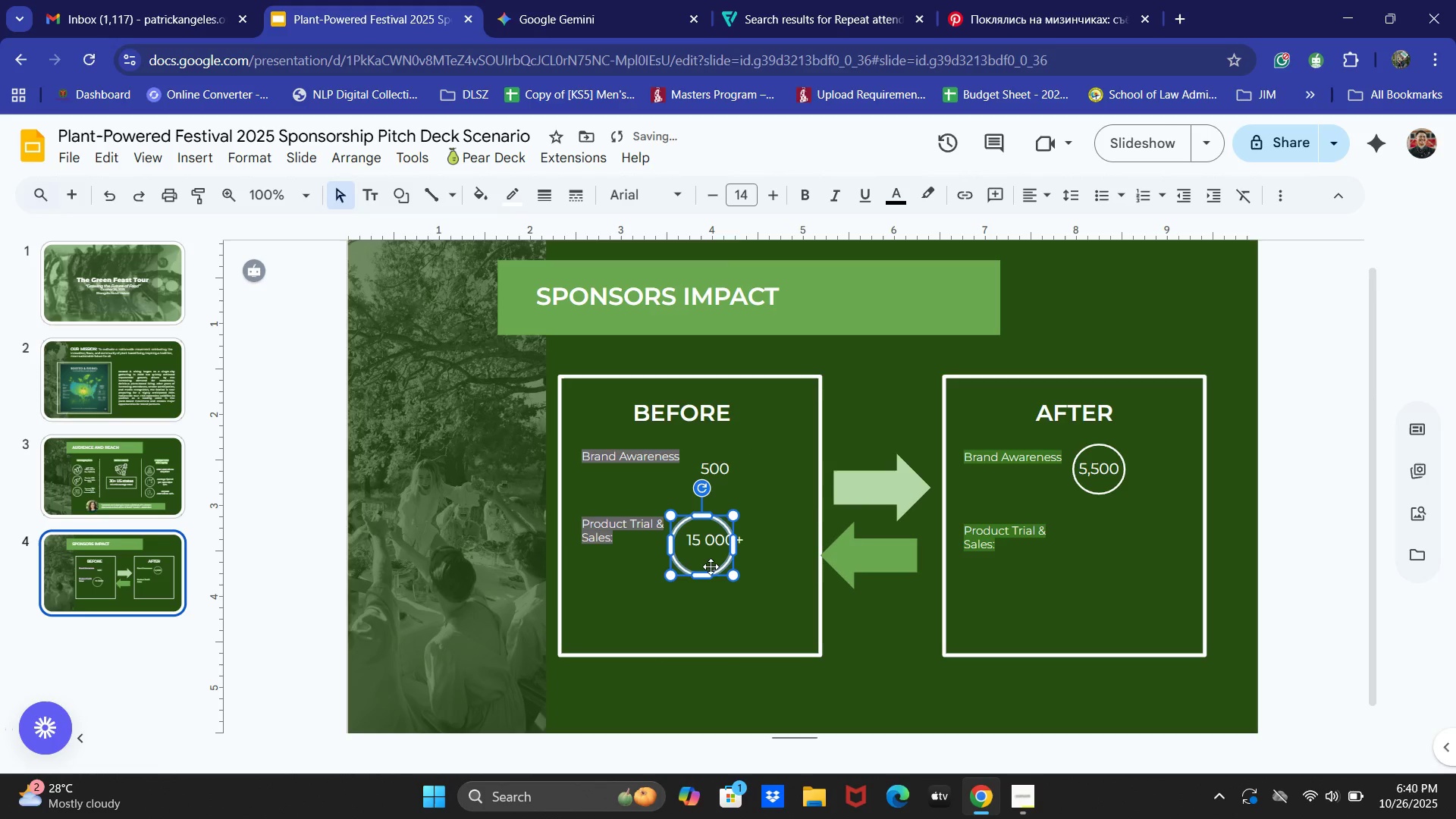 
left_click_drag(start_coordinate=[711, 565], to_coordinate=[732, 566])
 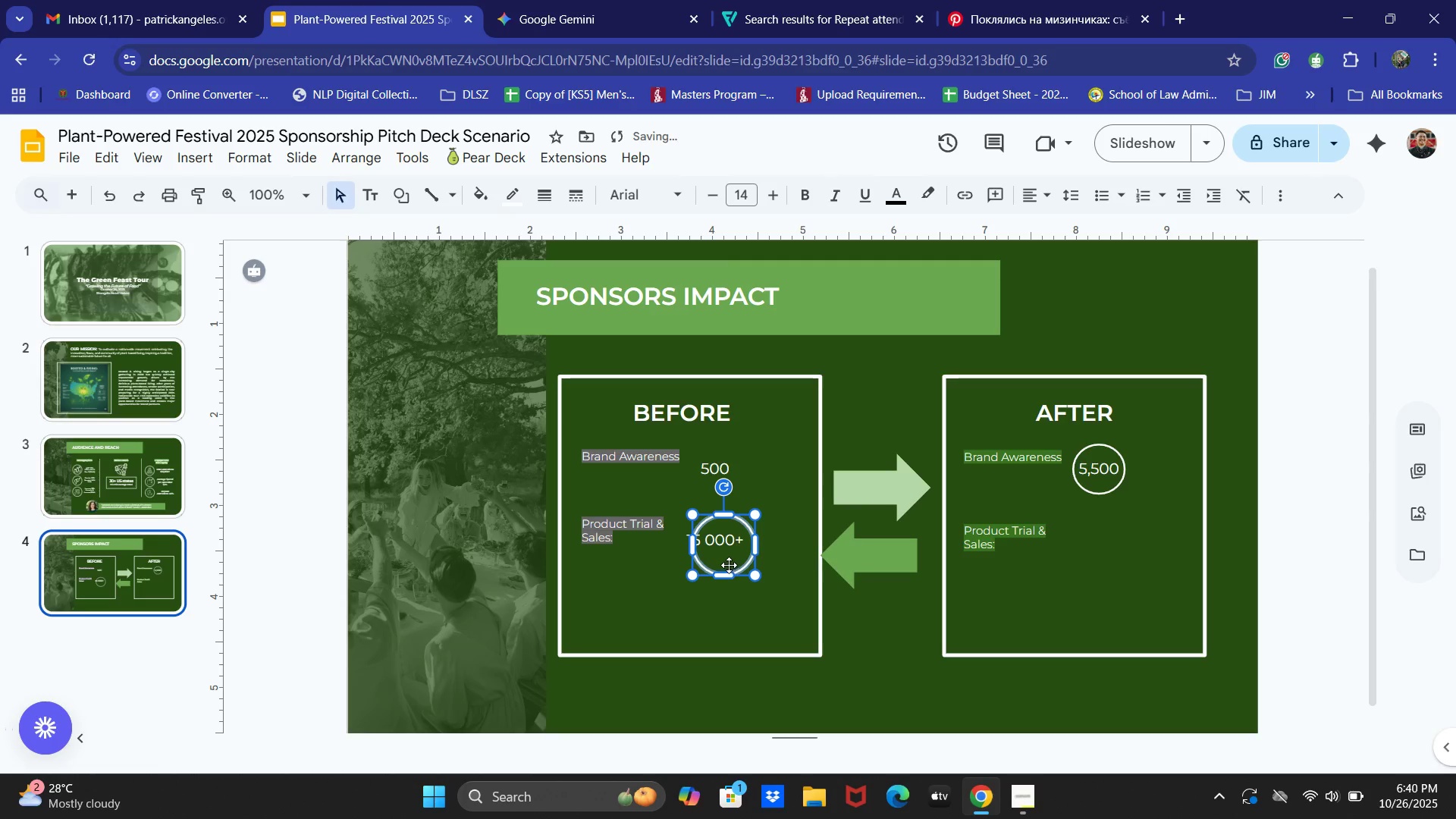 
left_click_drag(start_coordinate=[730, 566], to_coordinate=[718, 562])
 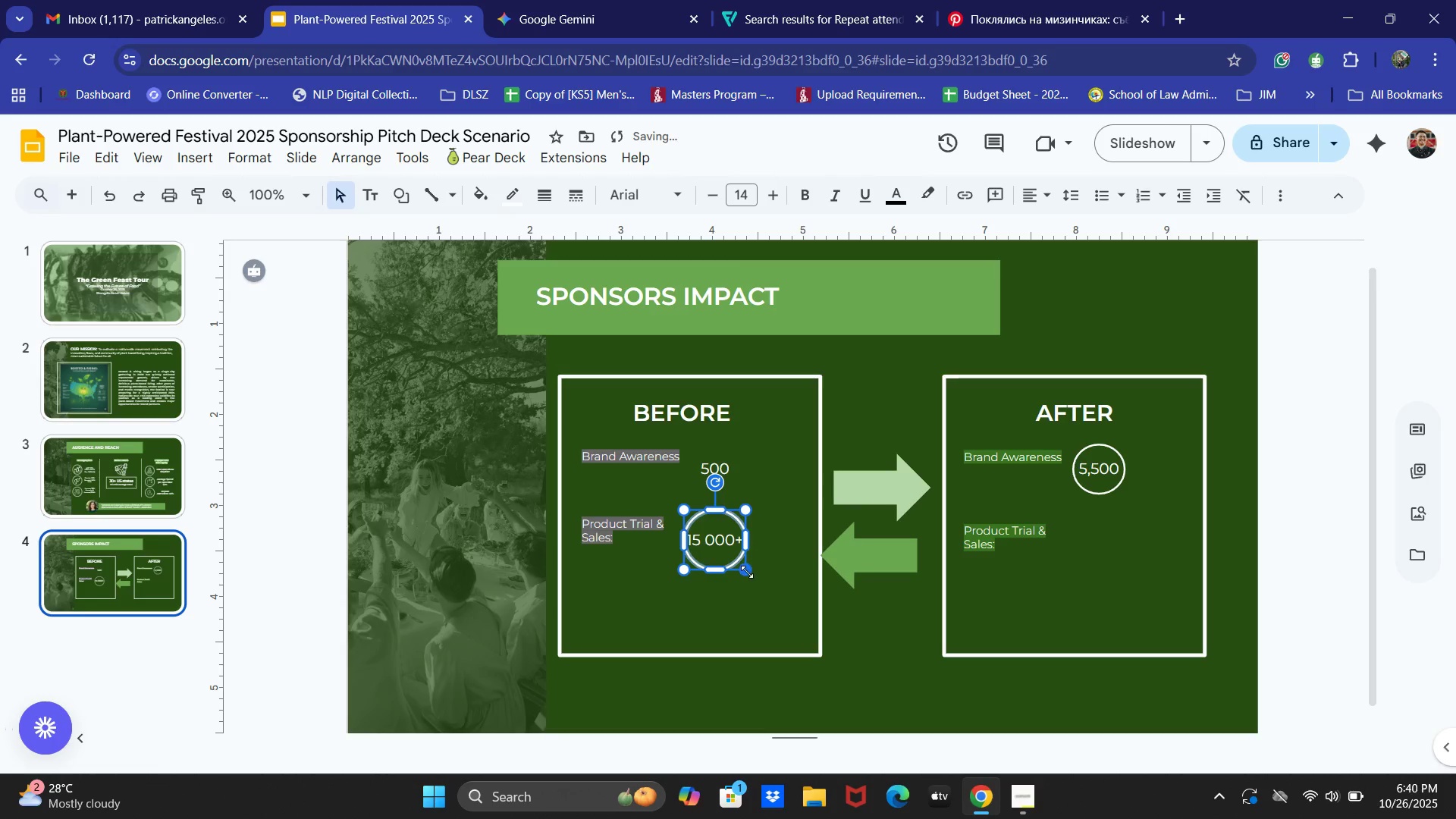 
left_click_drag(start_coordinate=[747, 571], to_coordinate=[753, 575])
 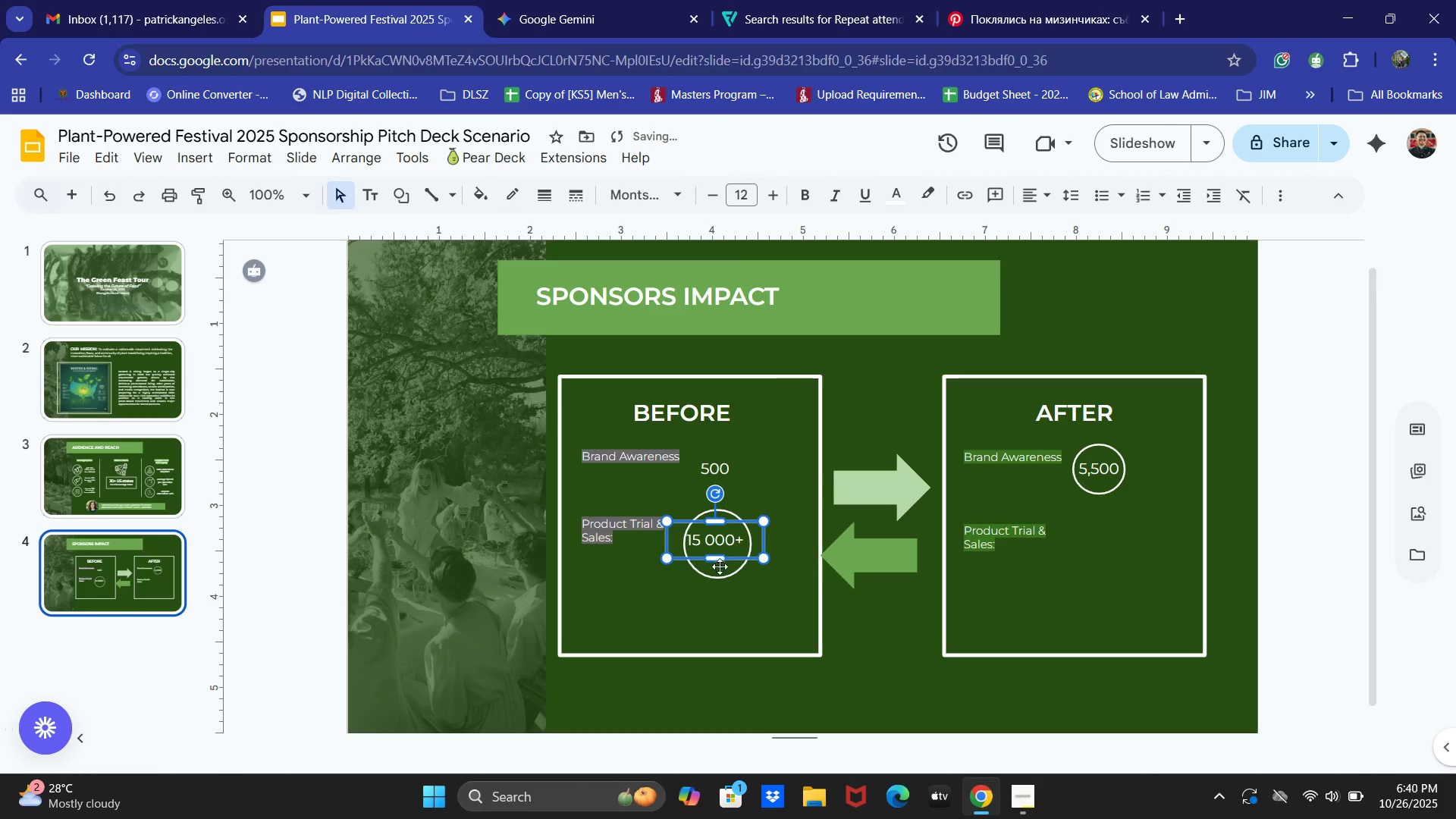 
left_click([719, 576])
 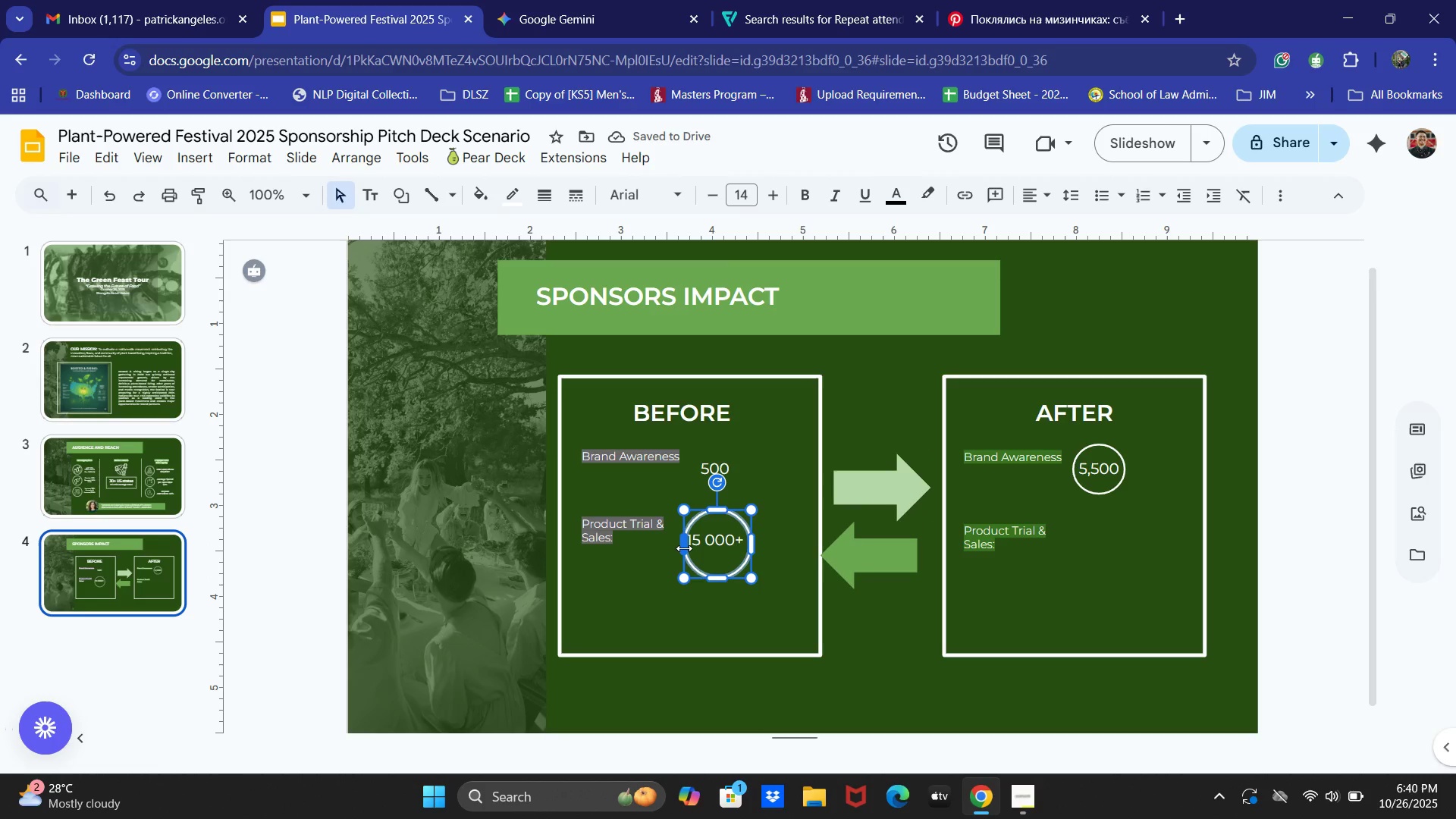 
left_click_drag(start_coordinate=[684, 547], to_coordinate=[678, 547])
 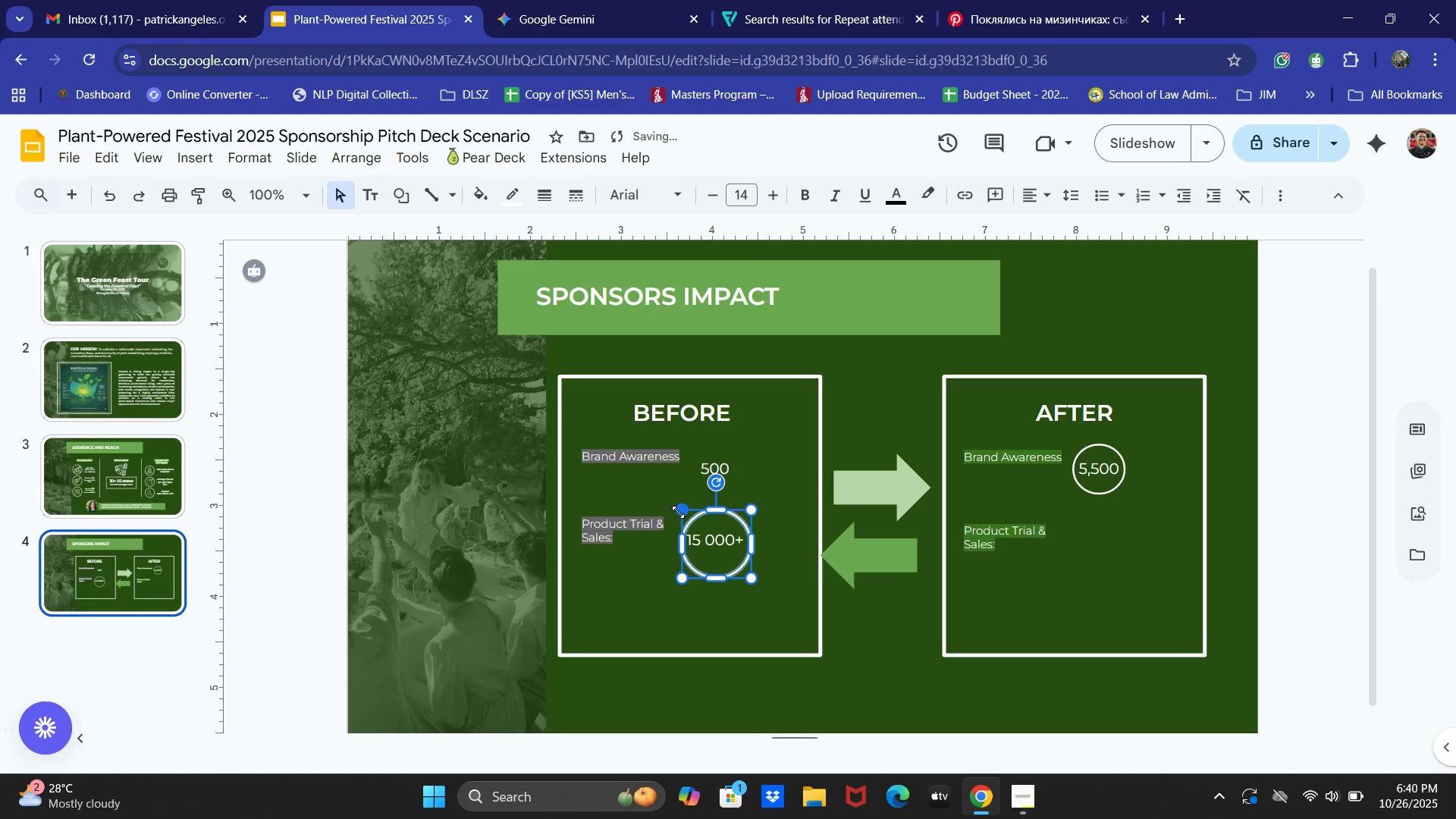 
left_click_drag(start_coordinate=[678, 511], to_coordinate=[674, 511])
 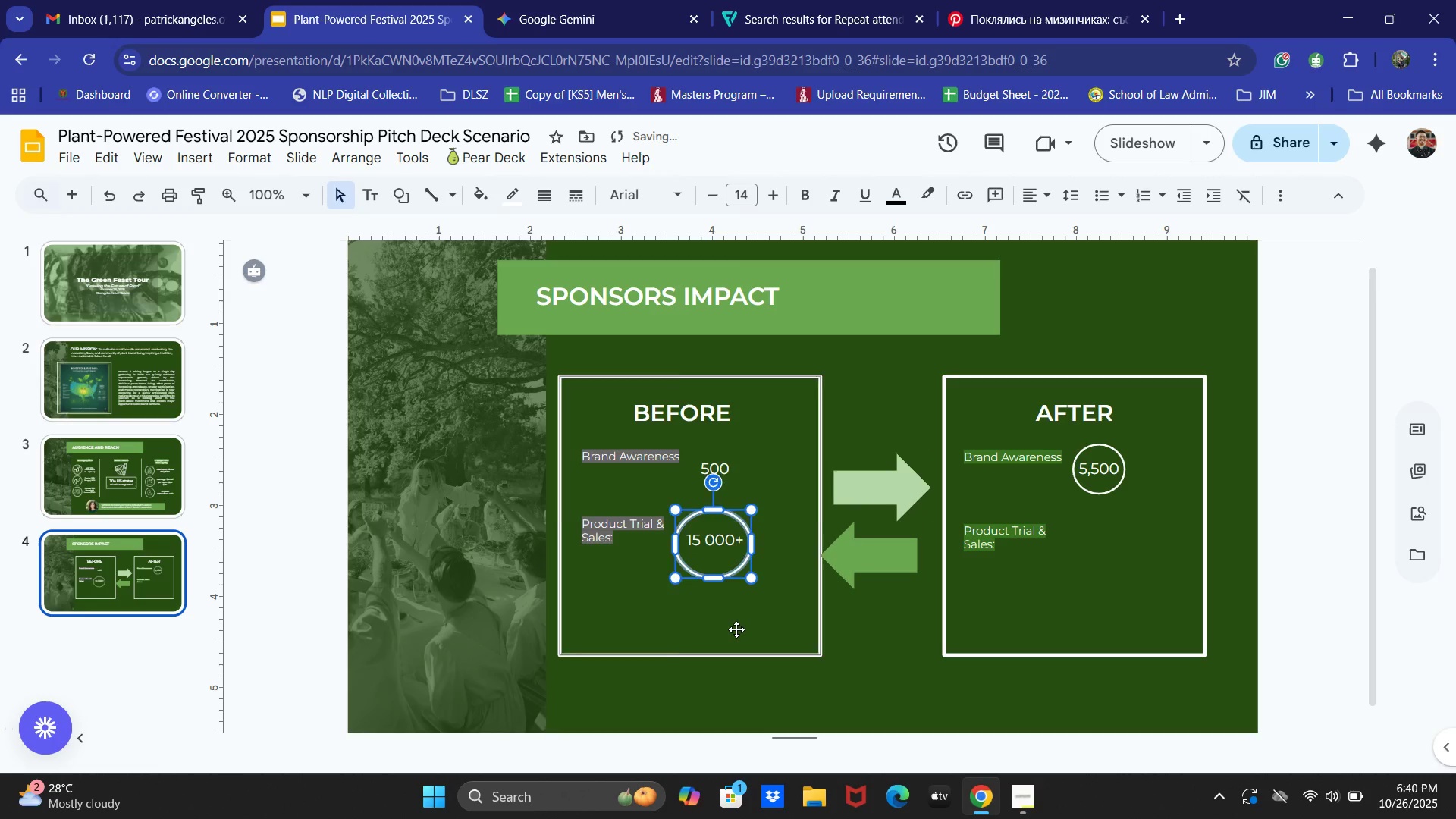 
left_click([736, 629])
 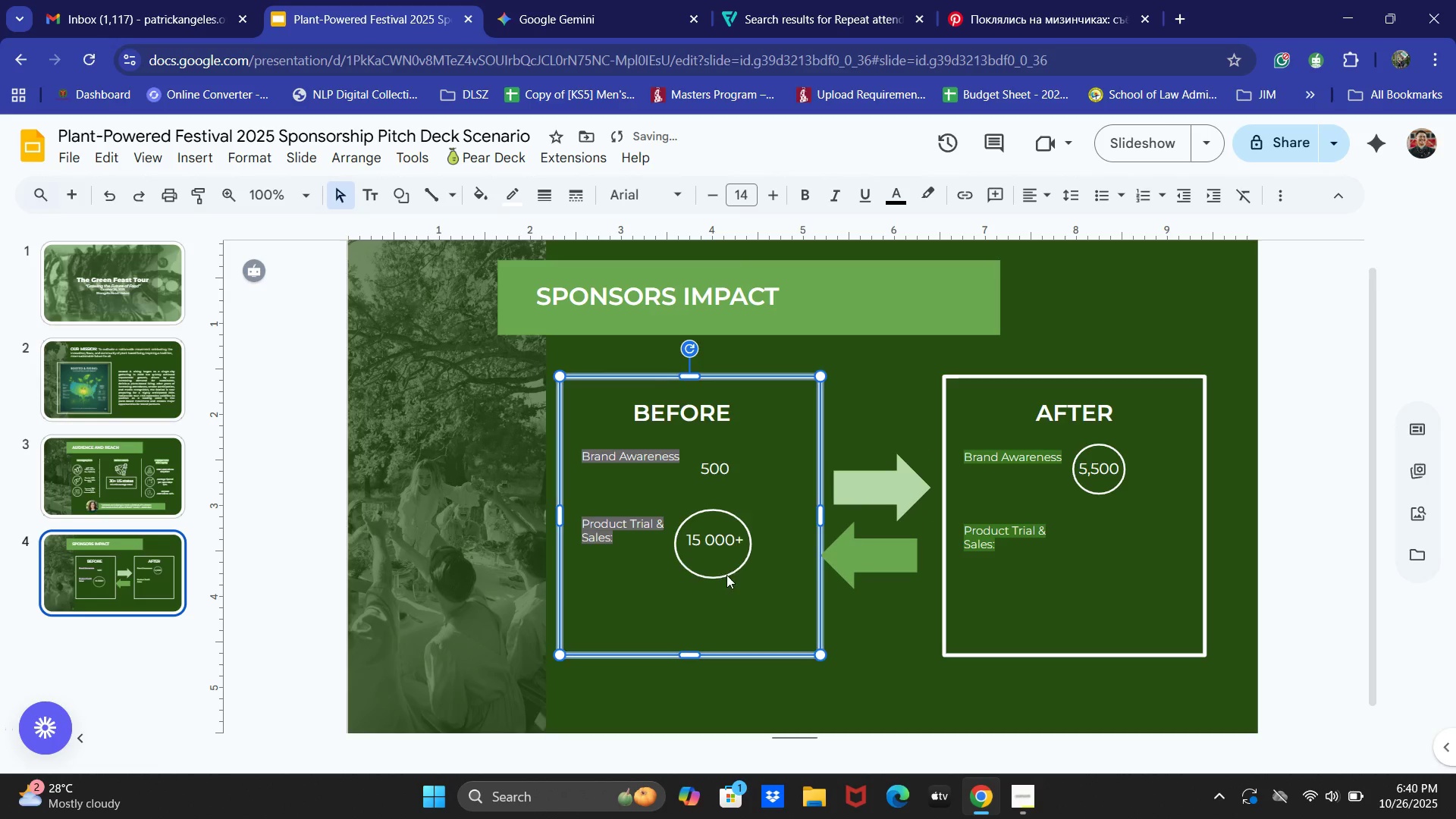 
left_click([726, 575])
 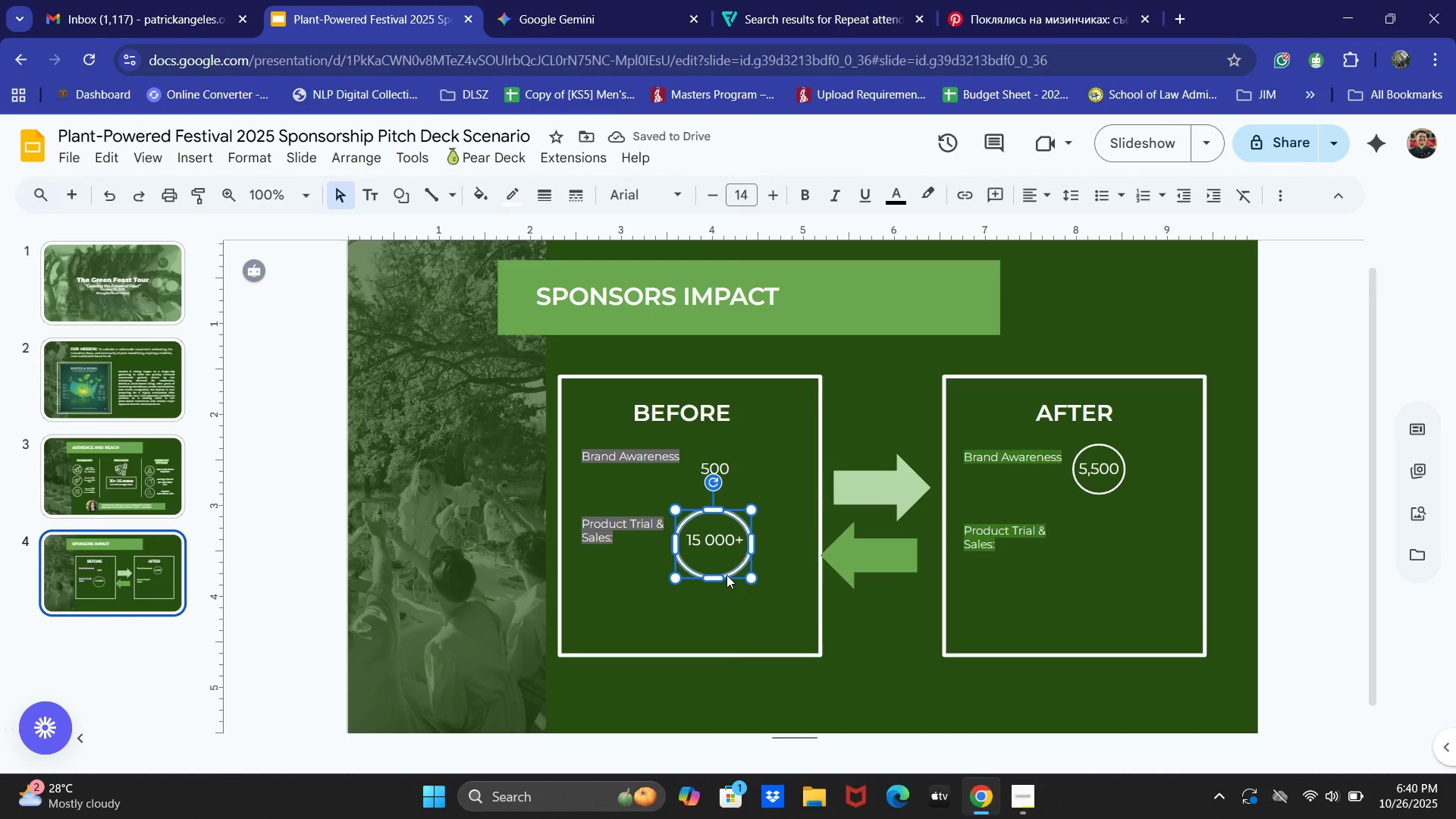 
key(ArrowUp)
 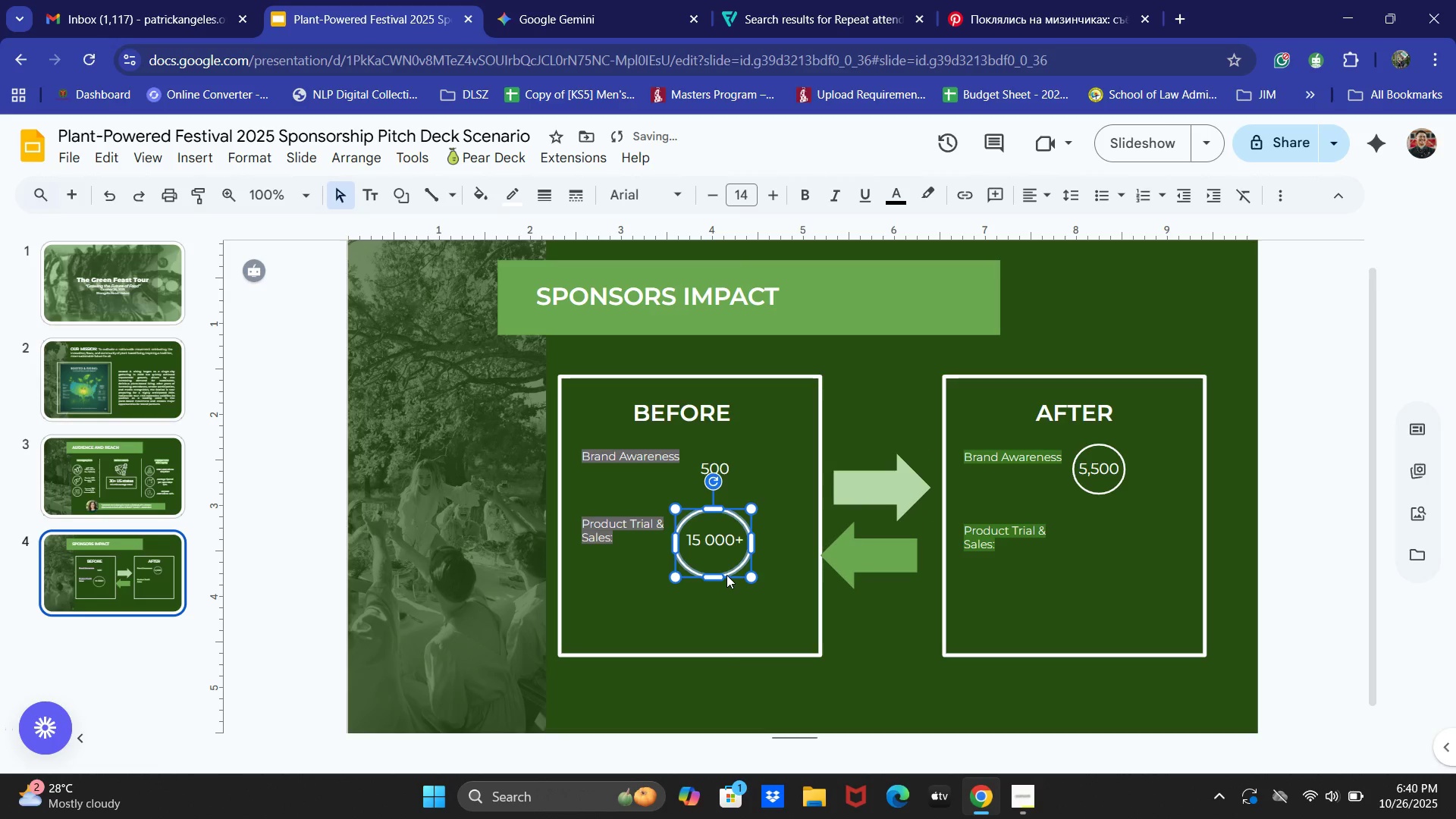 
key(ArrowUp)
 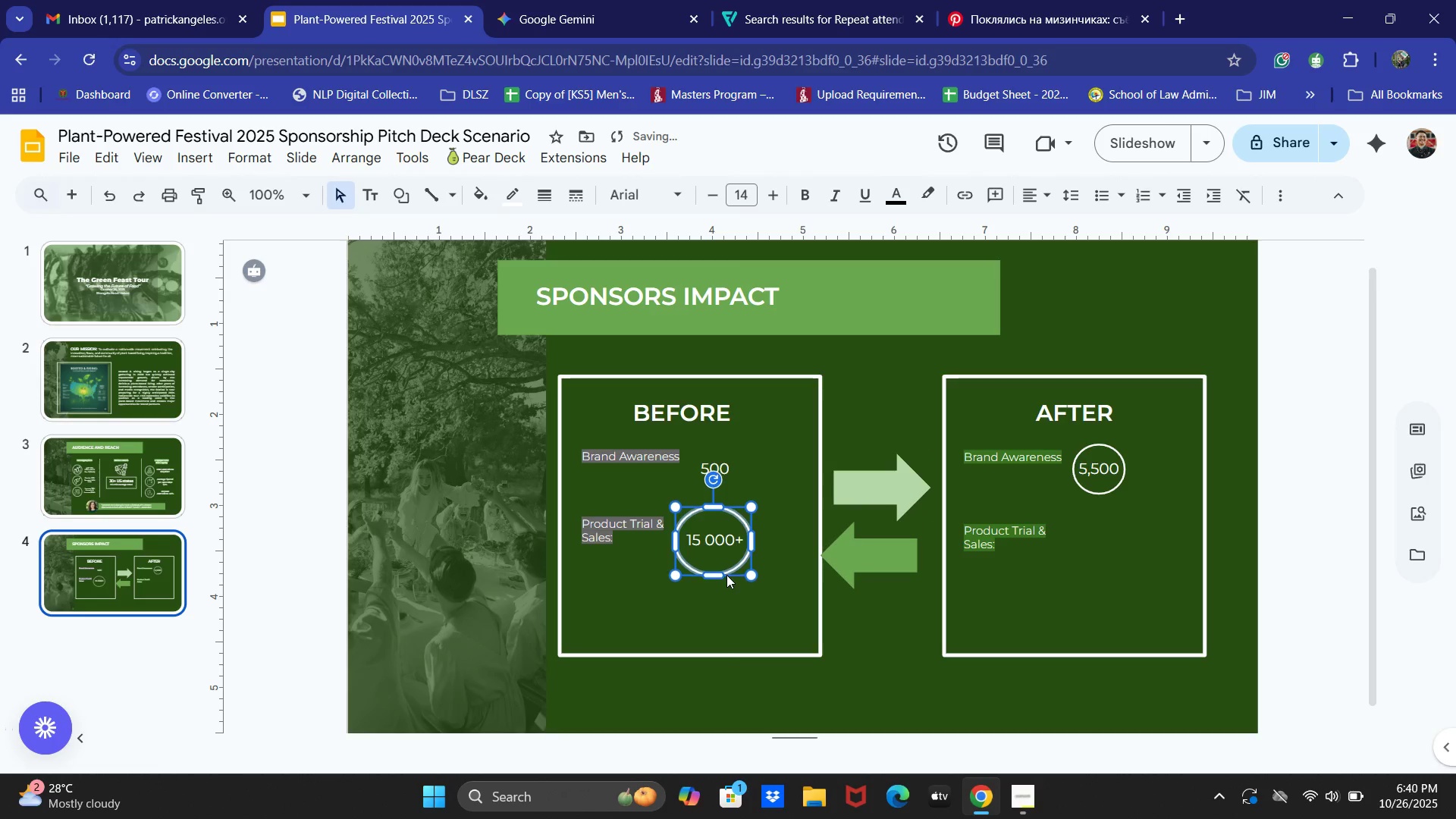 
key(ArrowUp)
 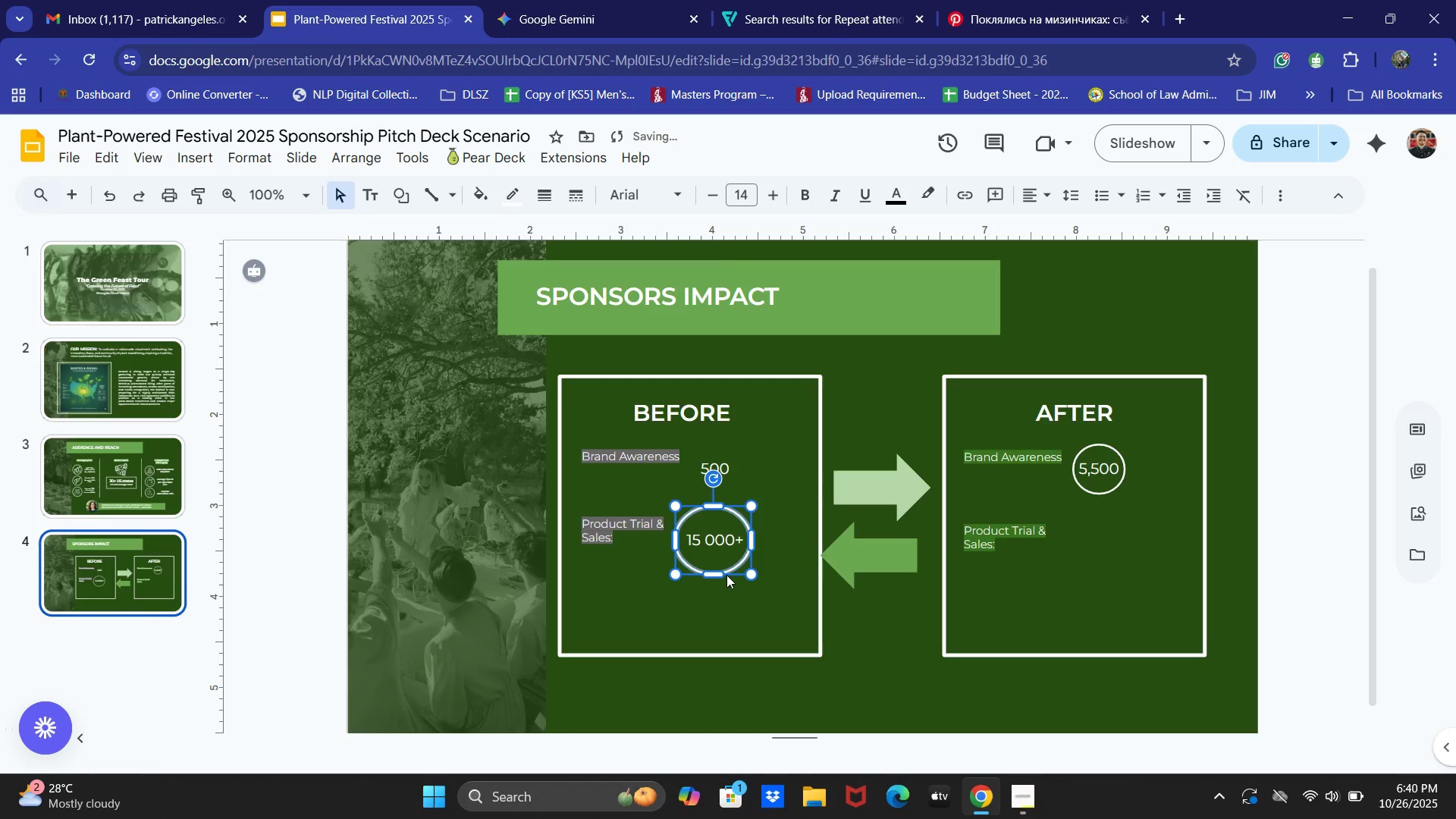 
key(ArrowUp)
 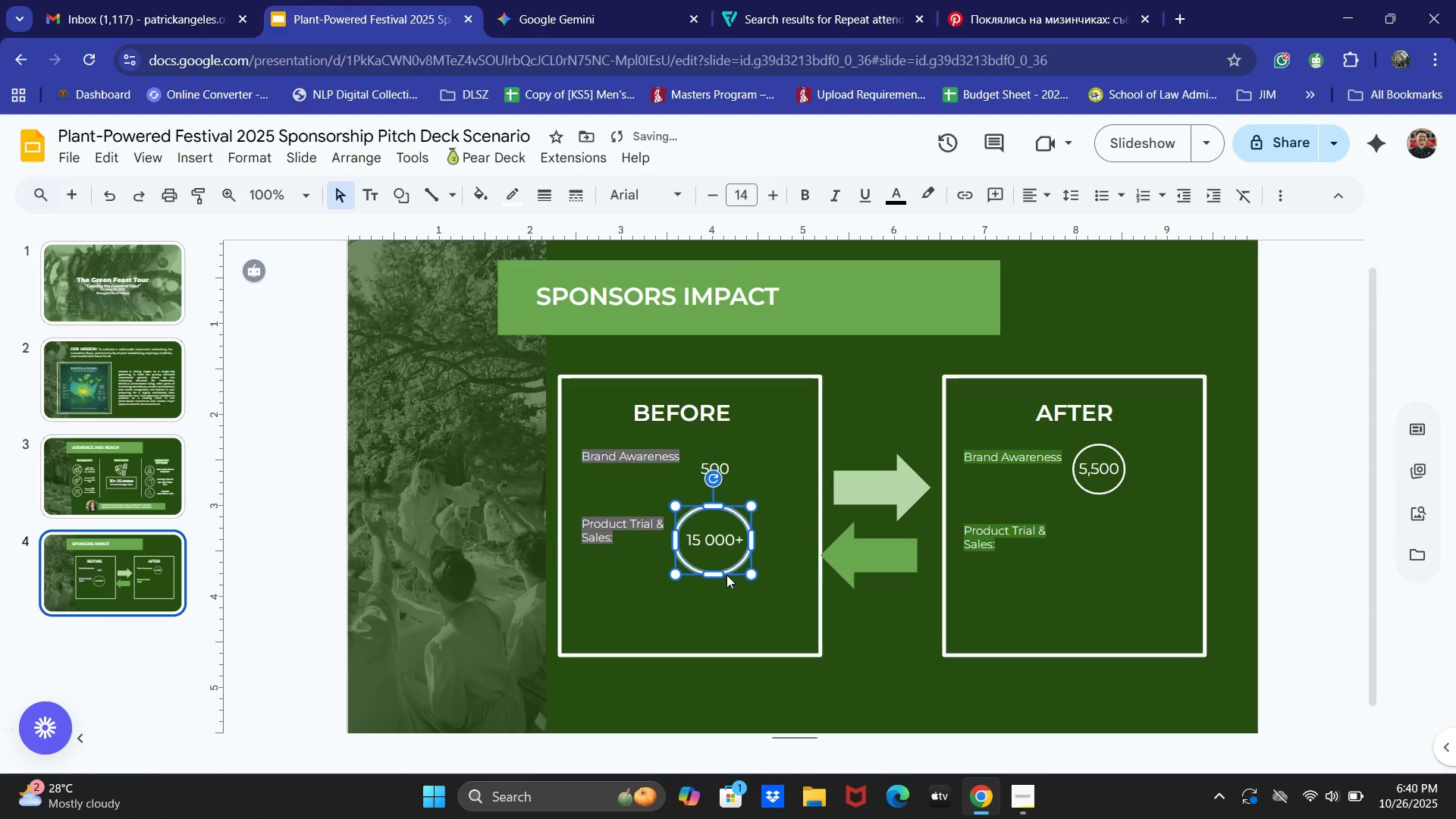 
key(Control+Z)
 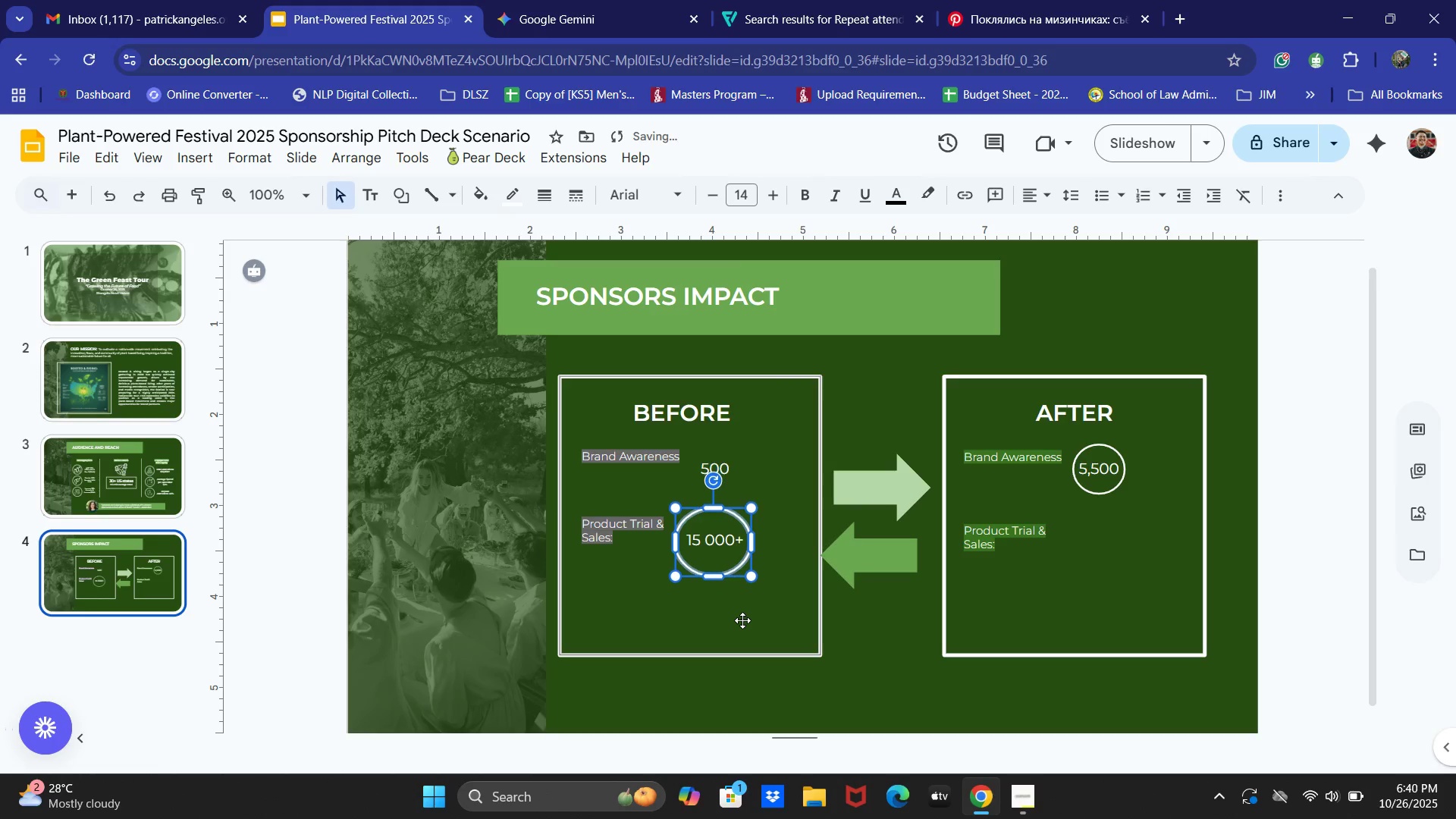 
key(Control+Z)
 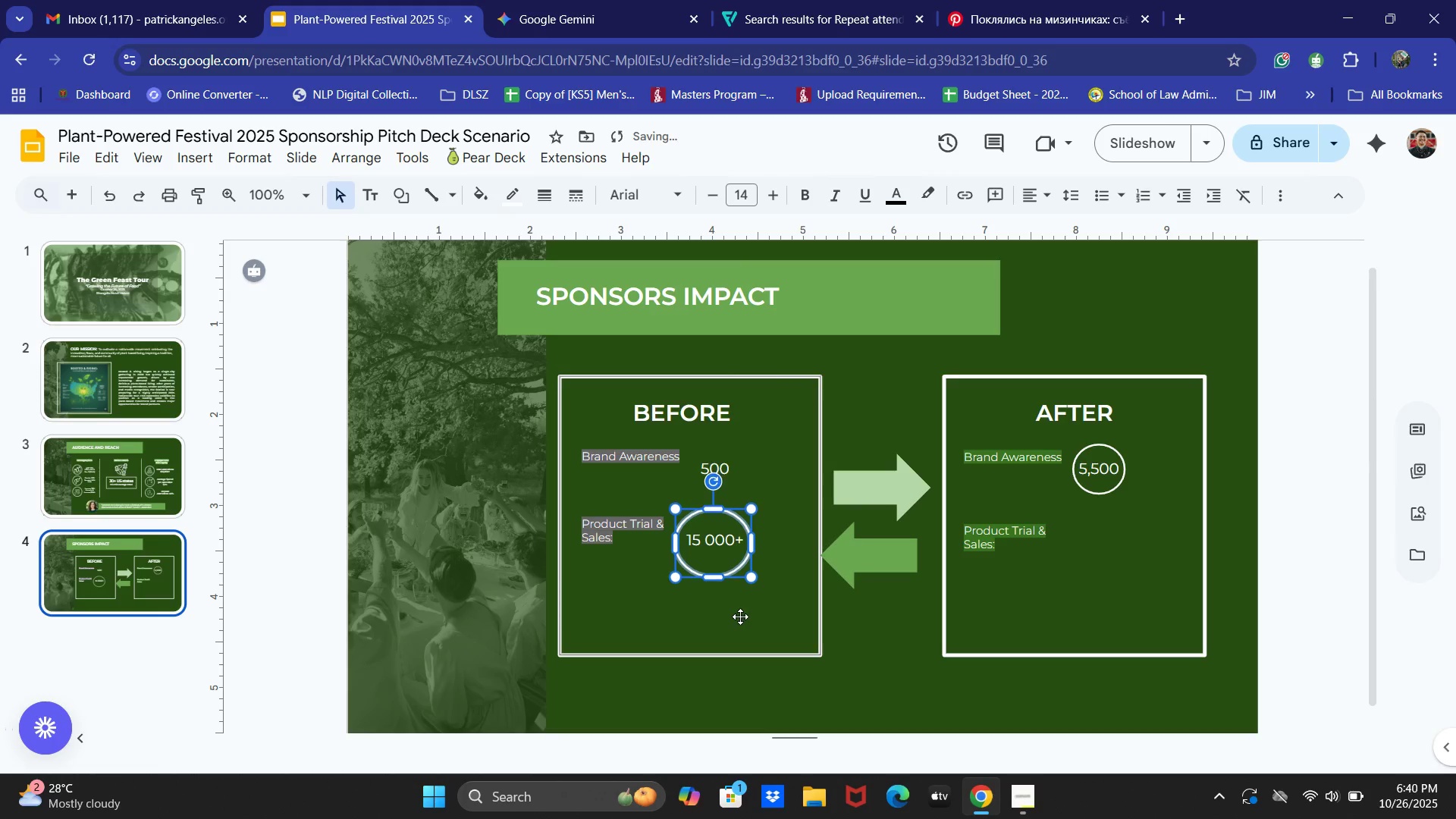 
hold_key(key=Z, duration=0.94)
 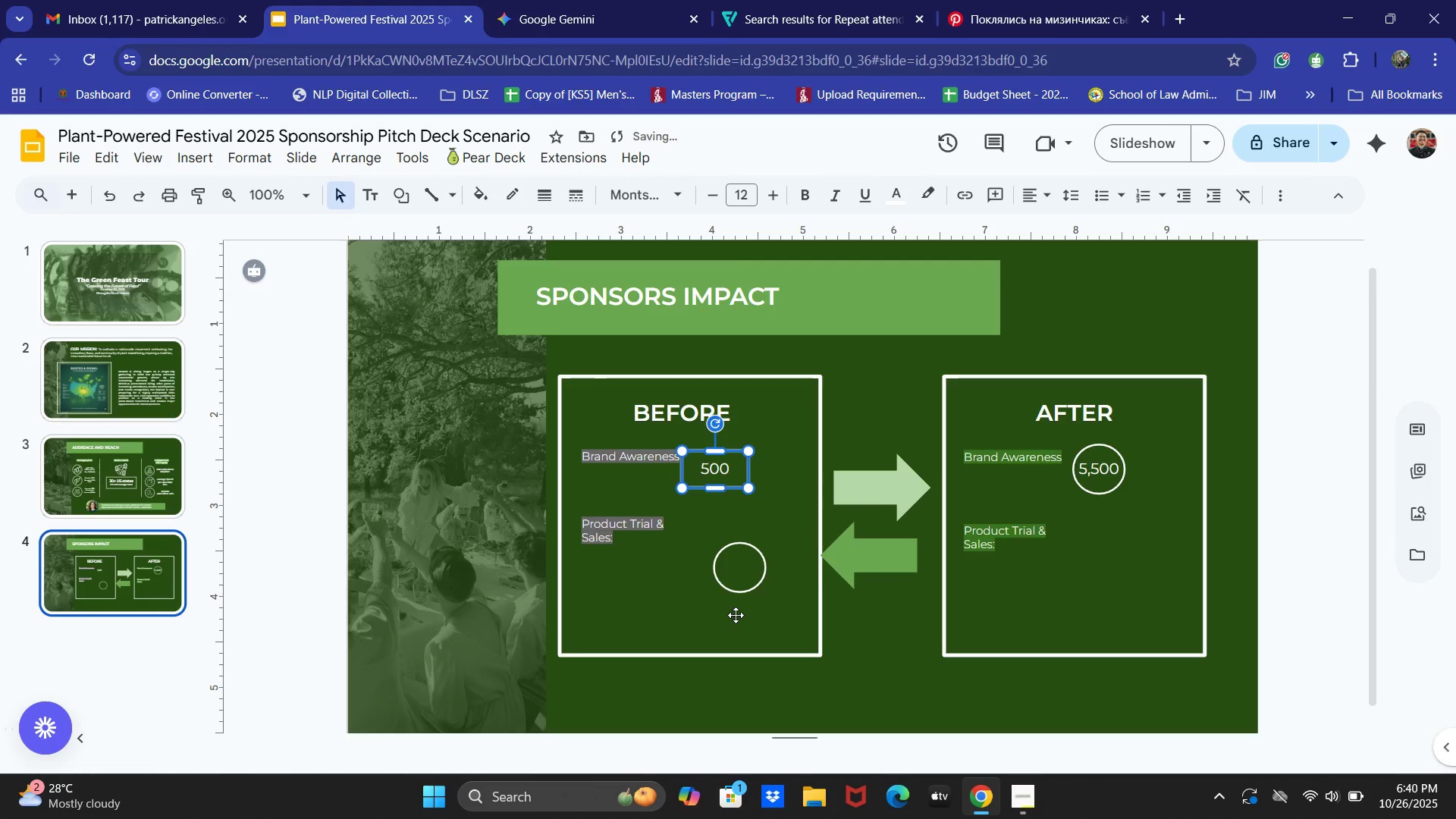 
key(Control+Y)
 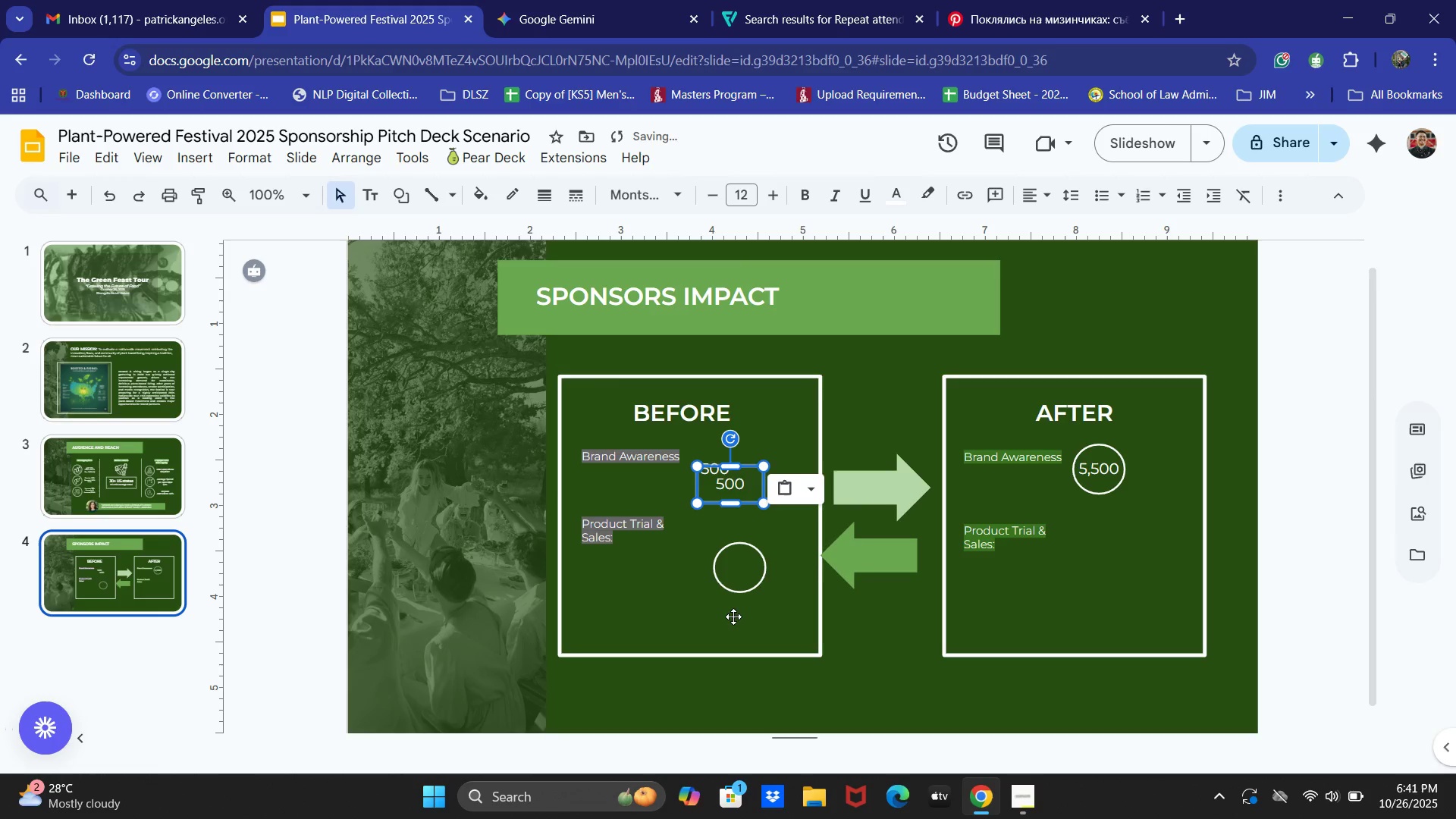 
key(Control+Y)
 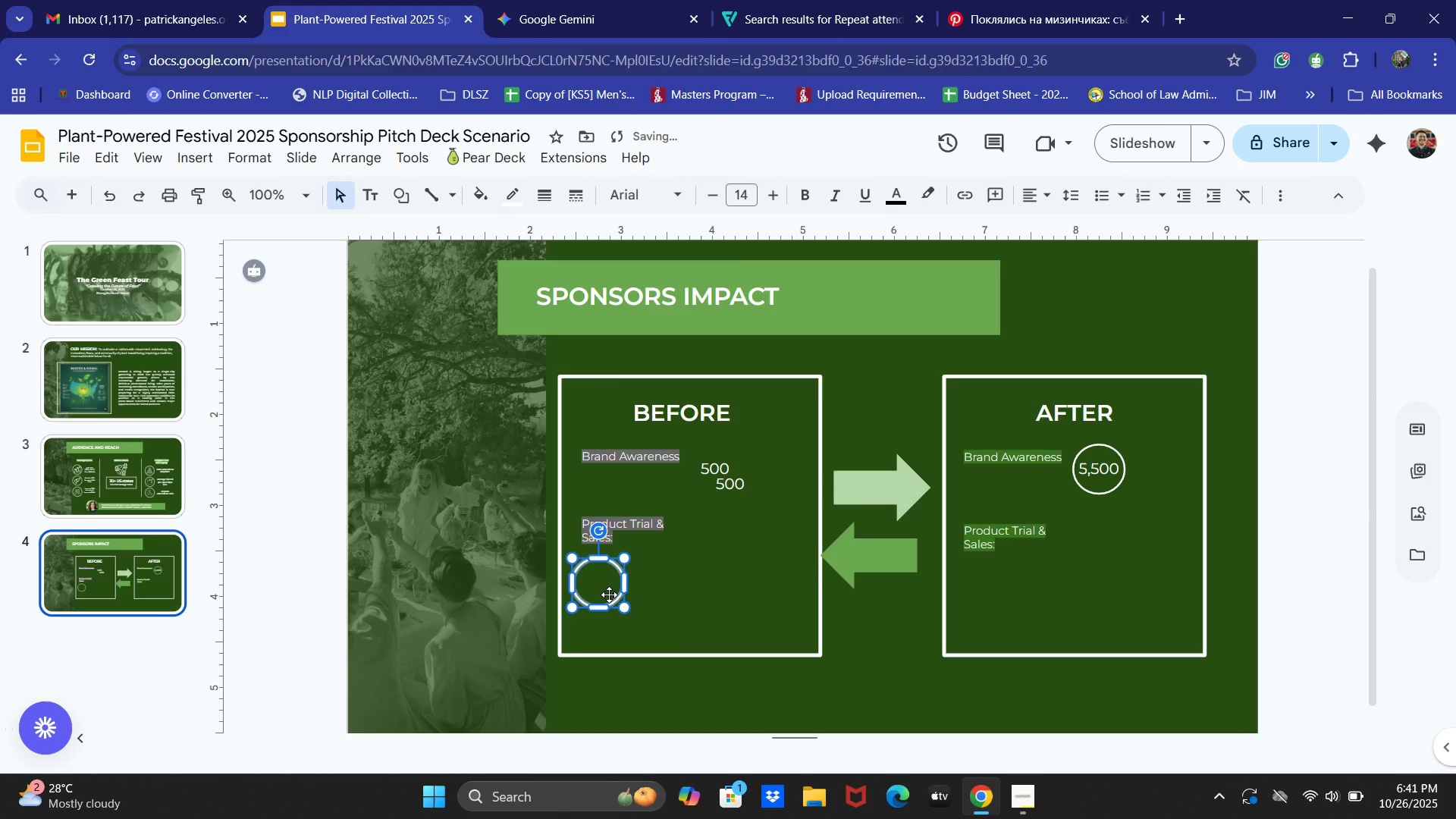 
key(Control+Y)
 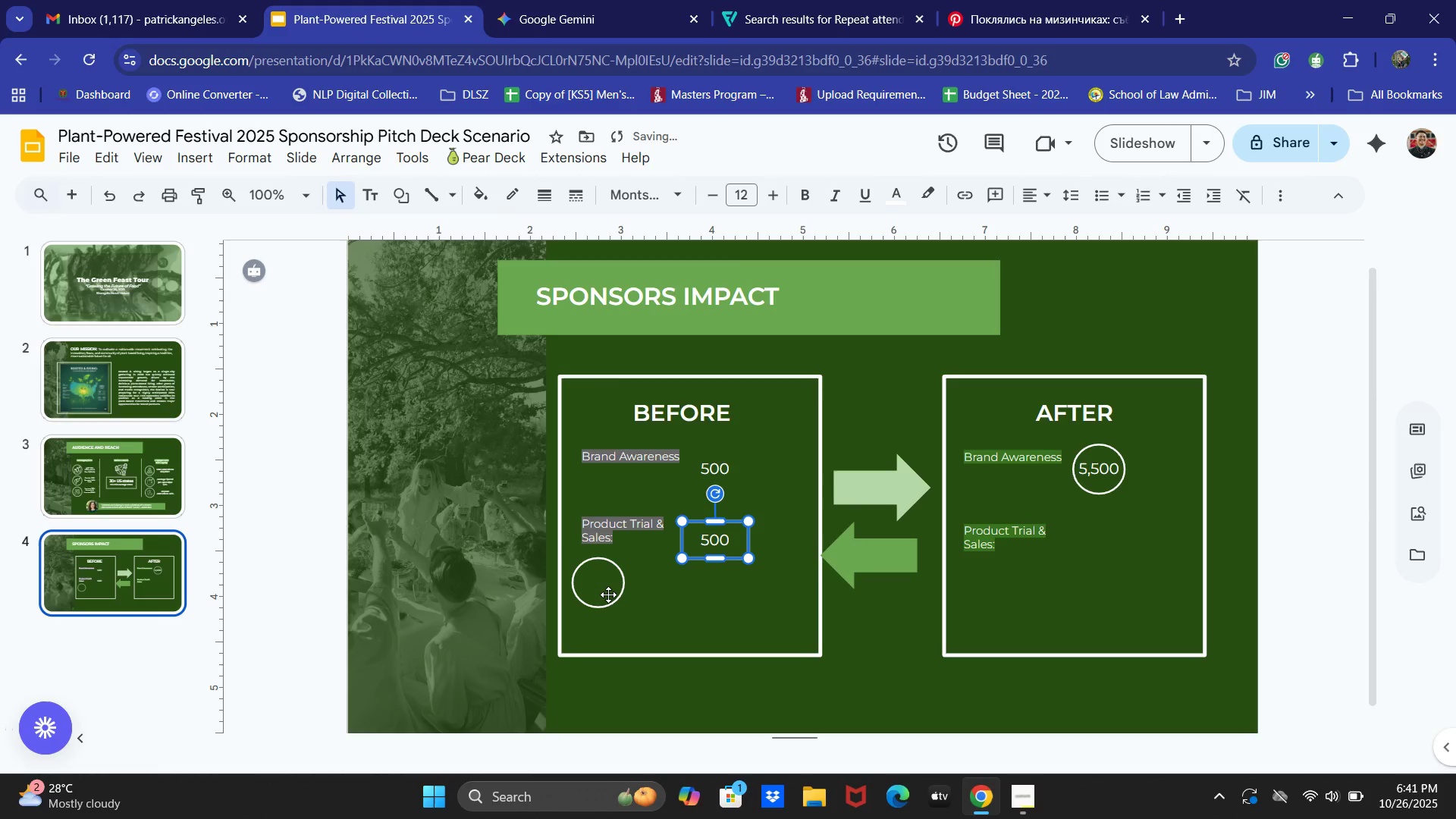 
key(Control+Y)
 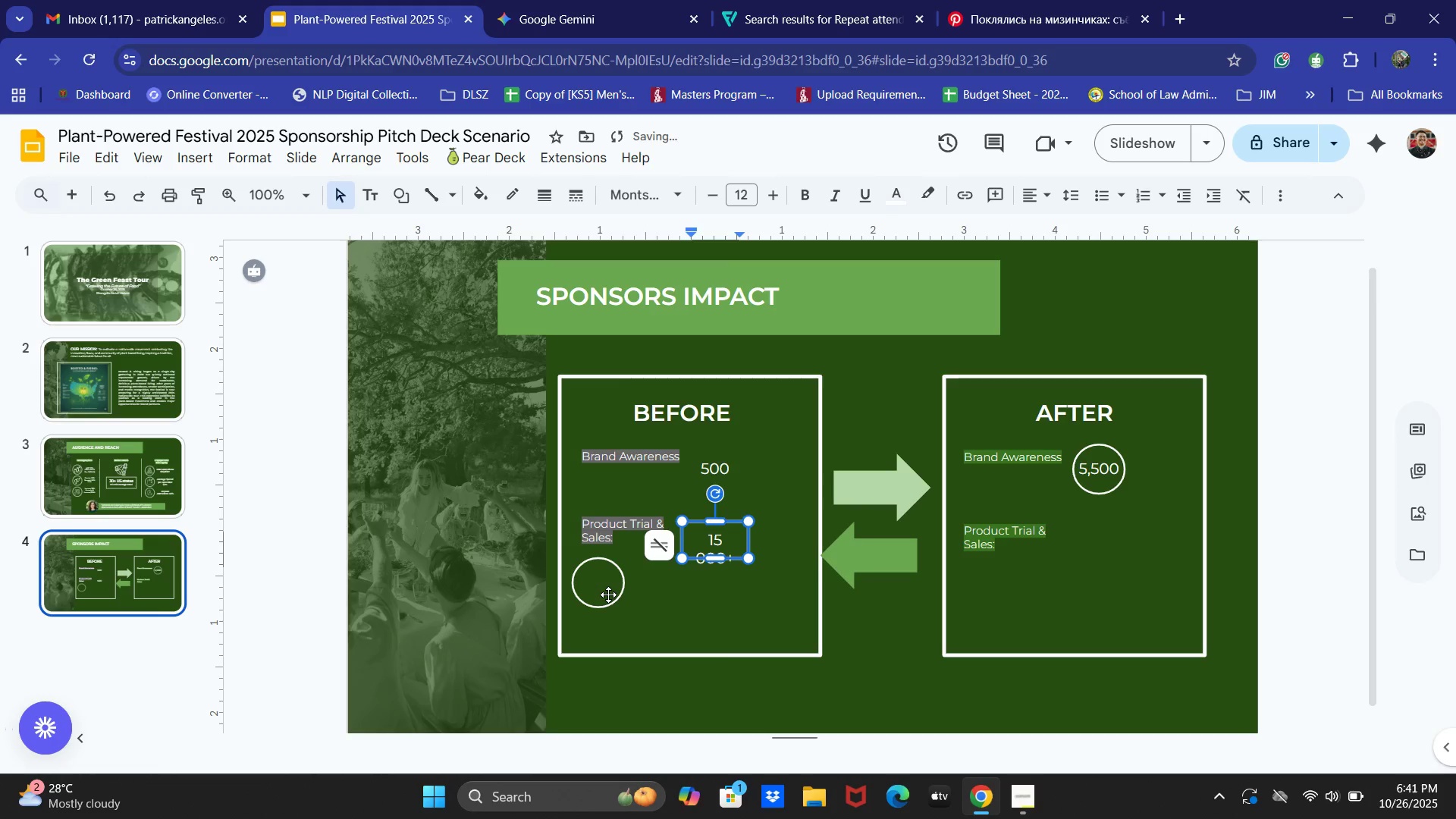 
key(Control+Y)
 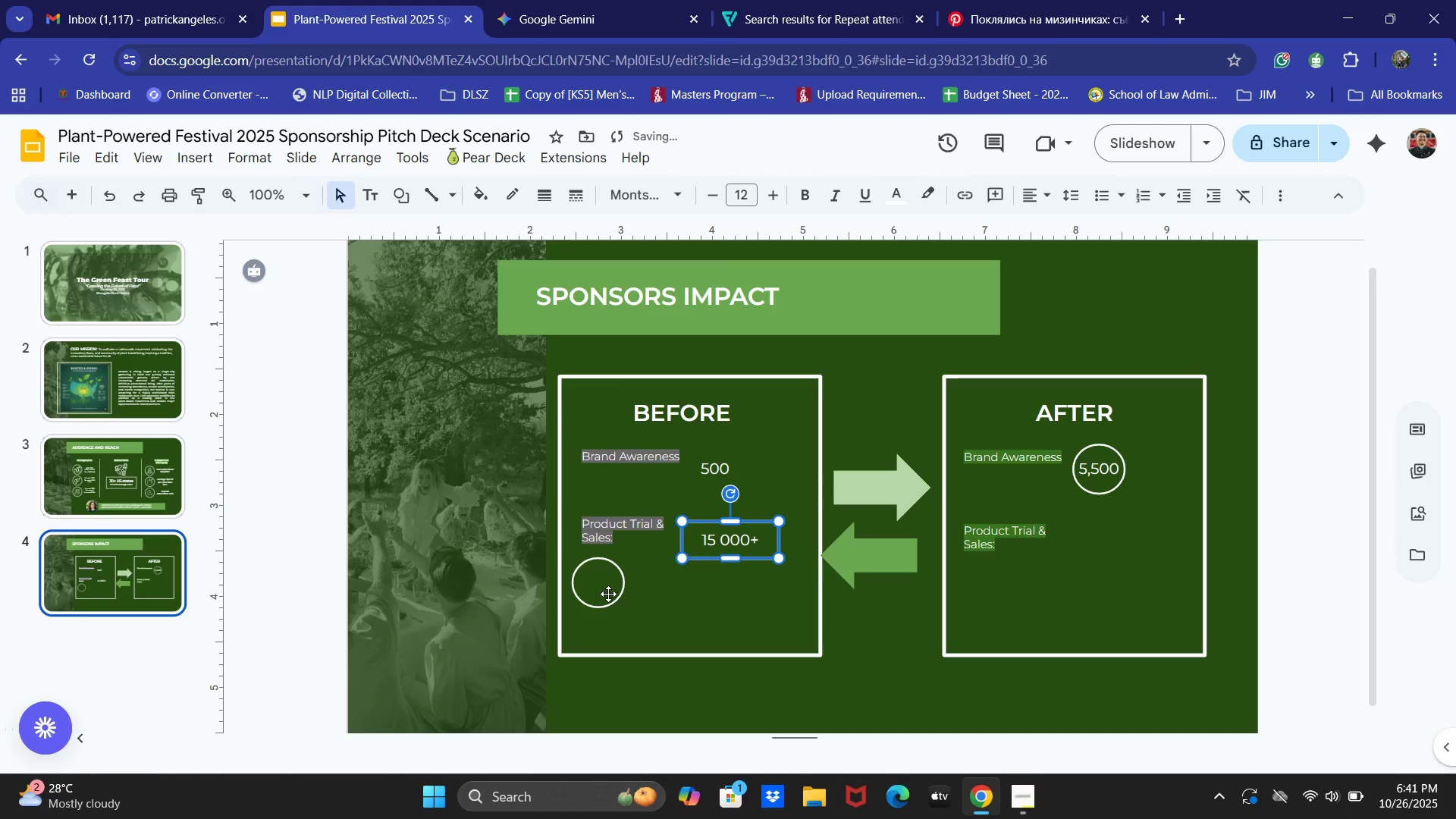 
left_click_drag(start_coordinate=[608, 594], to_coordinate=[641, 577])
 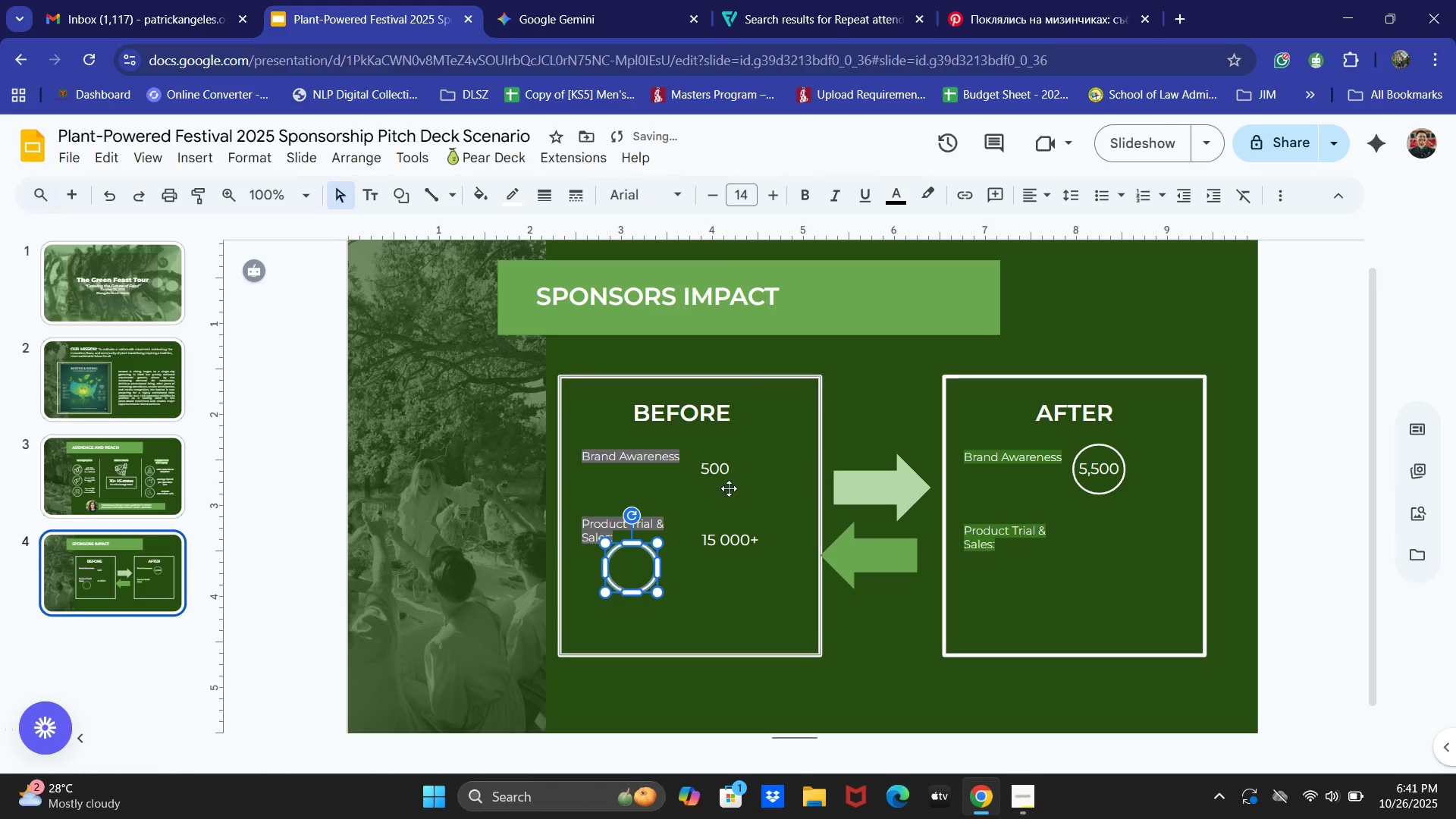 
left_click_drag(start_coordinate=[730, 487], to_coordinate=[731, 475])
 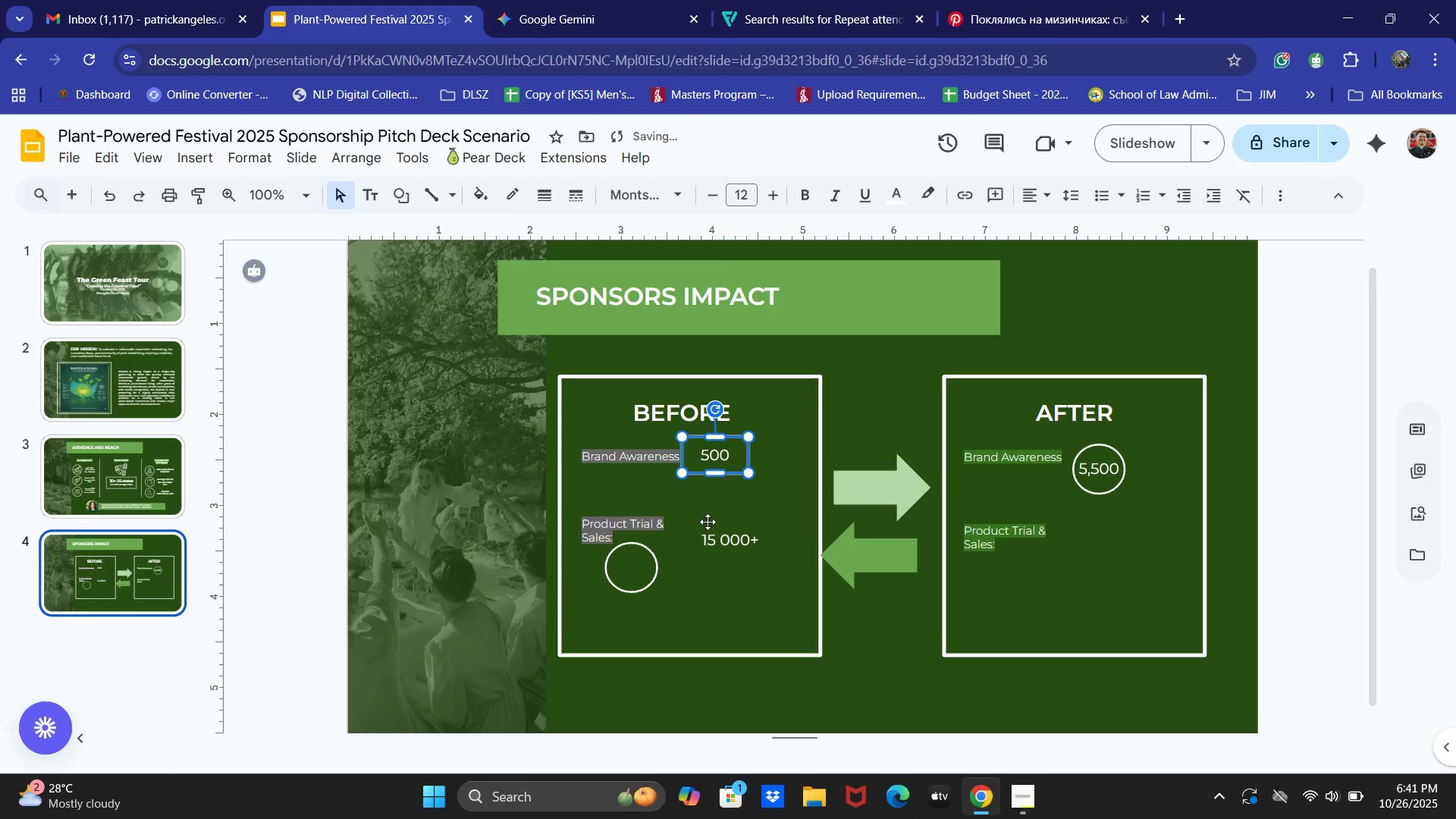 
hold_key(key=ControlLeft, duration=0.39)
 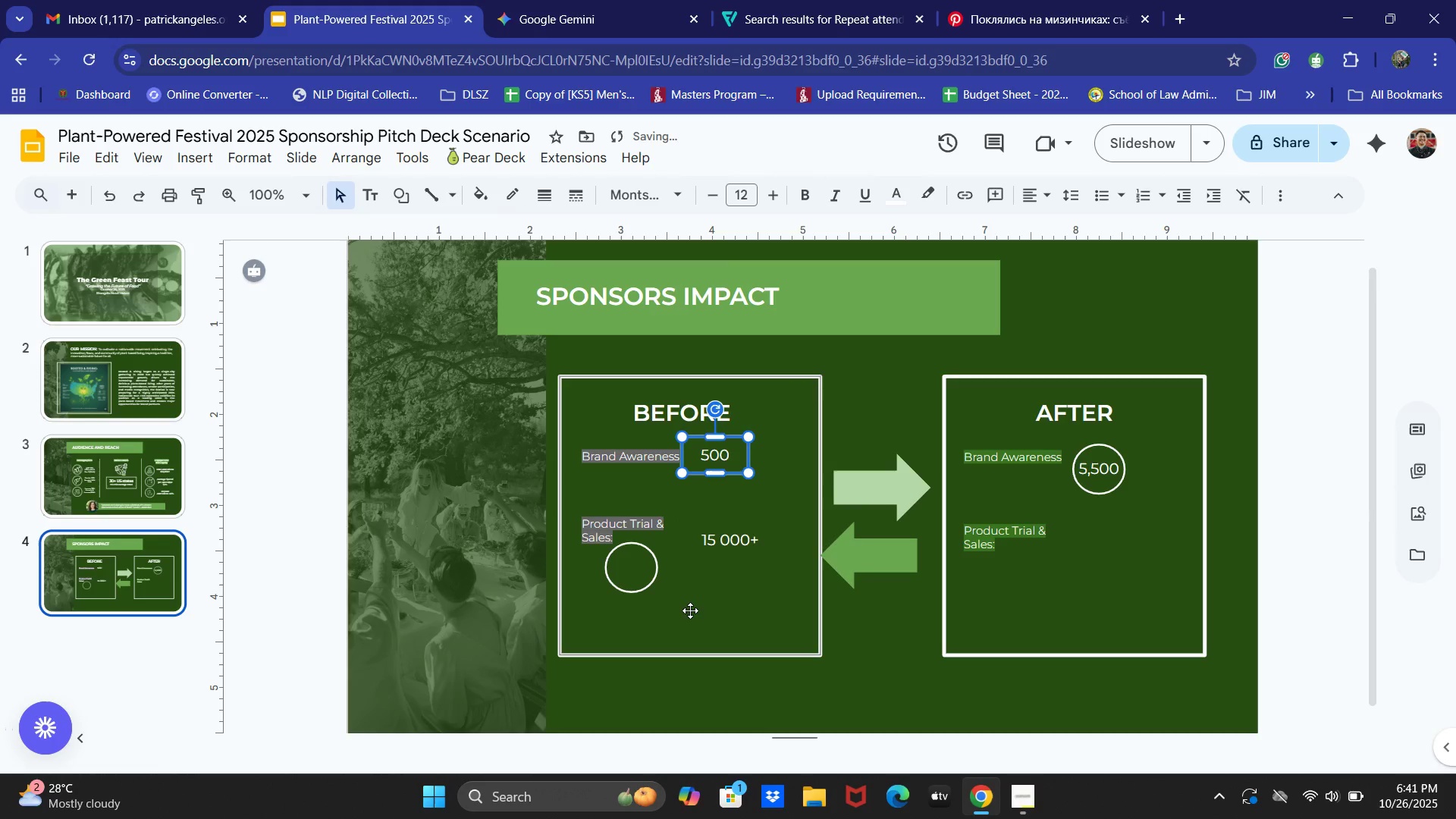 
key(Control+Z)
 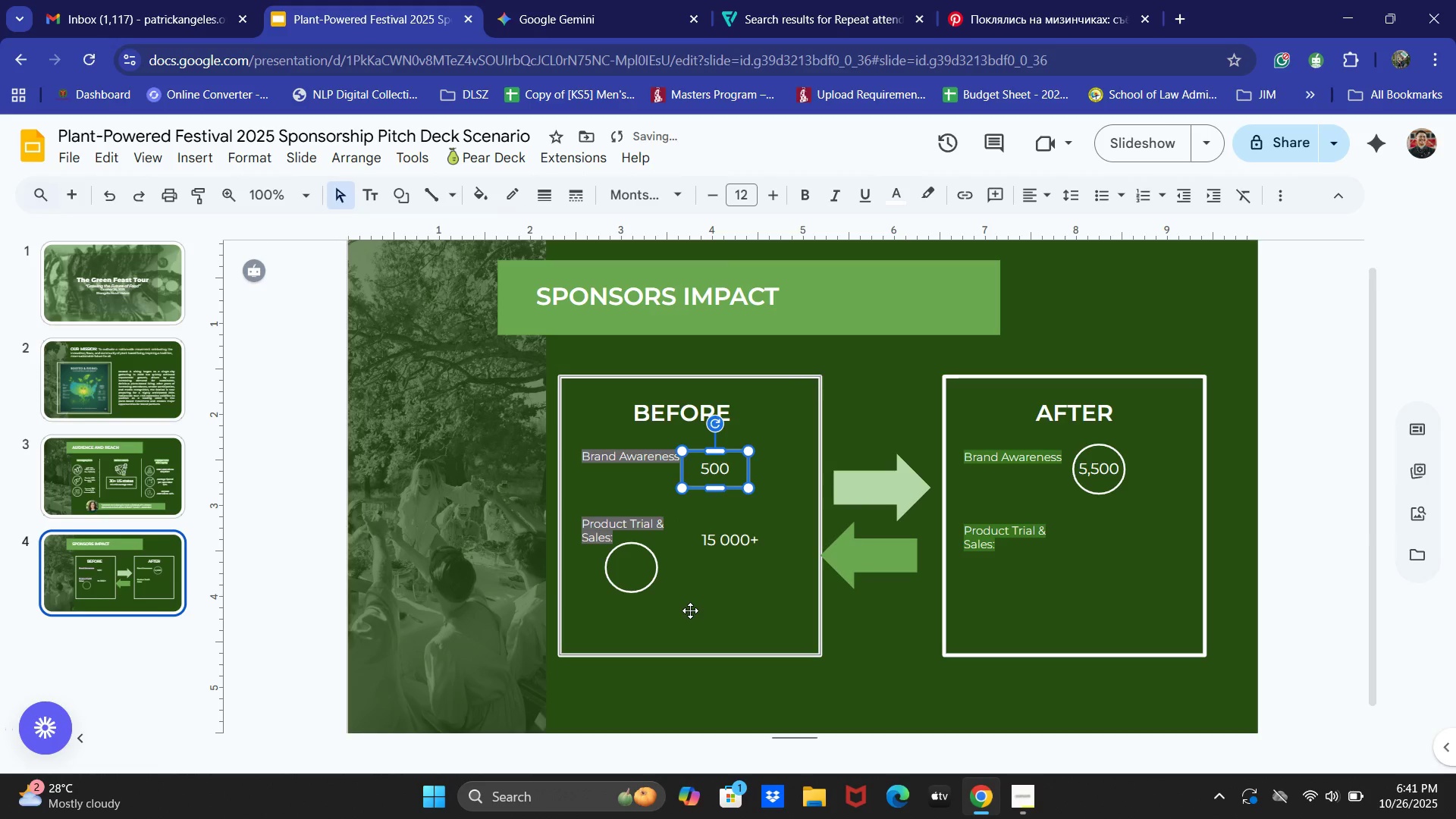 
key(Control+ControlLeft)
 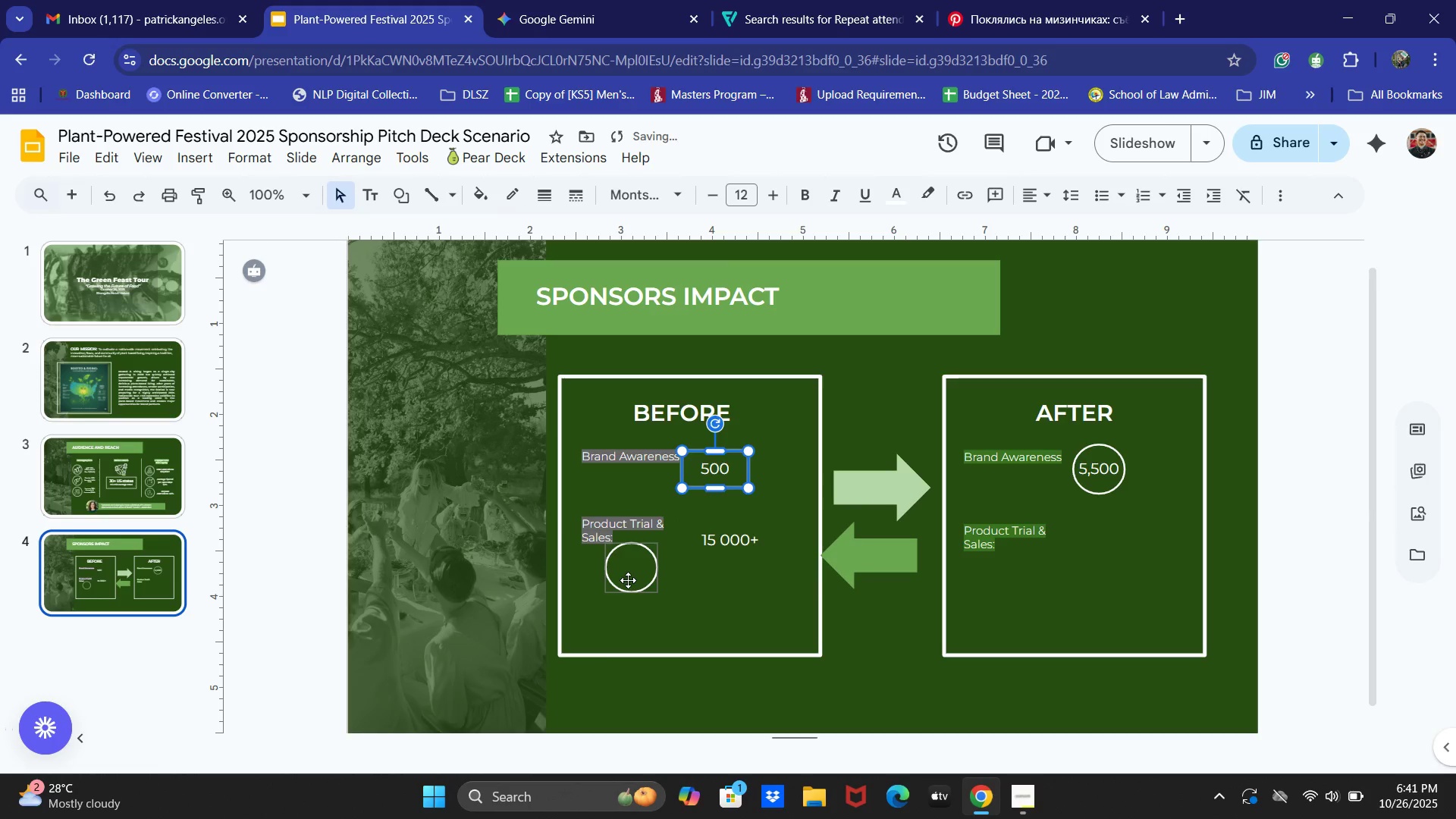 
left_click([628, 580])
 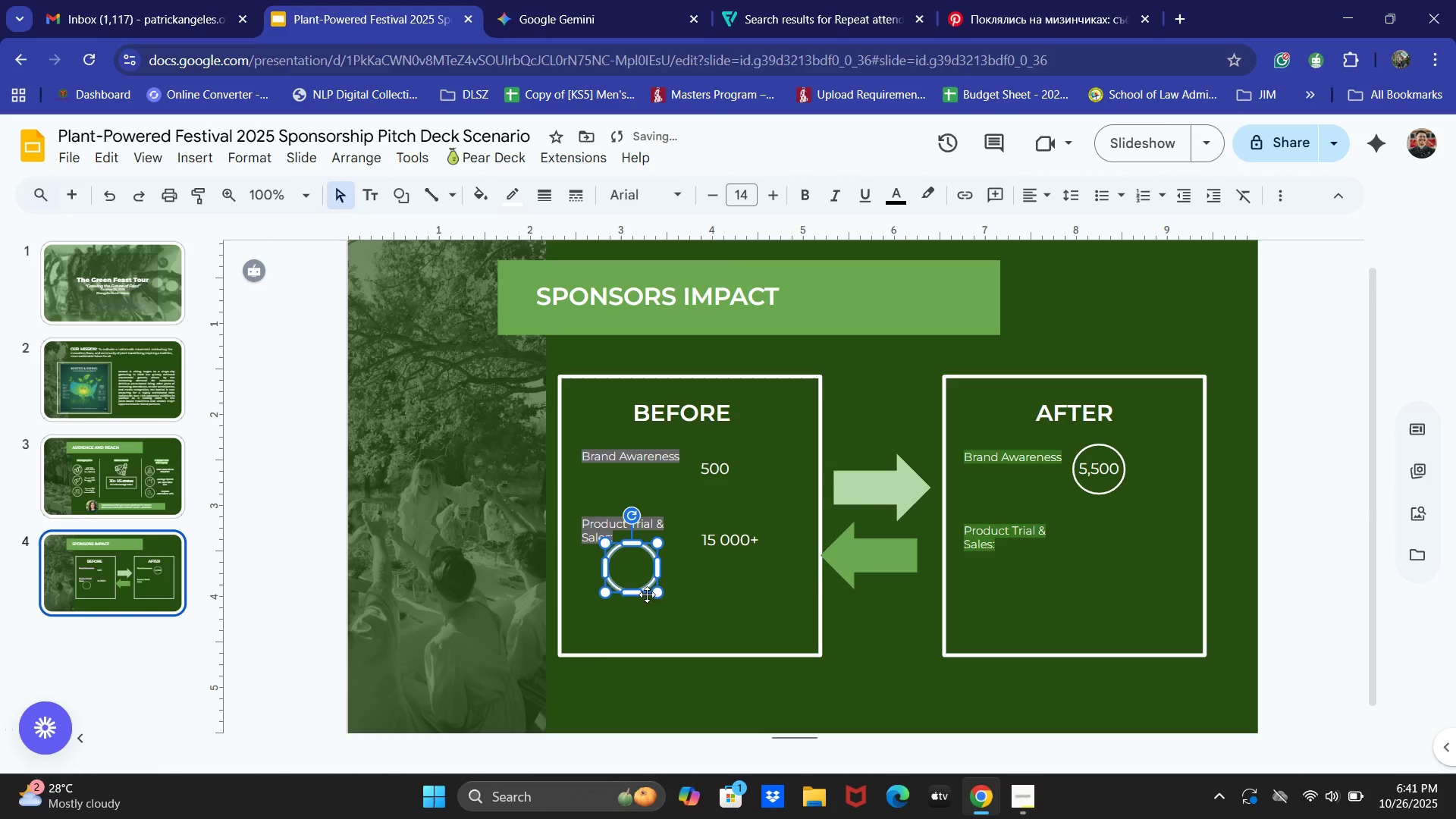 
key(Control+C)
 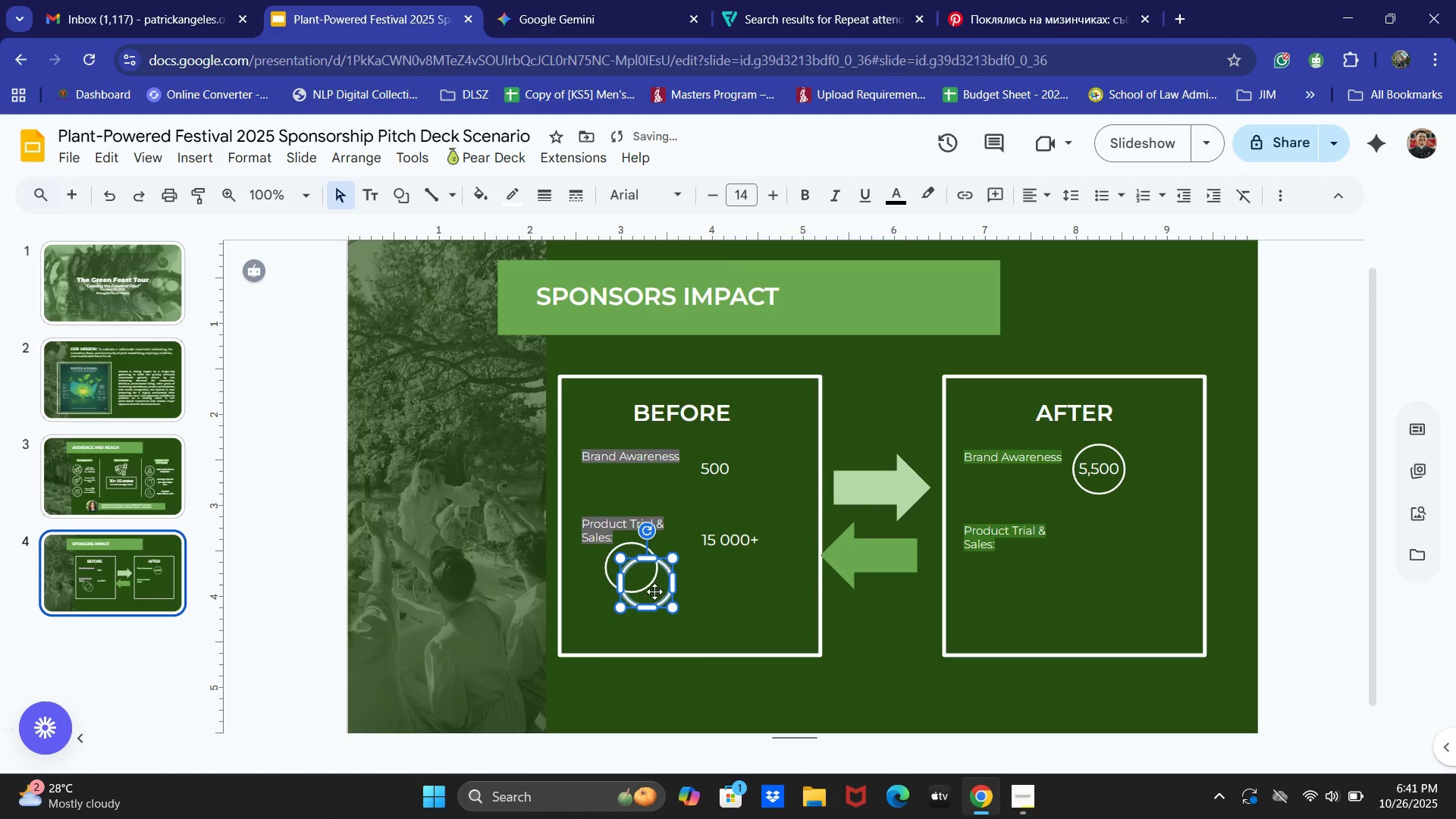 
key(Control+V)
 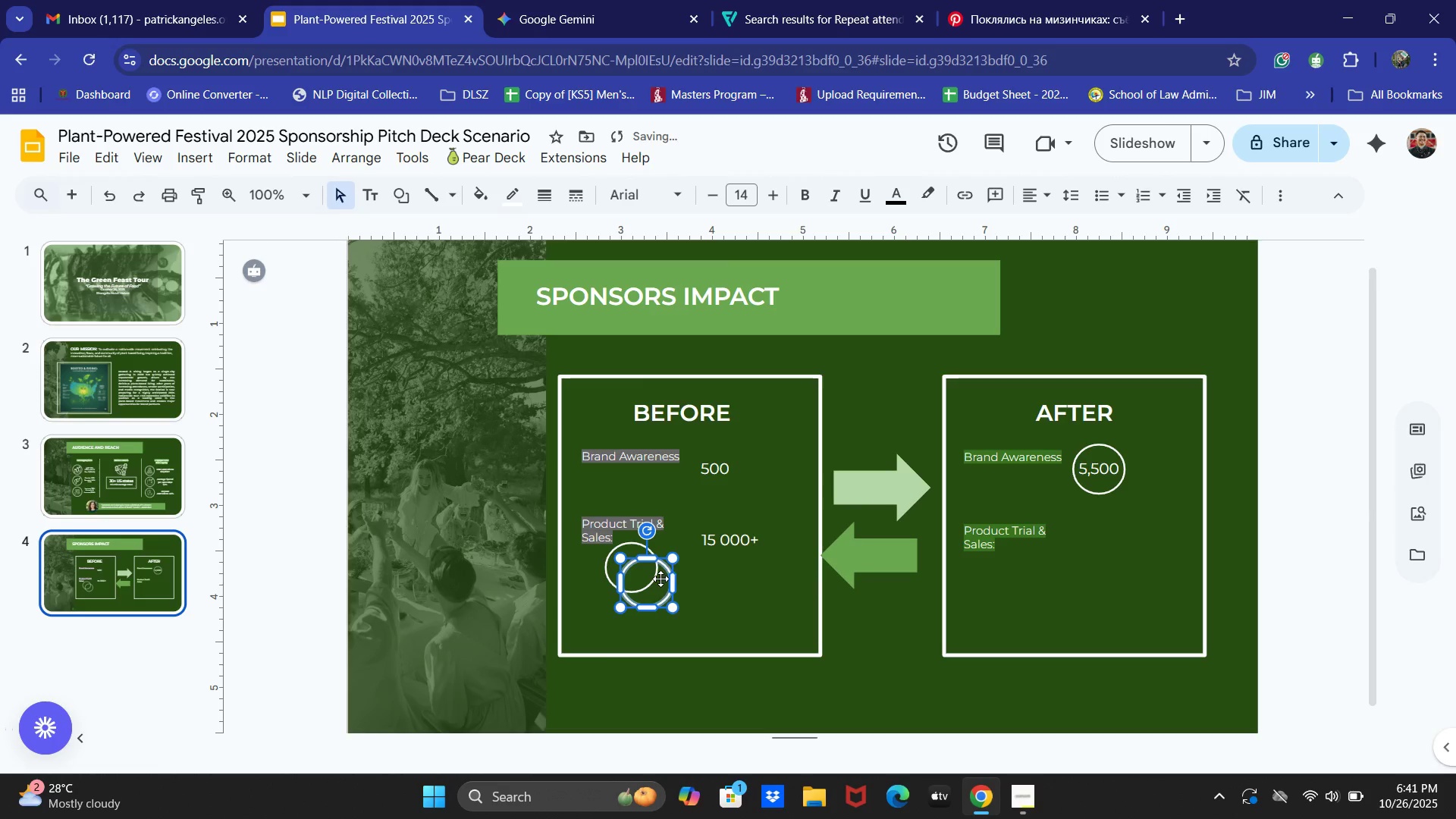 
left_click_drag(start_coordinate=[651, 583], to_coordinate=[720, 468])
 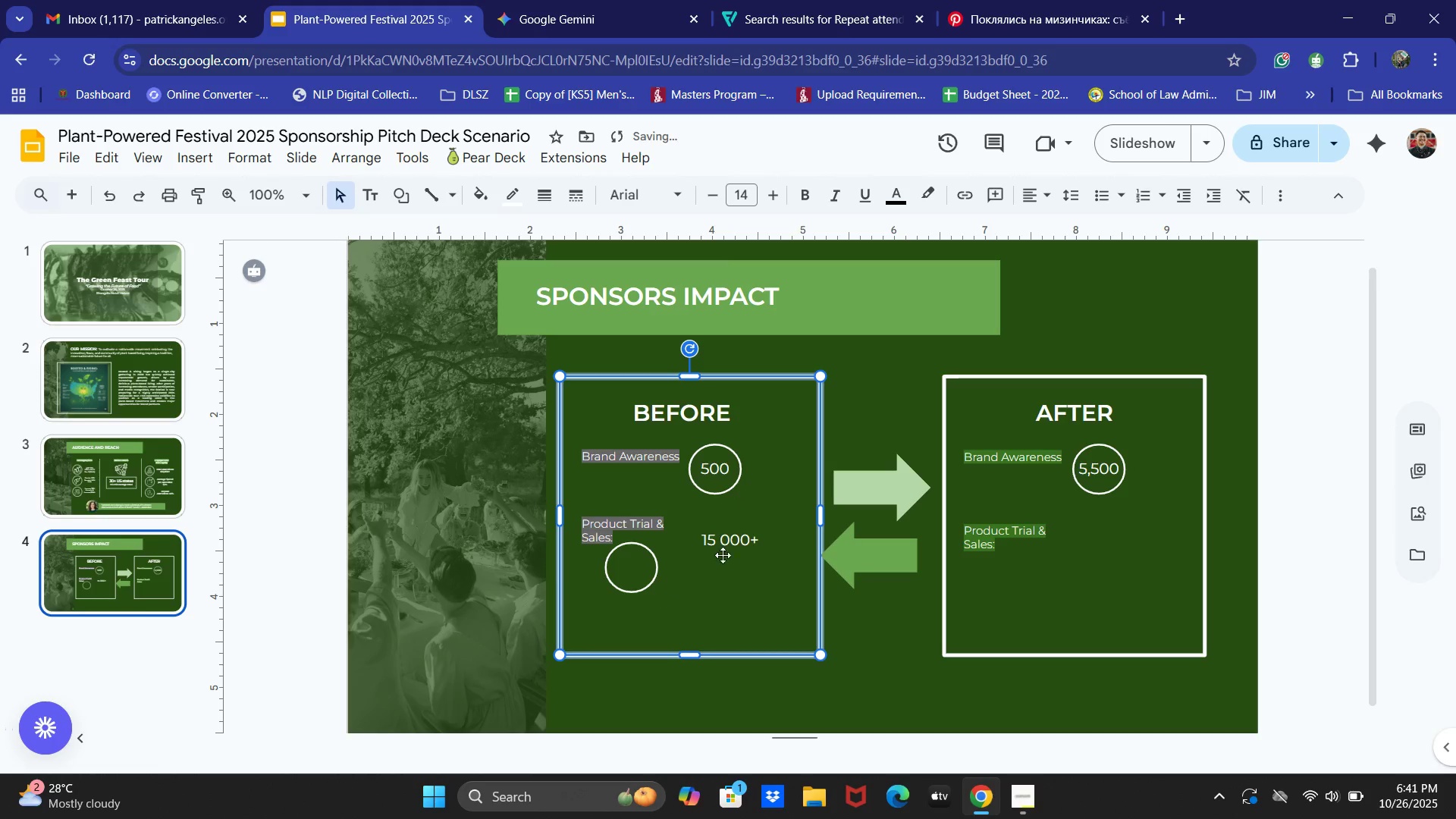 
left_click([748, 541])
 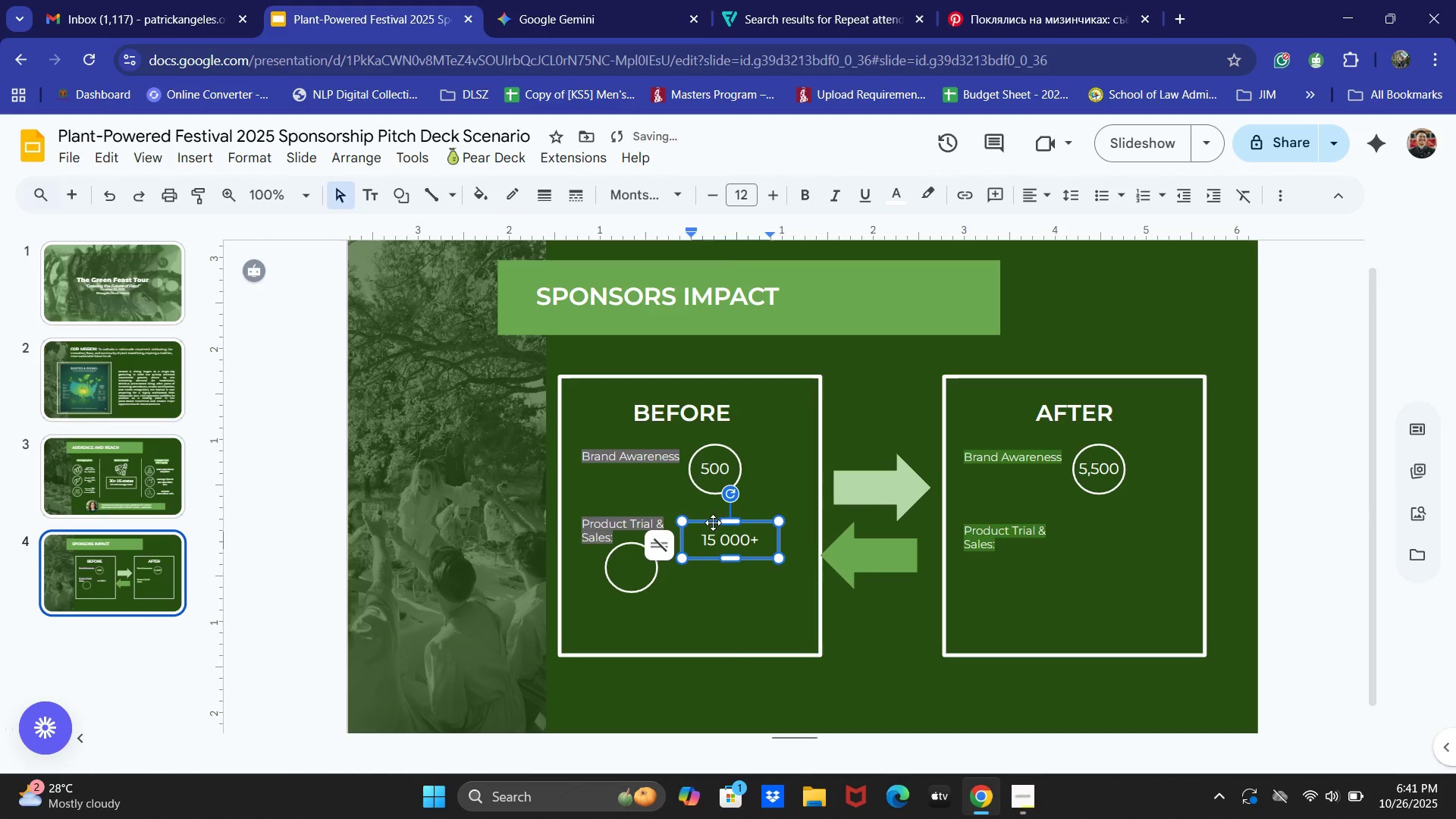 
left_click_drag(start_coordinate=[712, 522], to_coordinate=[698, 522])
 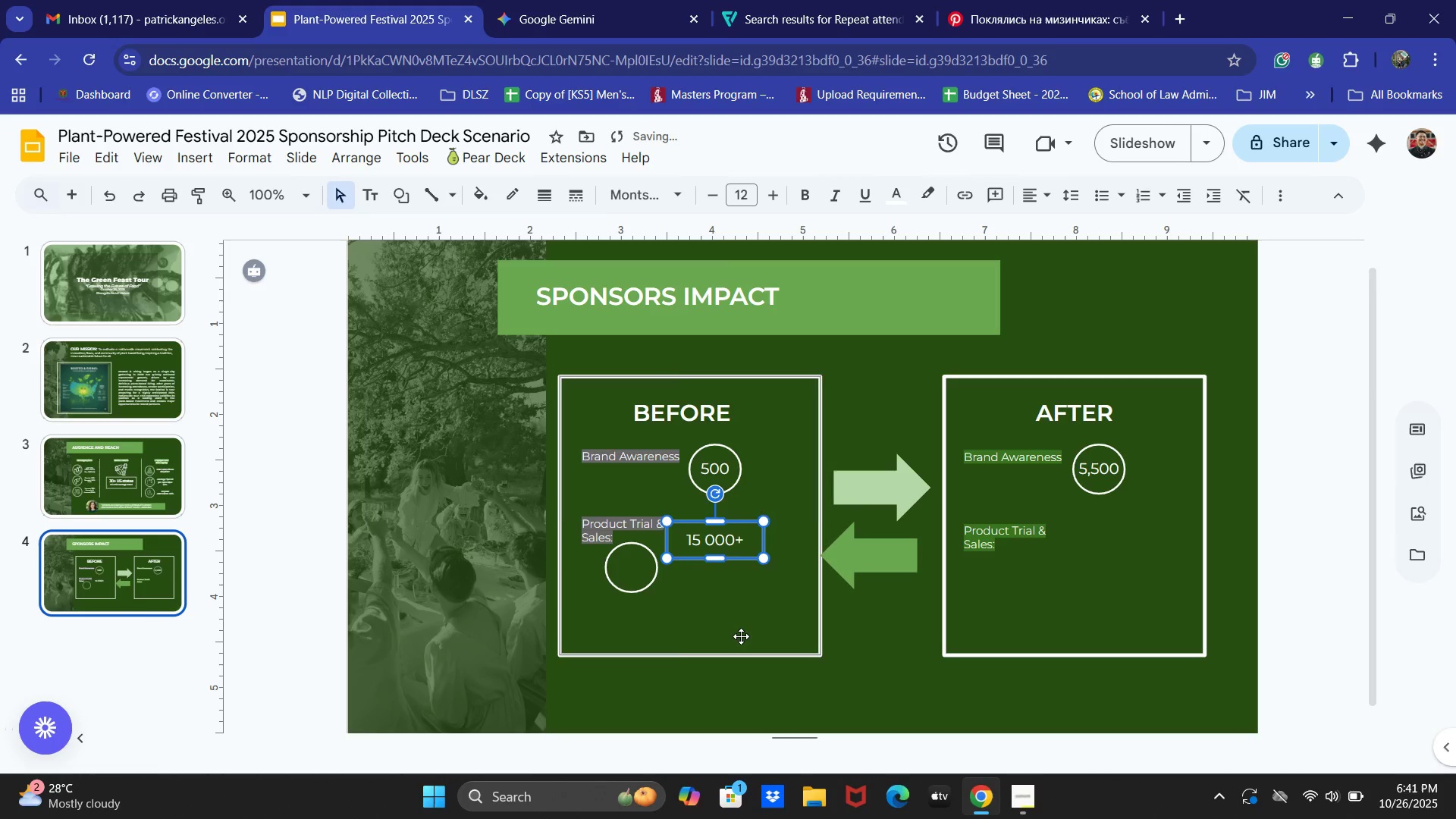 
left_click([741, 636])
 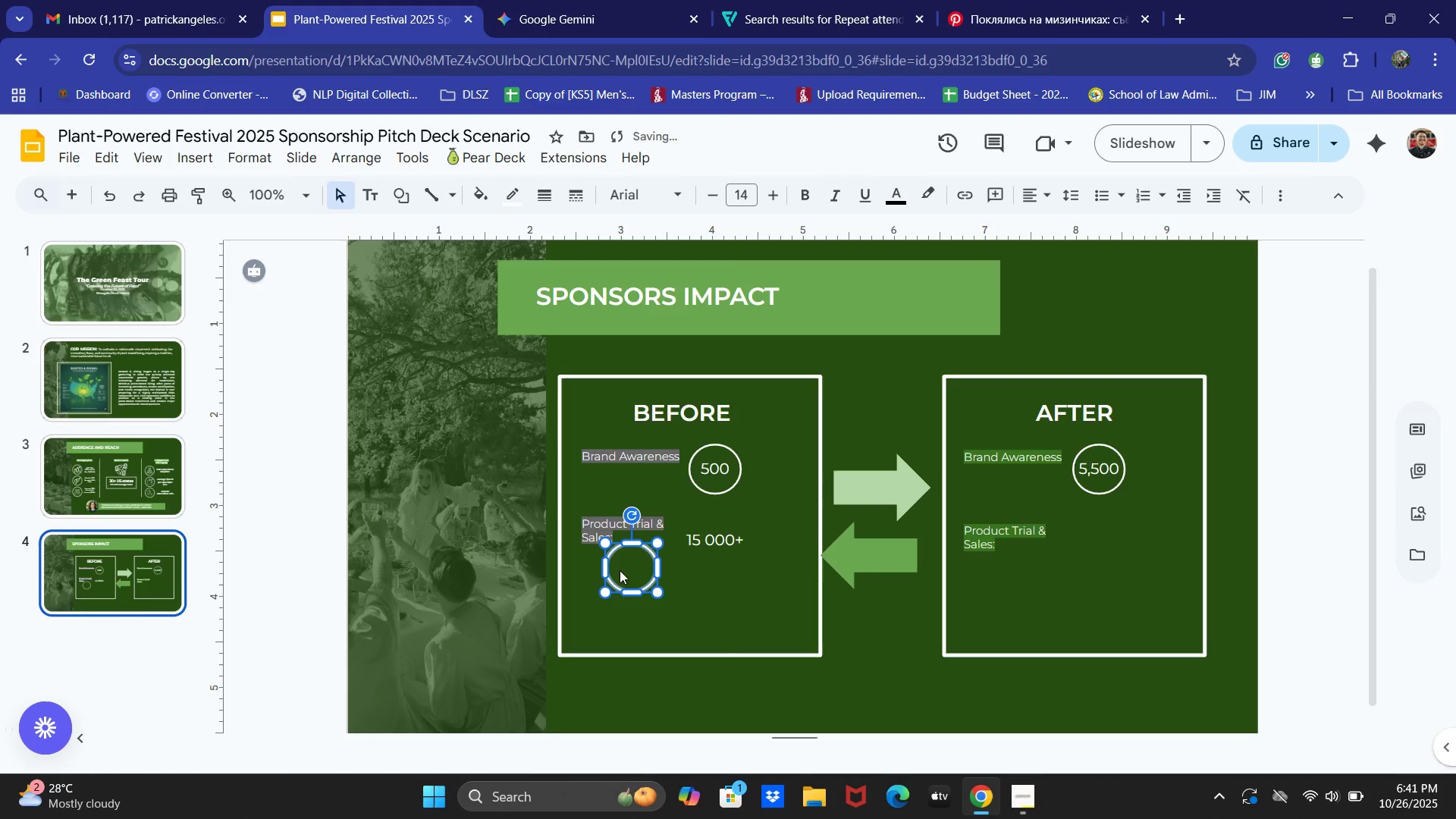 
left_click([620, 570])
 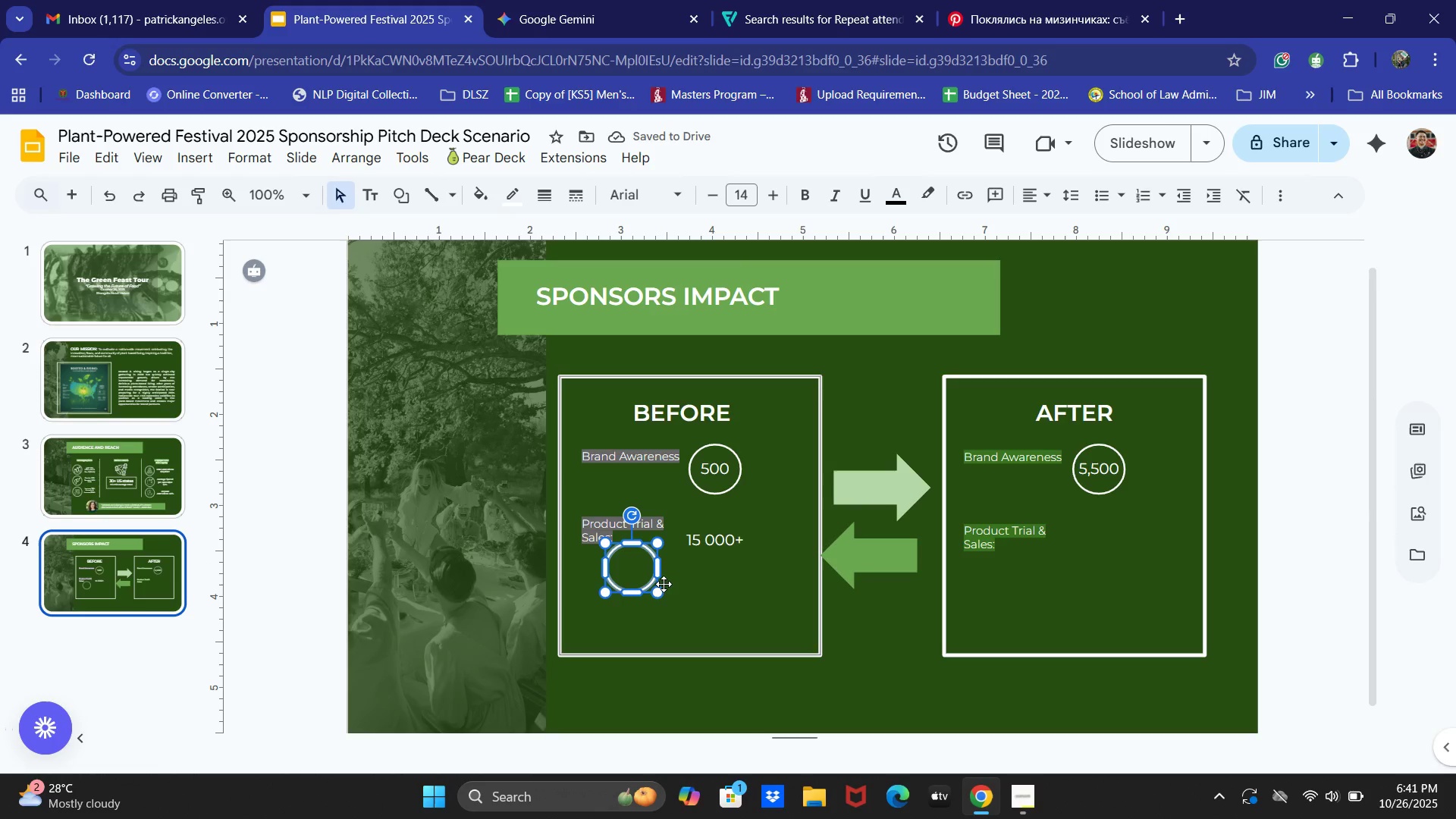 
left_click_drag(start_coordinate=[664, 582], to_coordinate=[707, 548])
 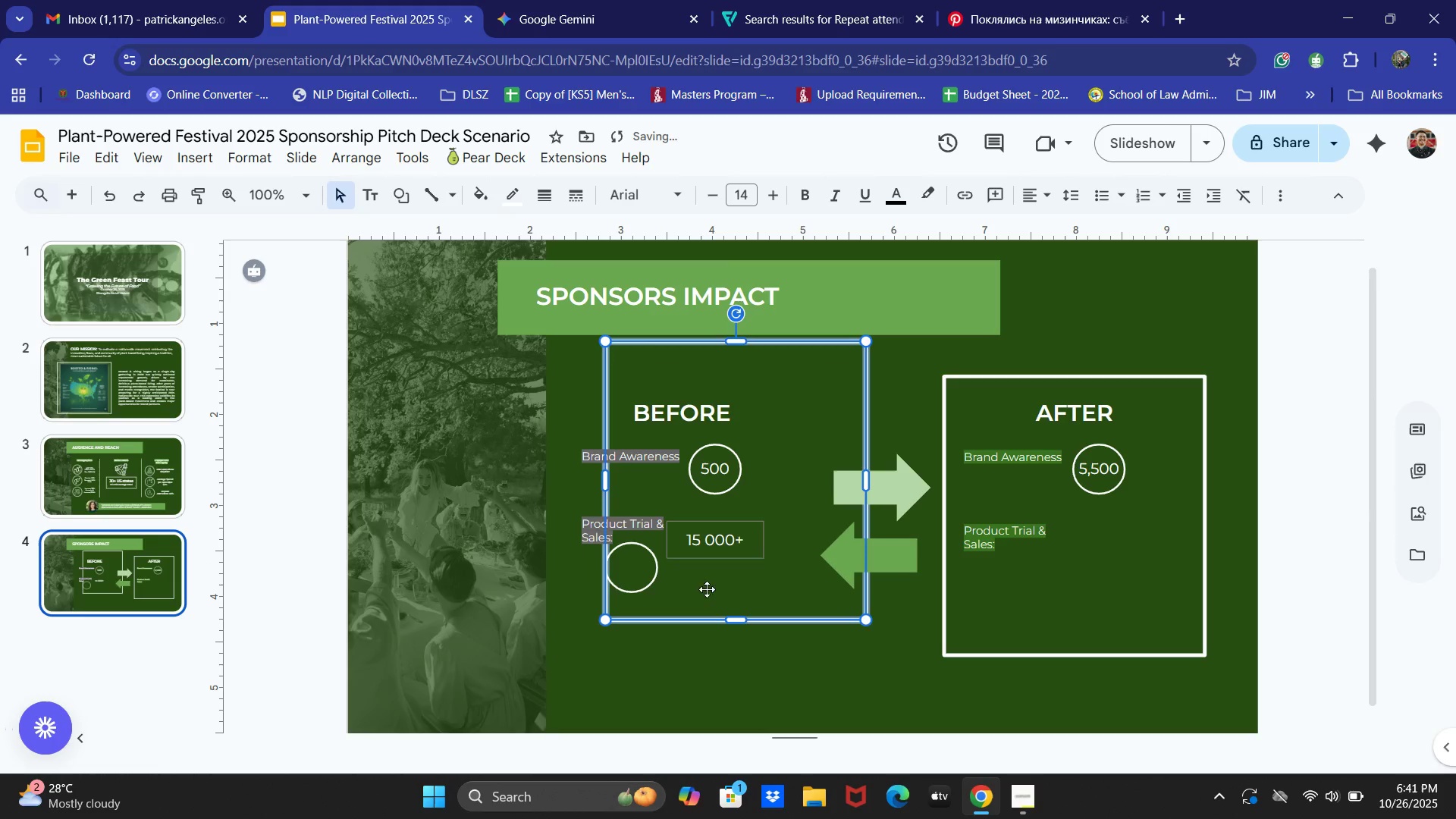 
key(Control+ControlLeft)
 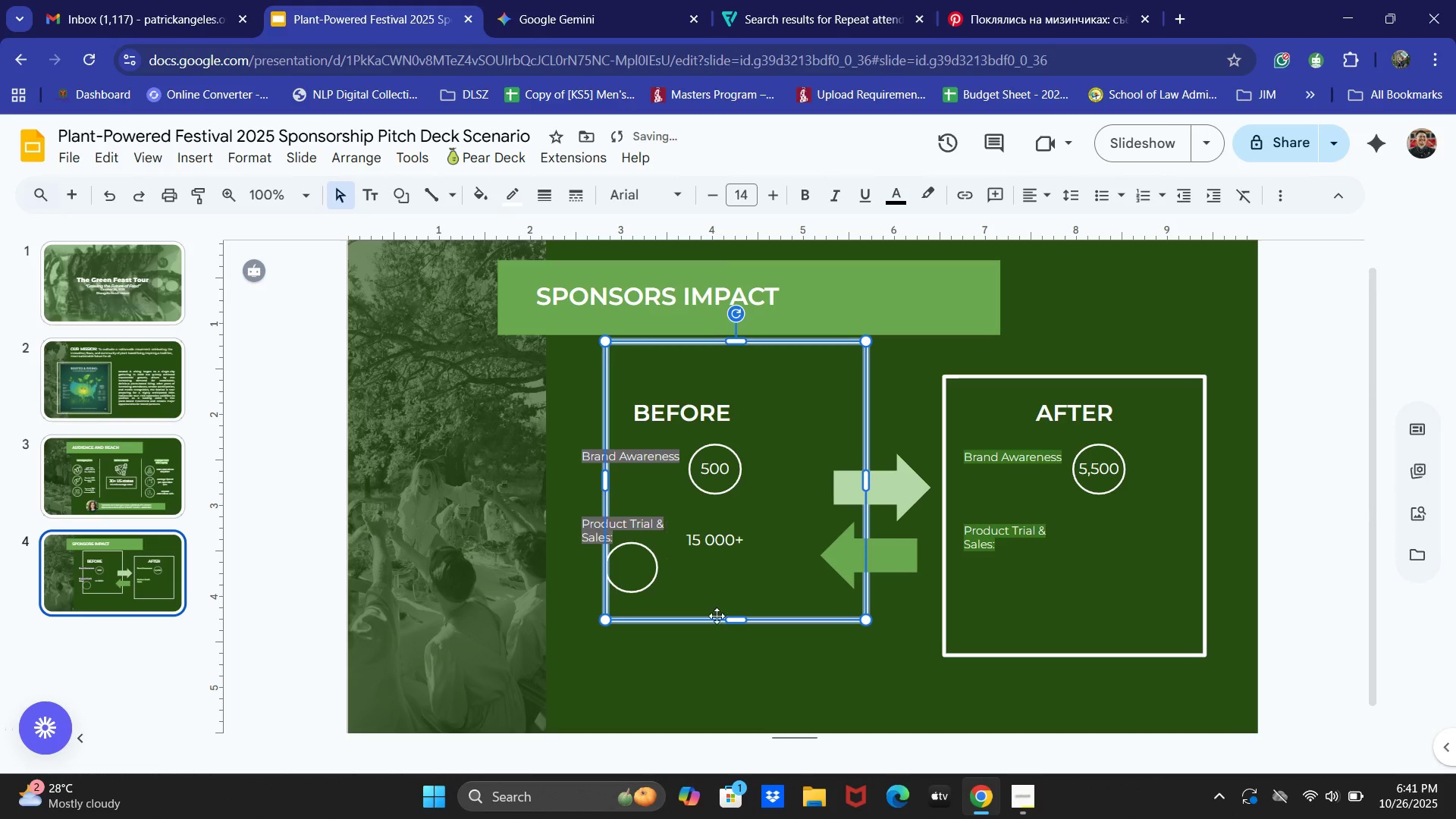 
key(Control+Z)
 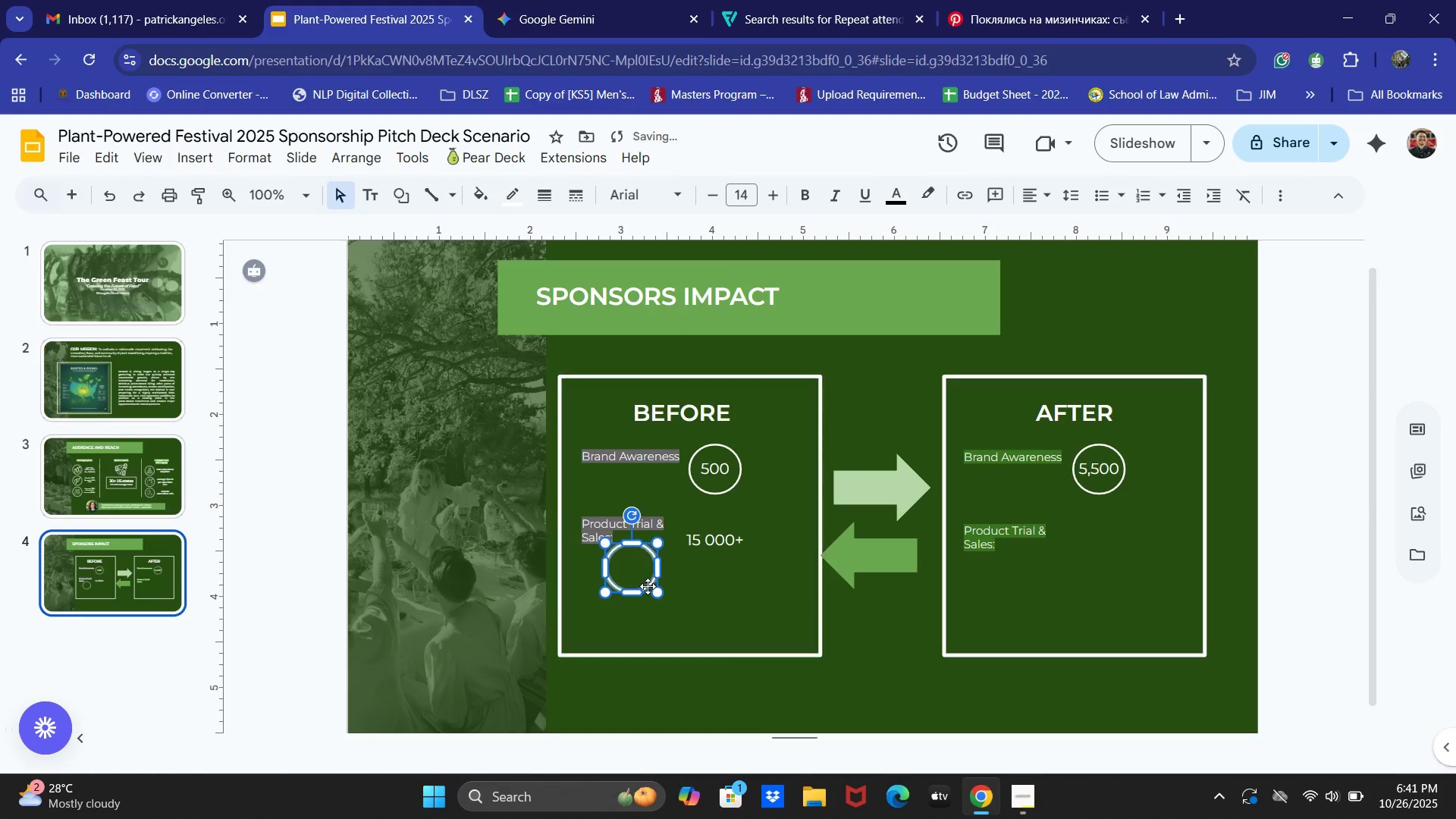 
left_click([648, 586])
 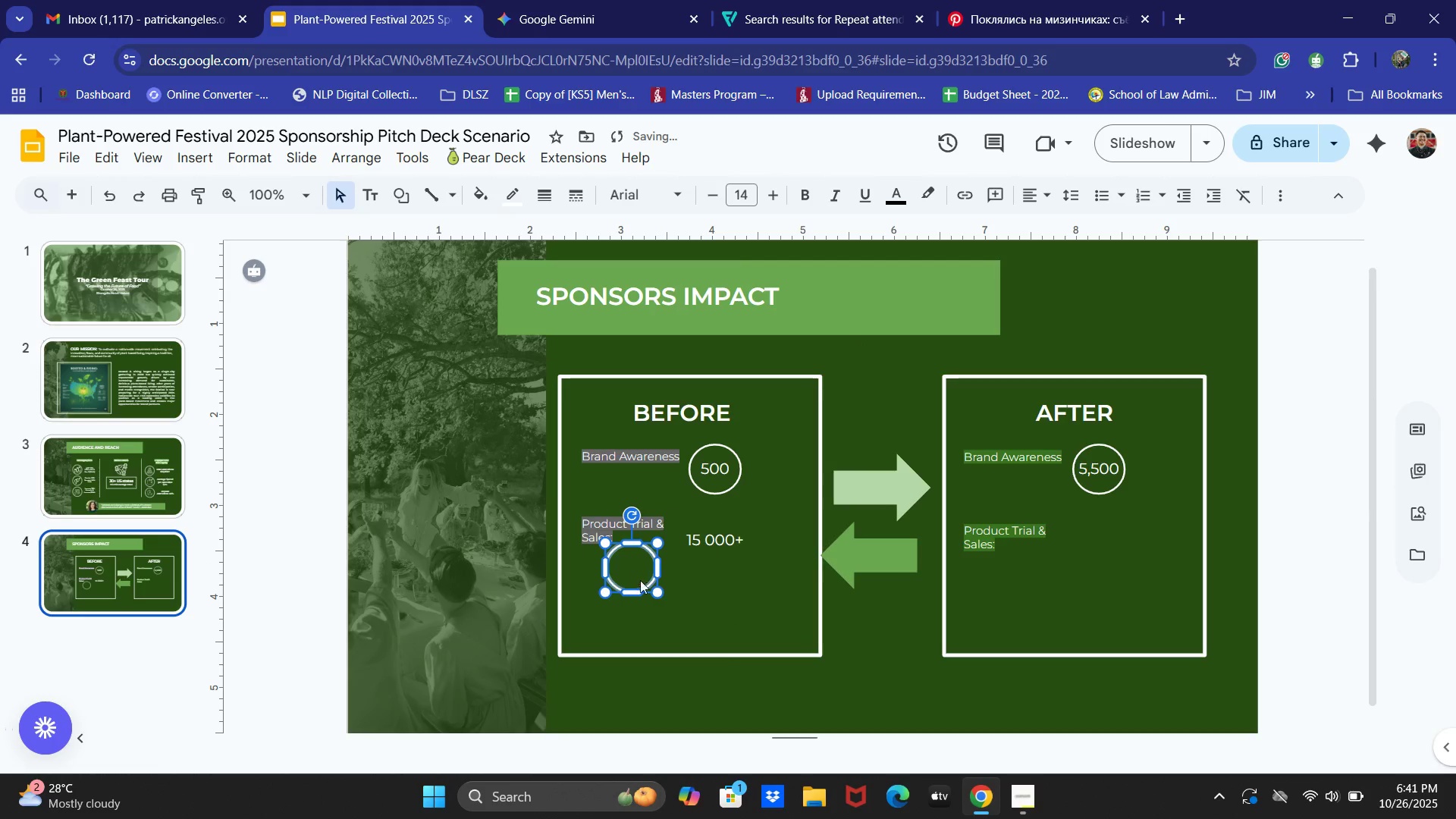 
left_click_drag(start_coordinate=[640, 580], to_coordinate=[702, 544])
 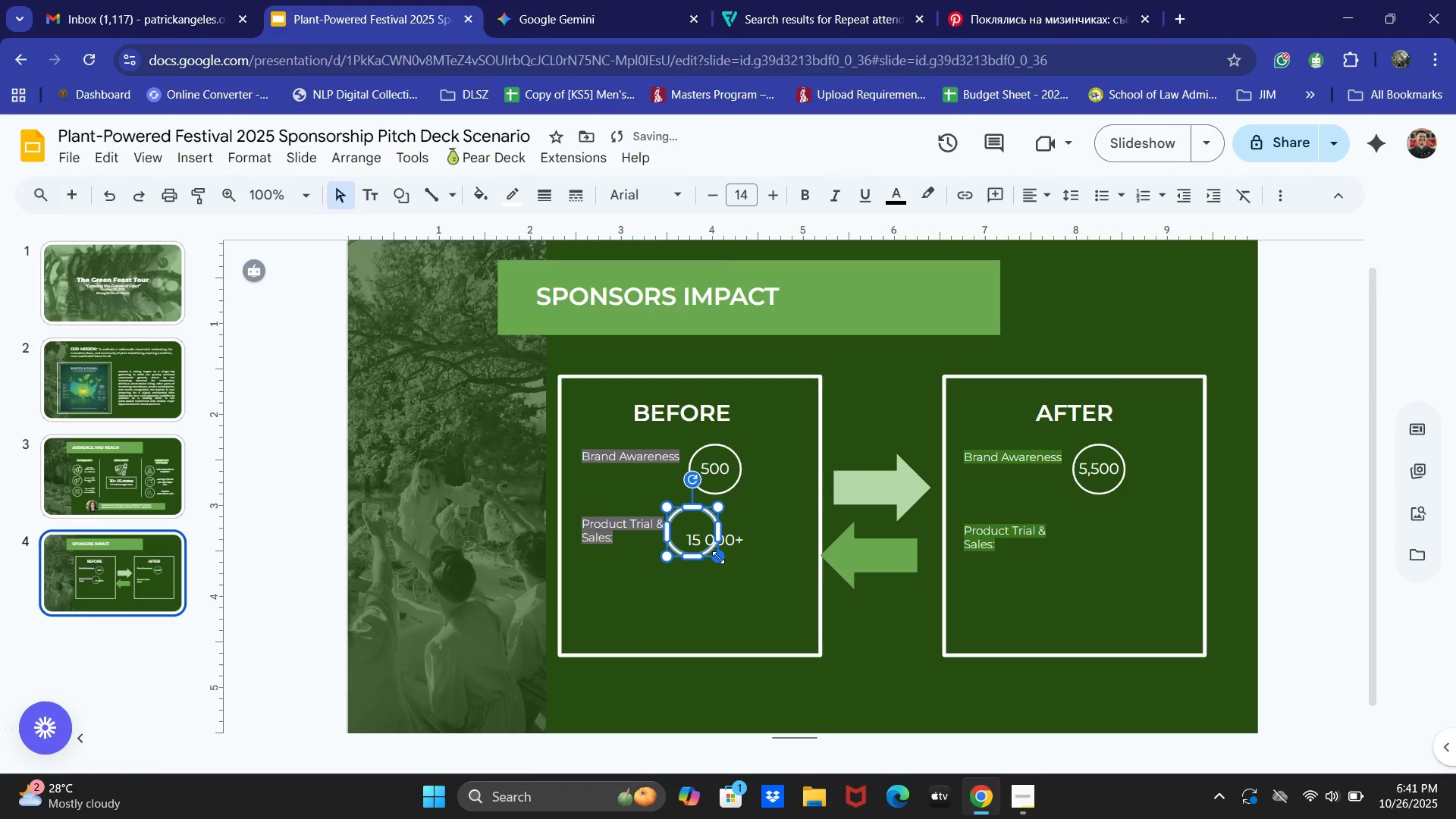 
left_click_drag(start_coordinate=[718, 557], to_coordinate=[742, 579])
 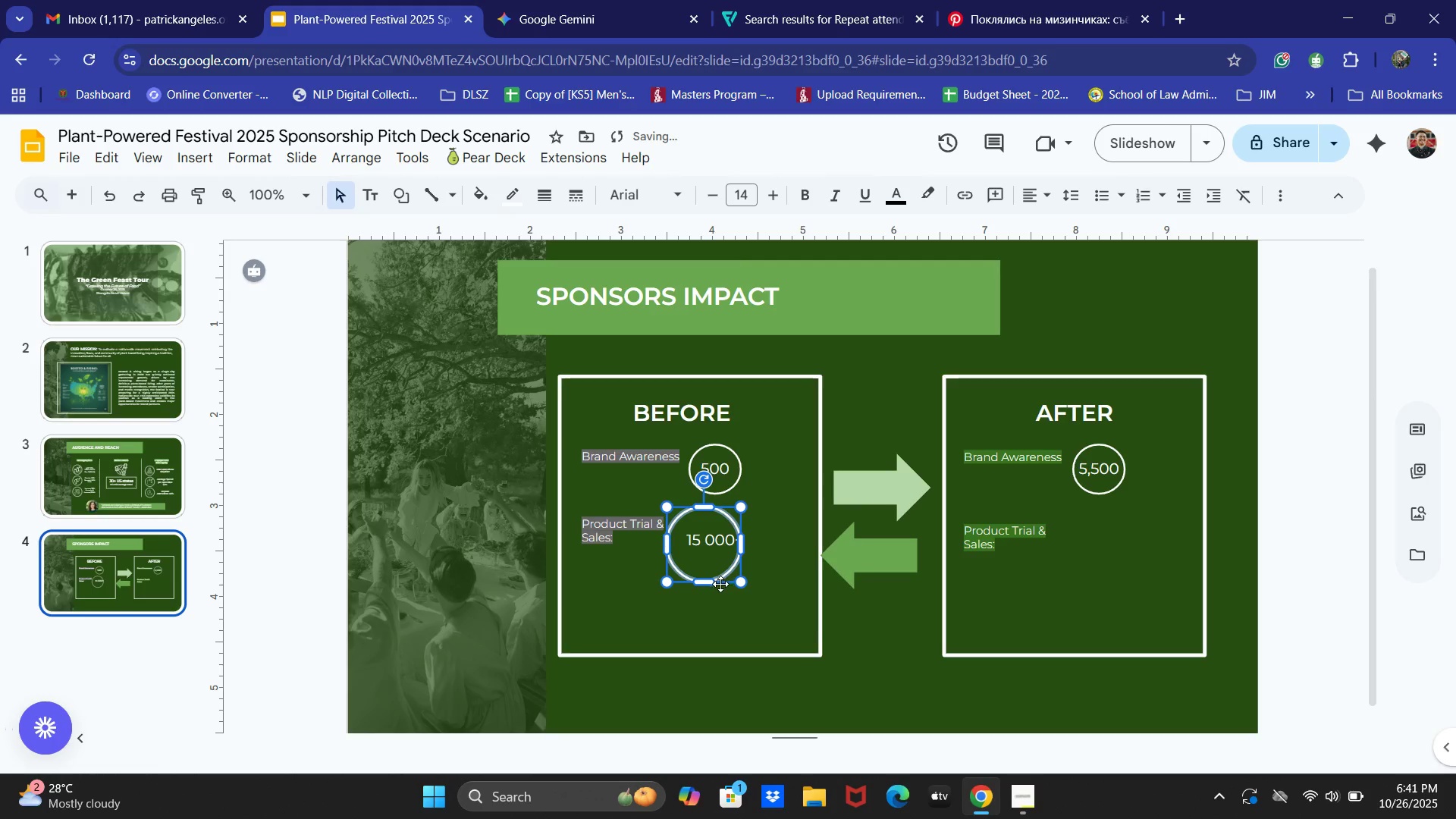 
key(Control+ControlLeft)
 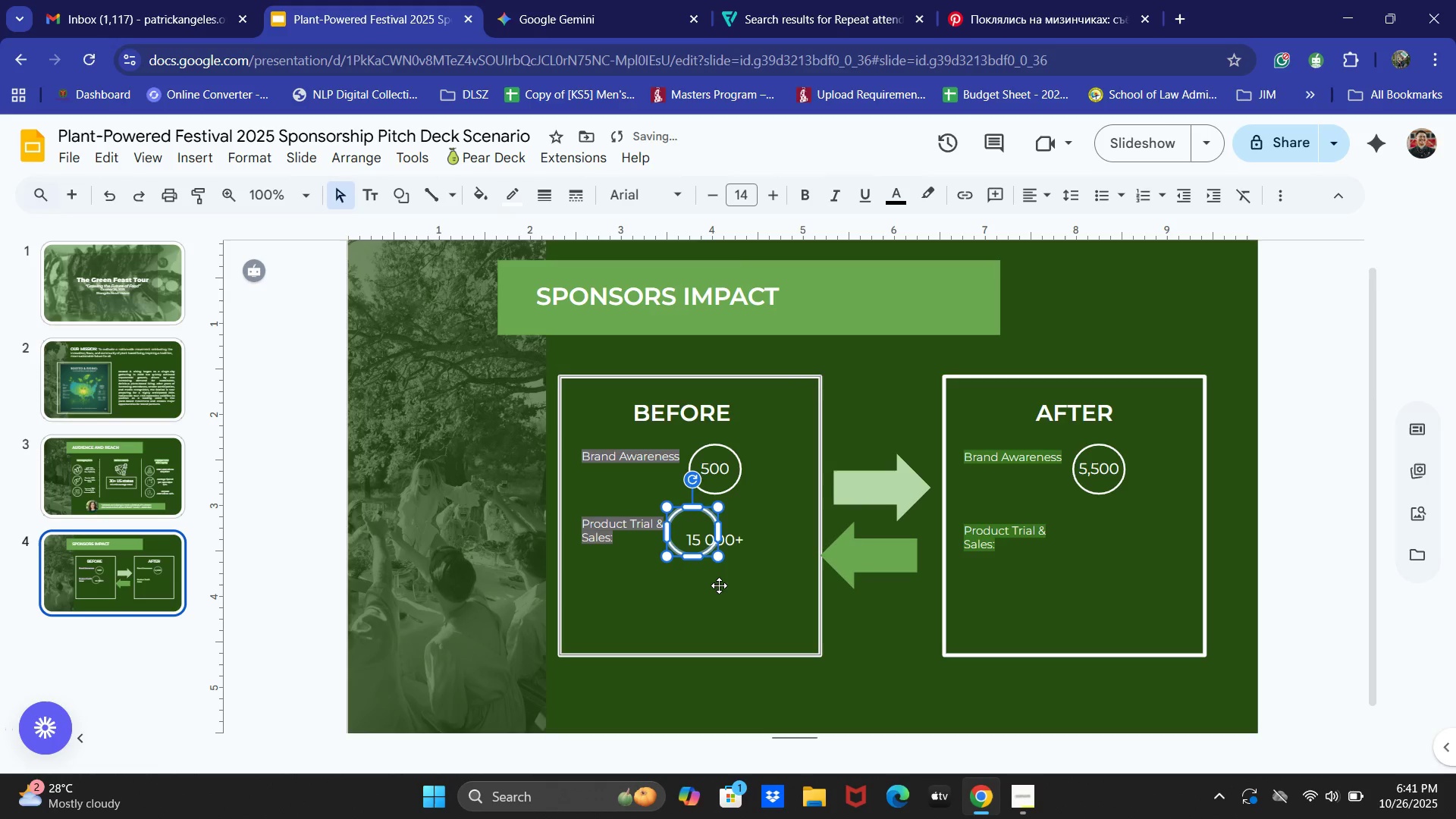 
key(Control+Z)
 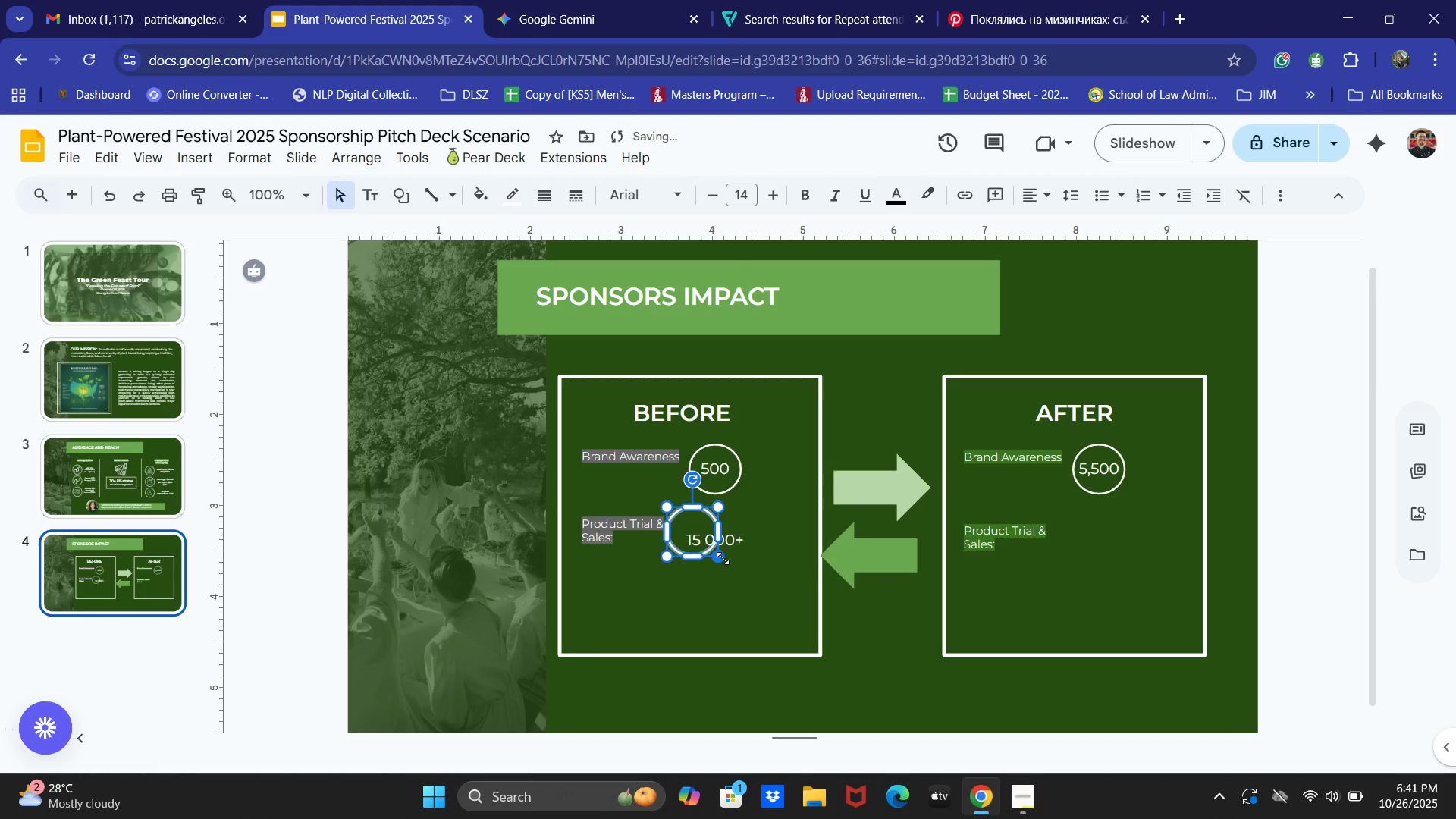 
left_click_drag(start_coordinate=[723, 558], to_coordinate=[746, 581])
 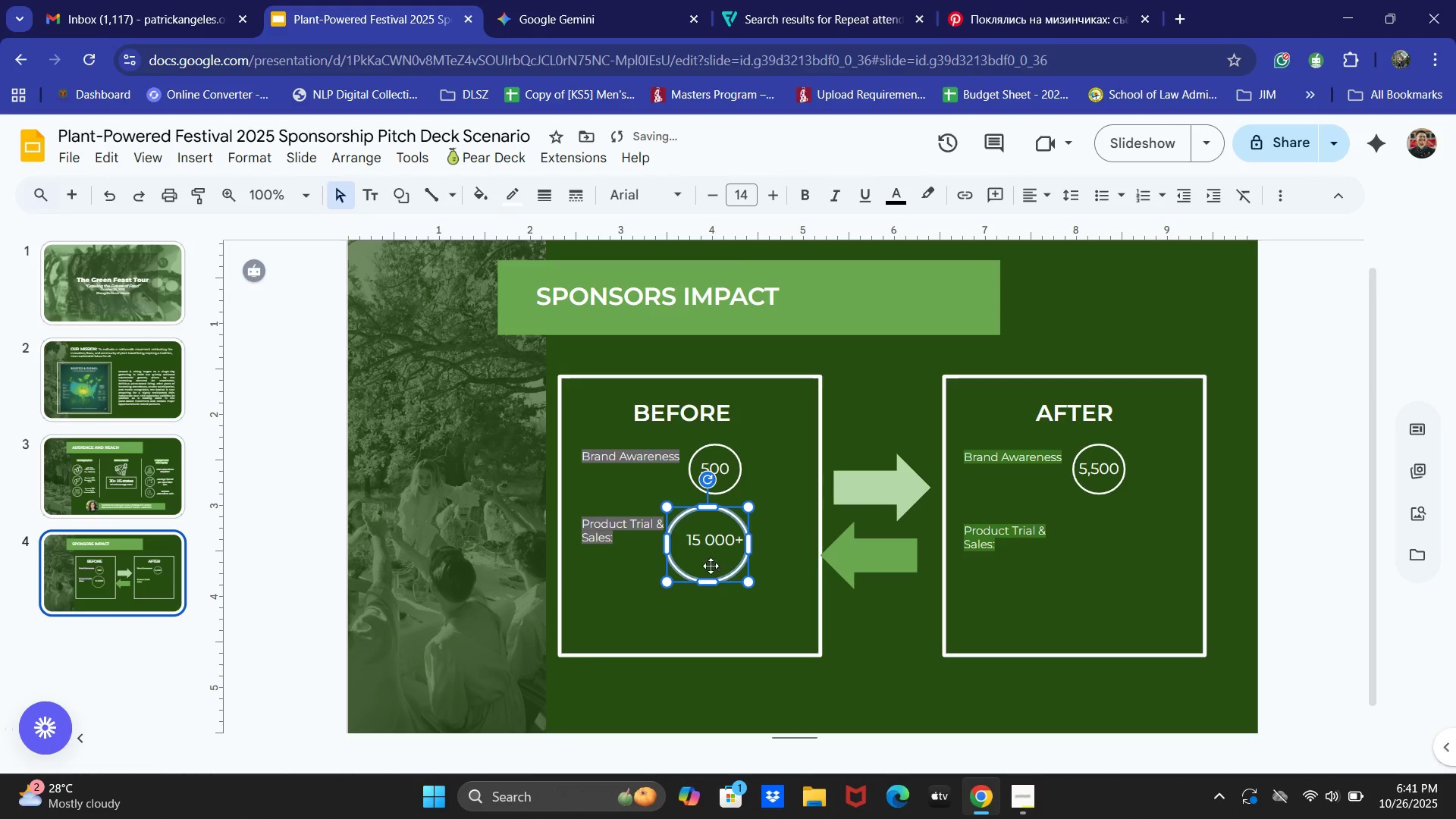 
left_click_drag(start_coordinate=[711, 566], to_coordinate=[718, 565])
 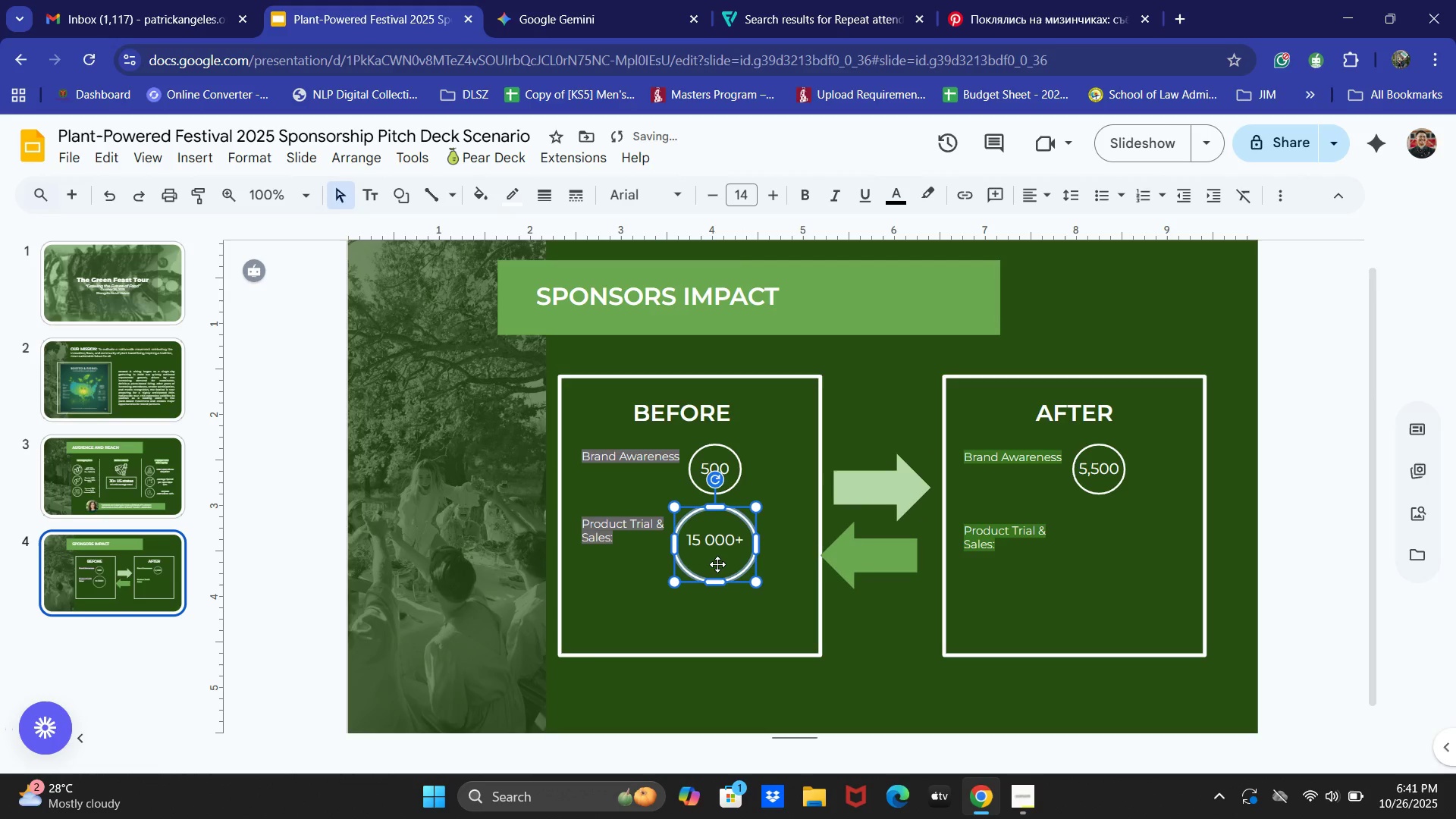 
key(ArrowLeft)
 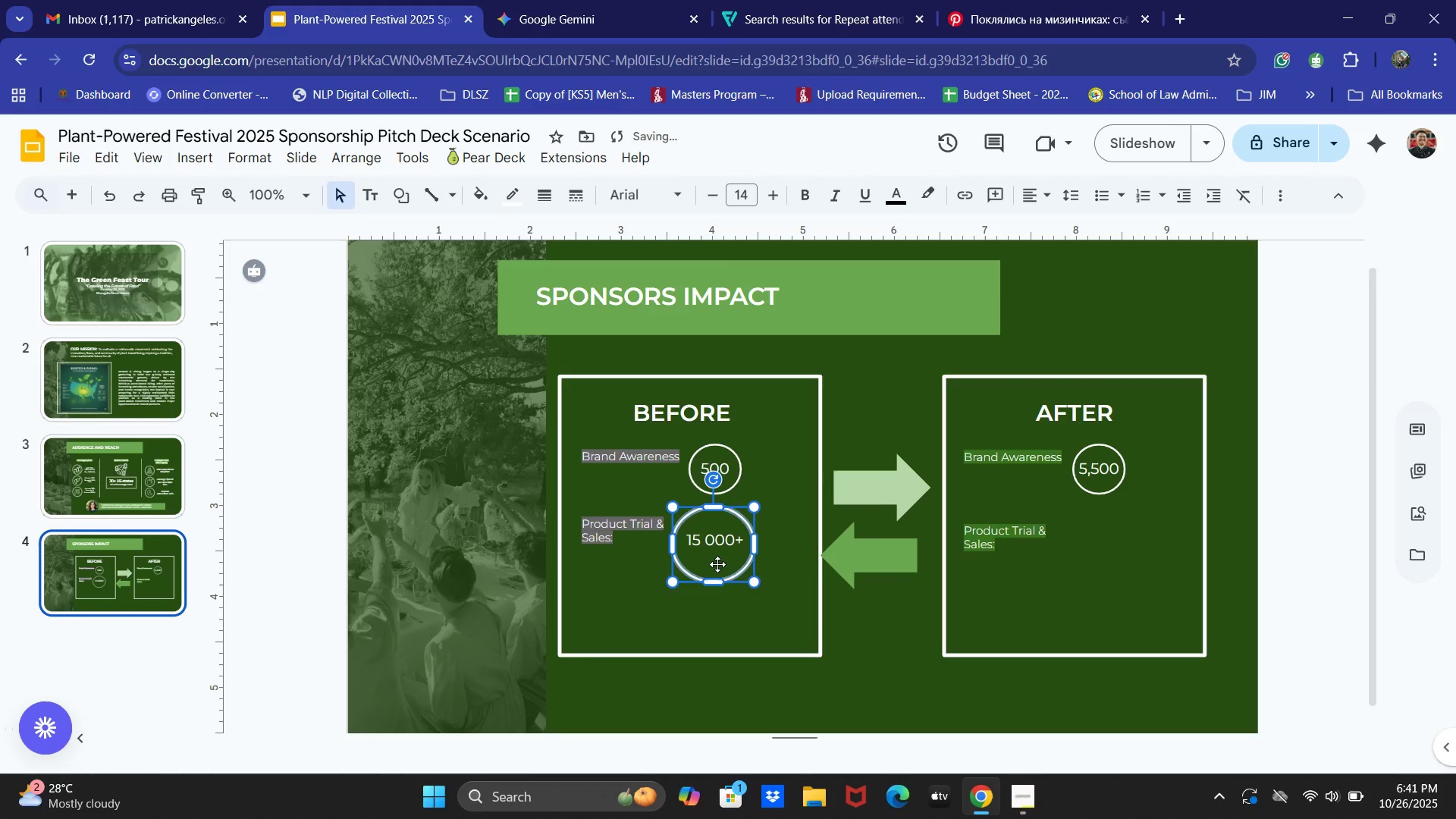 
key(ArrowLeft)
 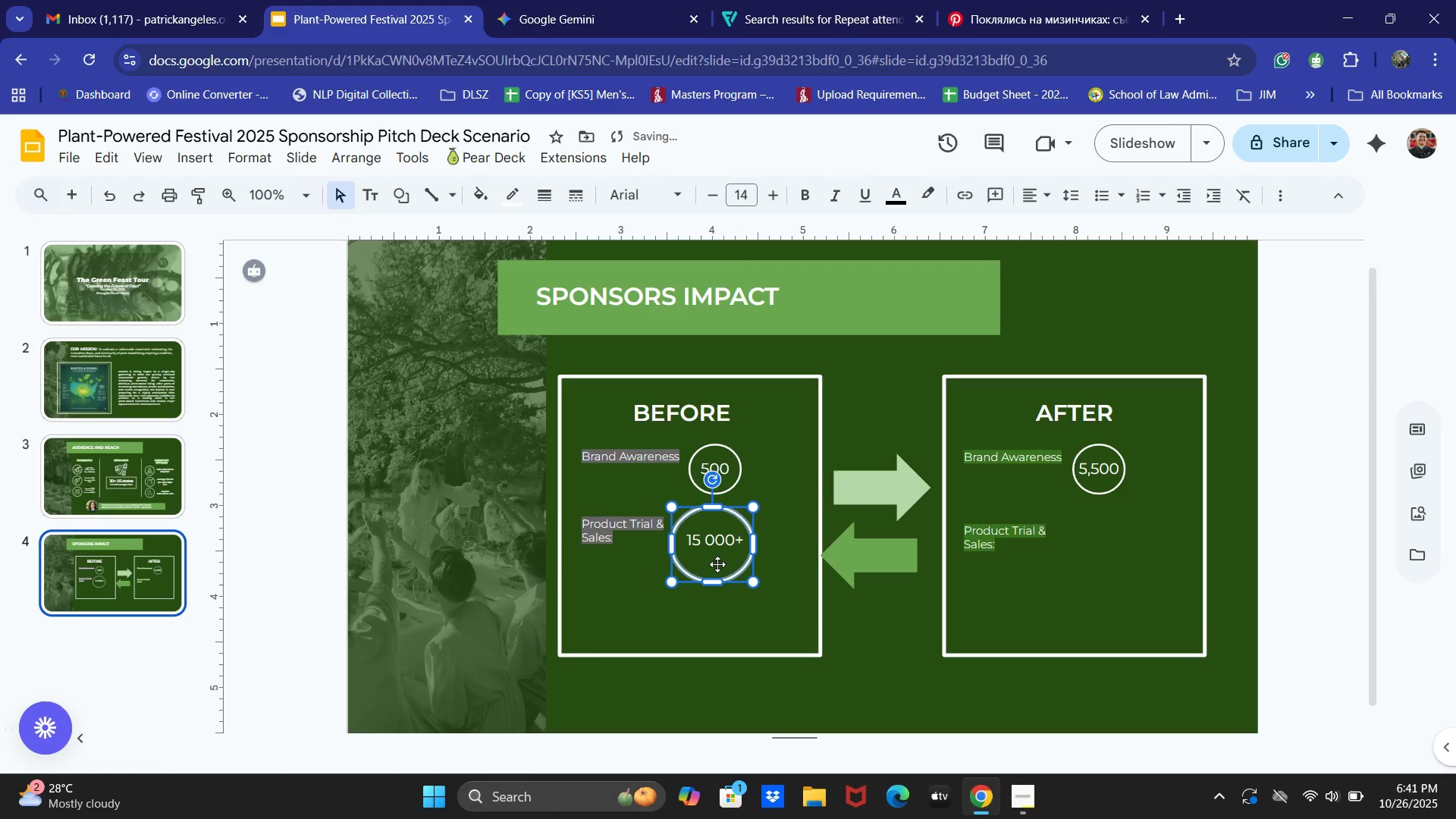 
key(ArrowLeft)
 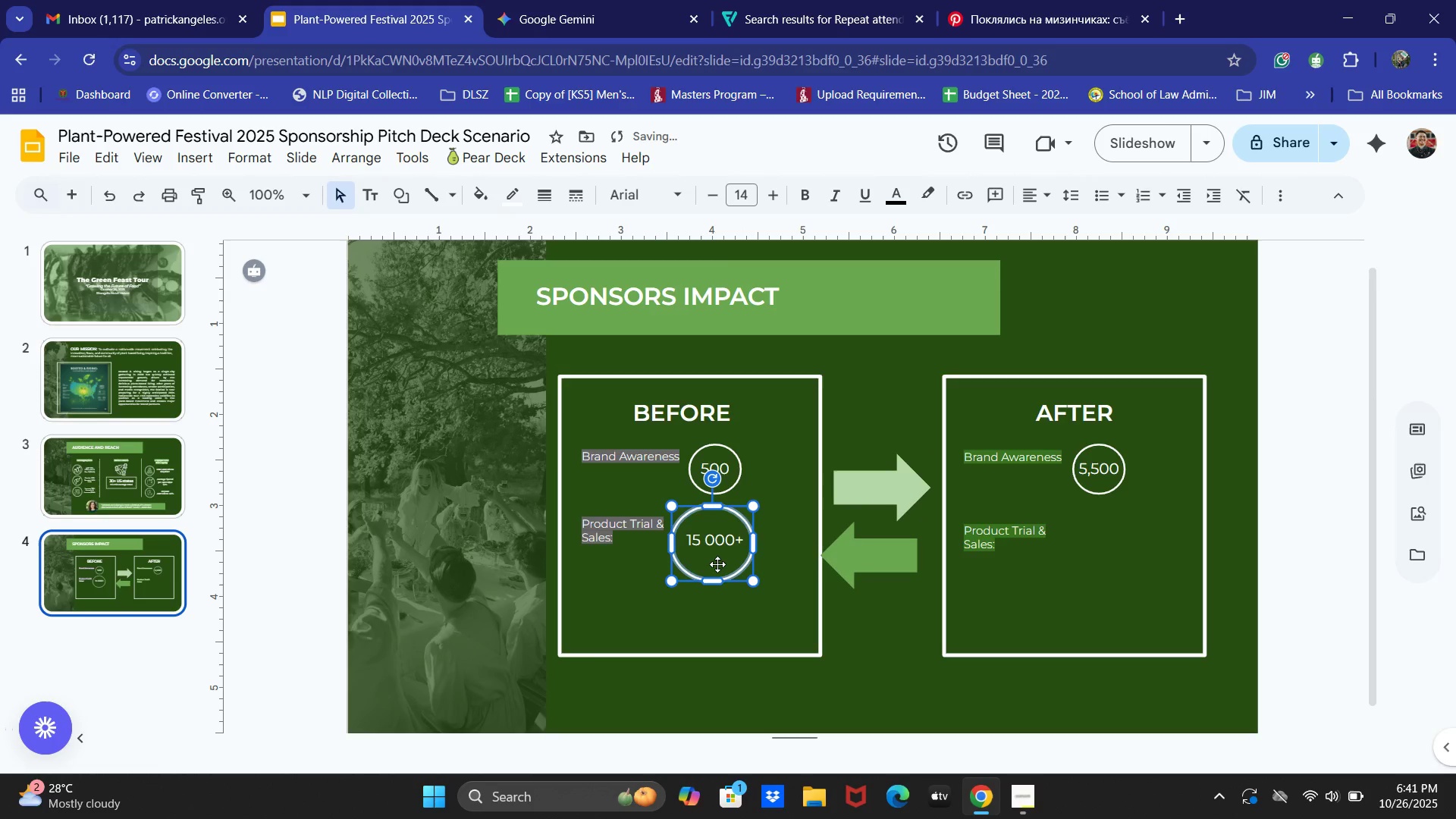 
key(ArrowUp)
 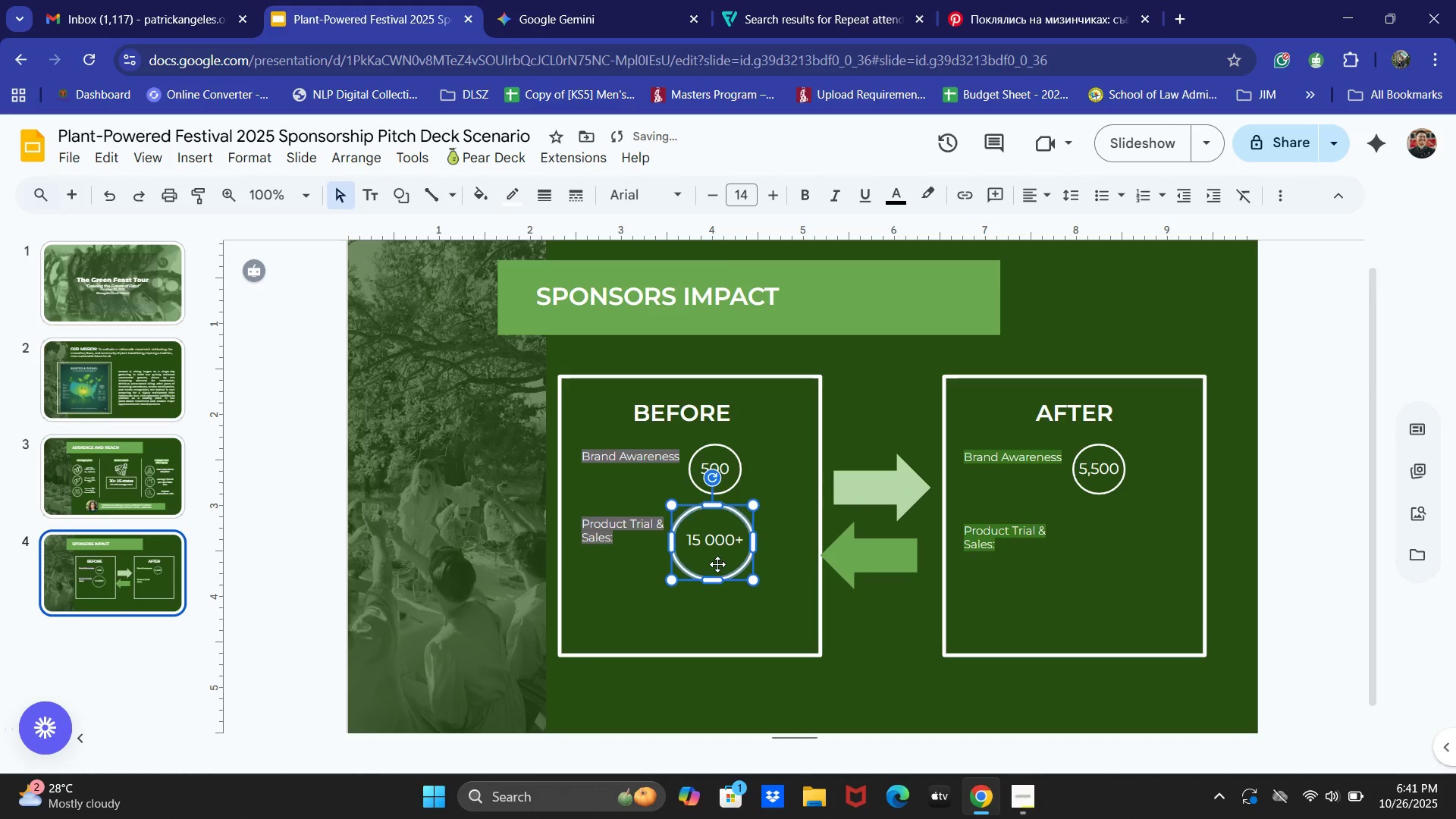 
key(ArrowUp)
 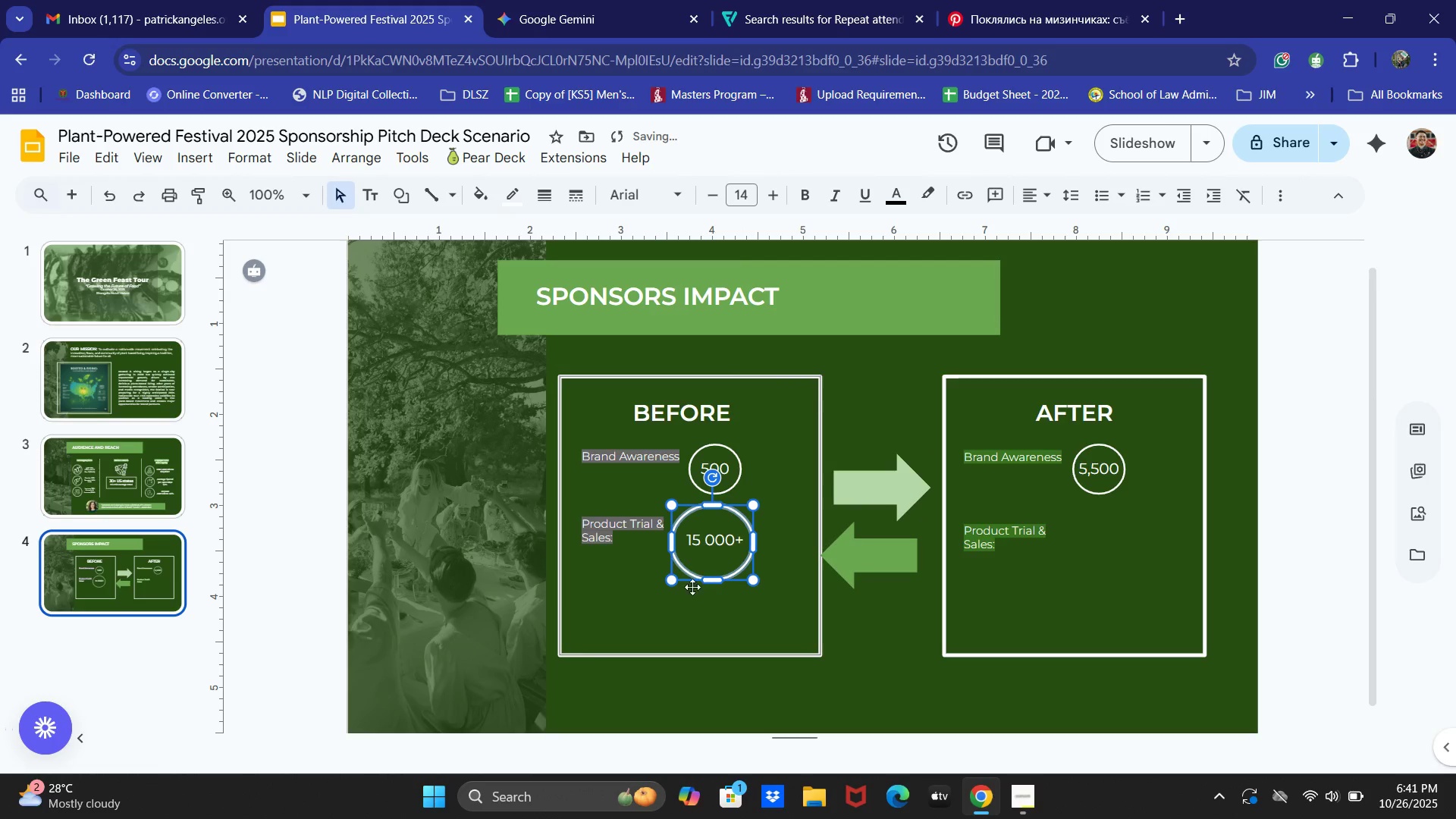 
left_click([638, 626])
 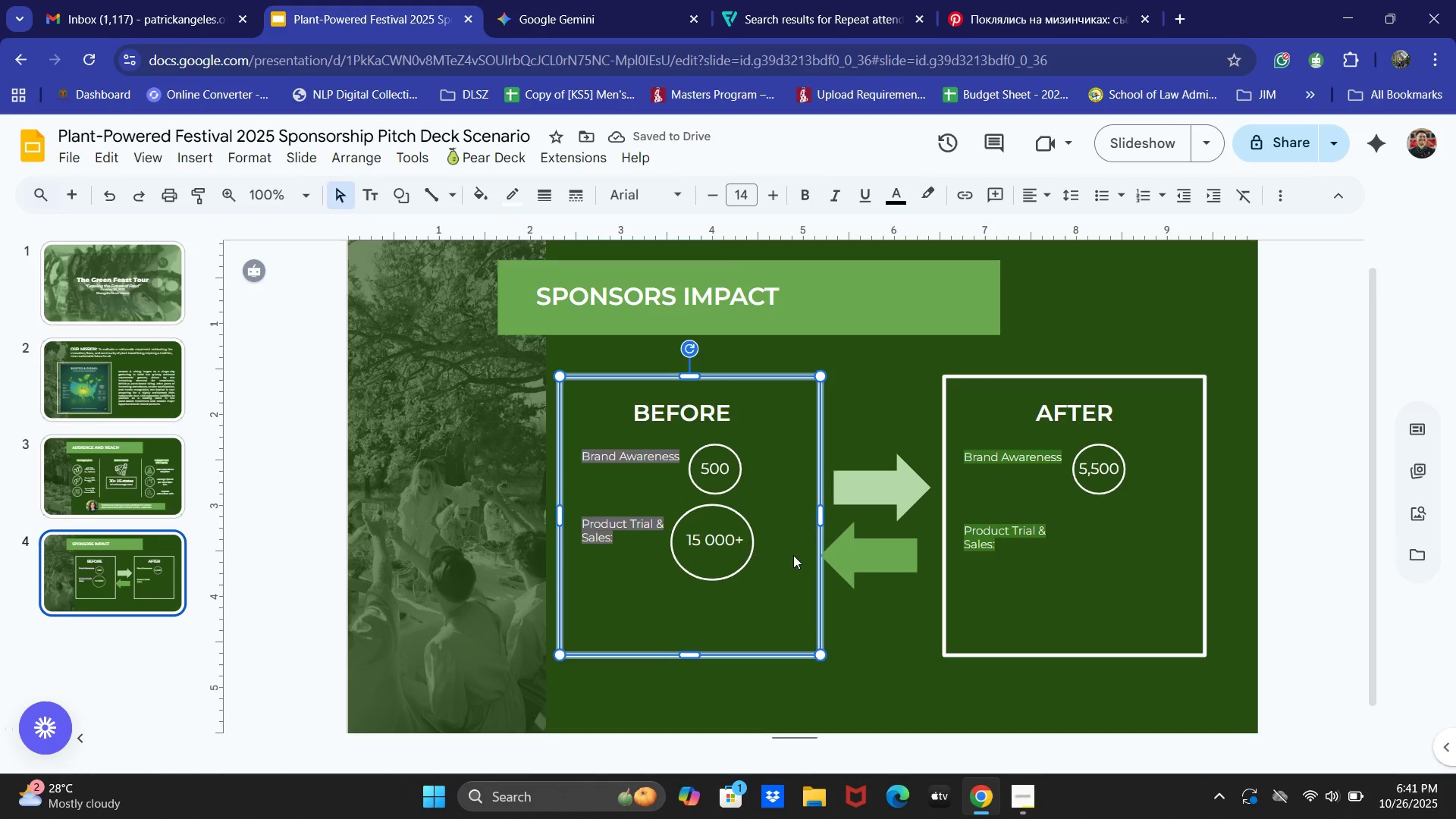 
left_click([726, 523])
 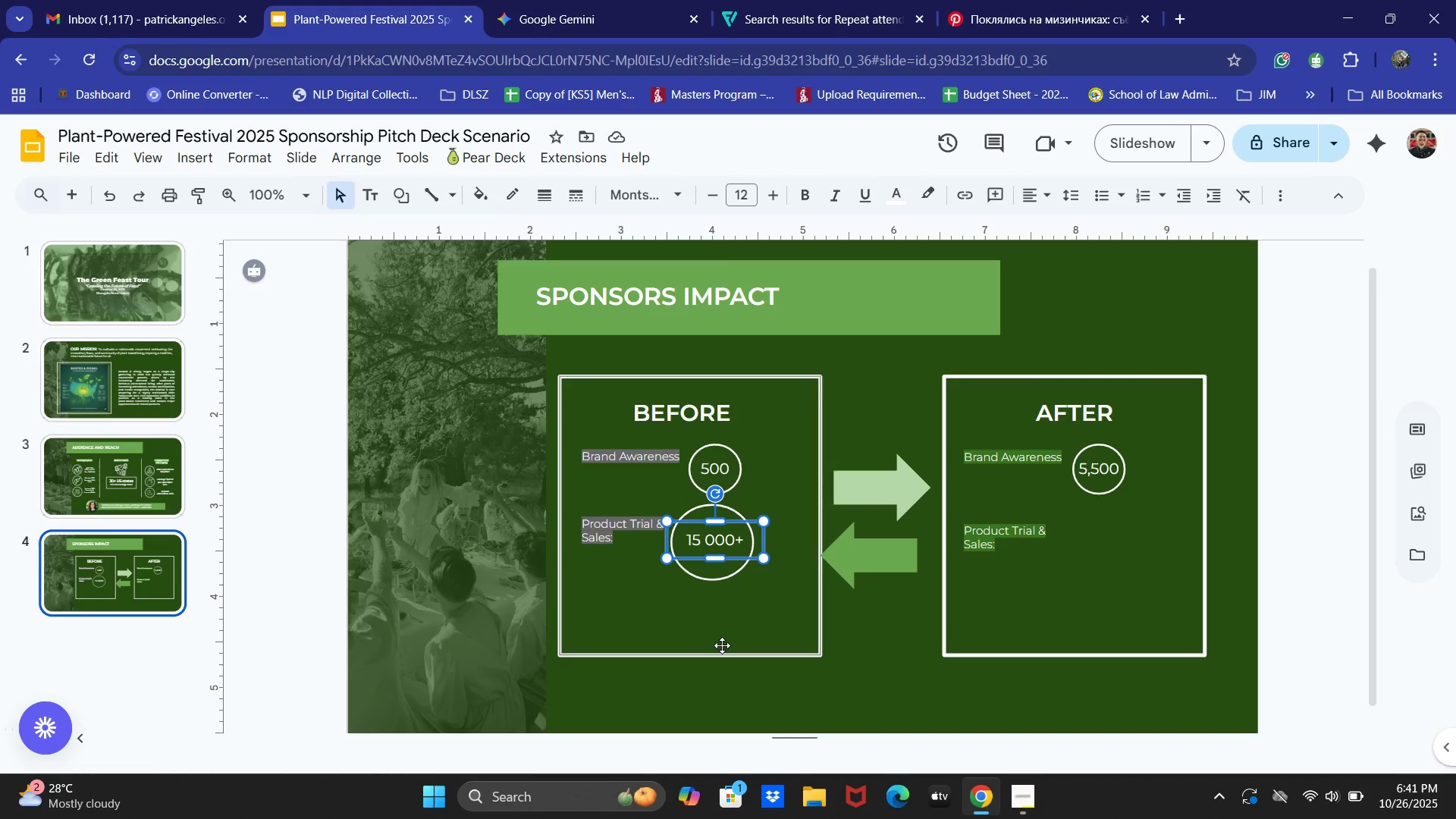 
wait(12.38)
 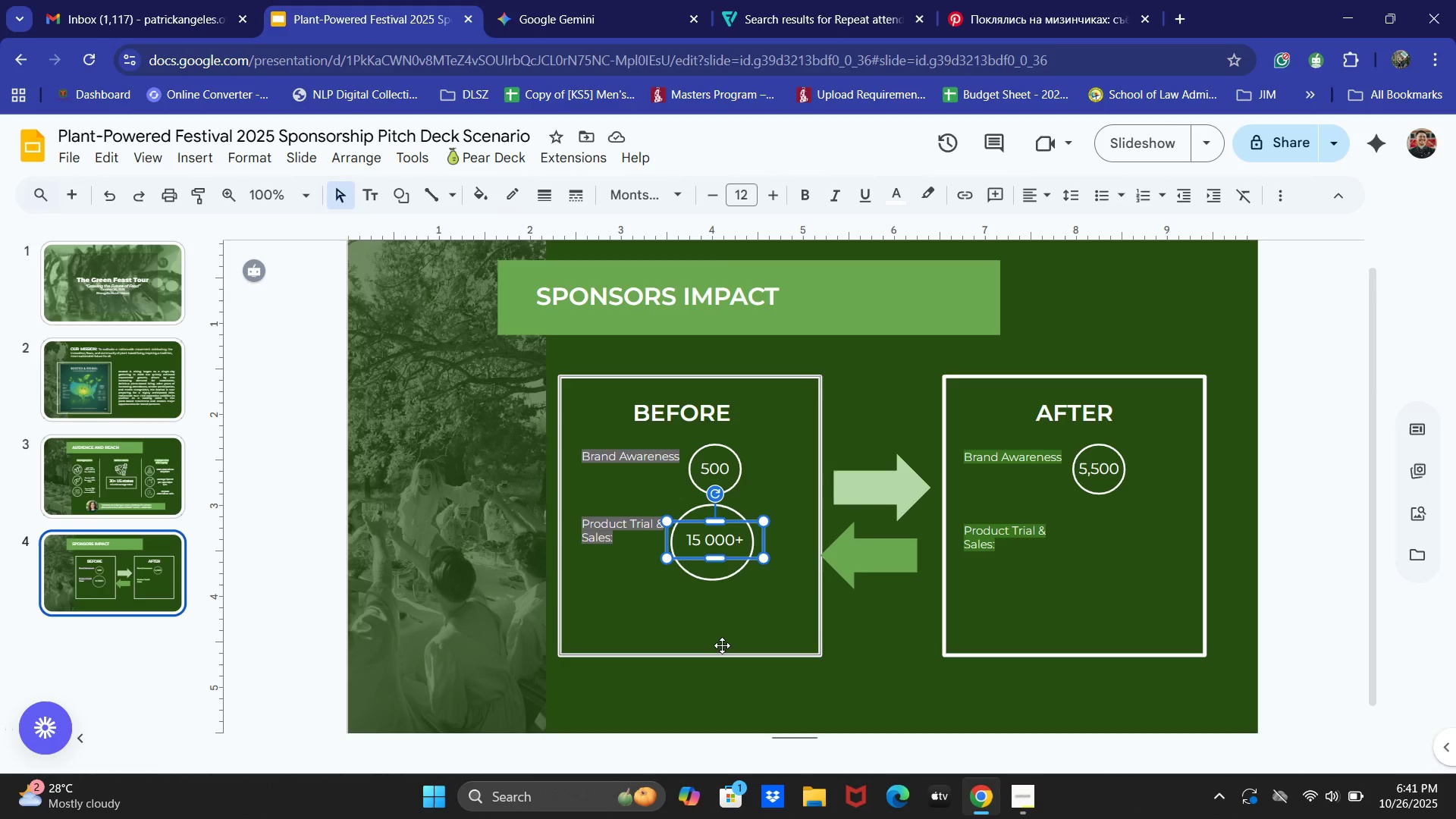 
left_click([746, 510])
 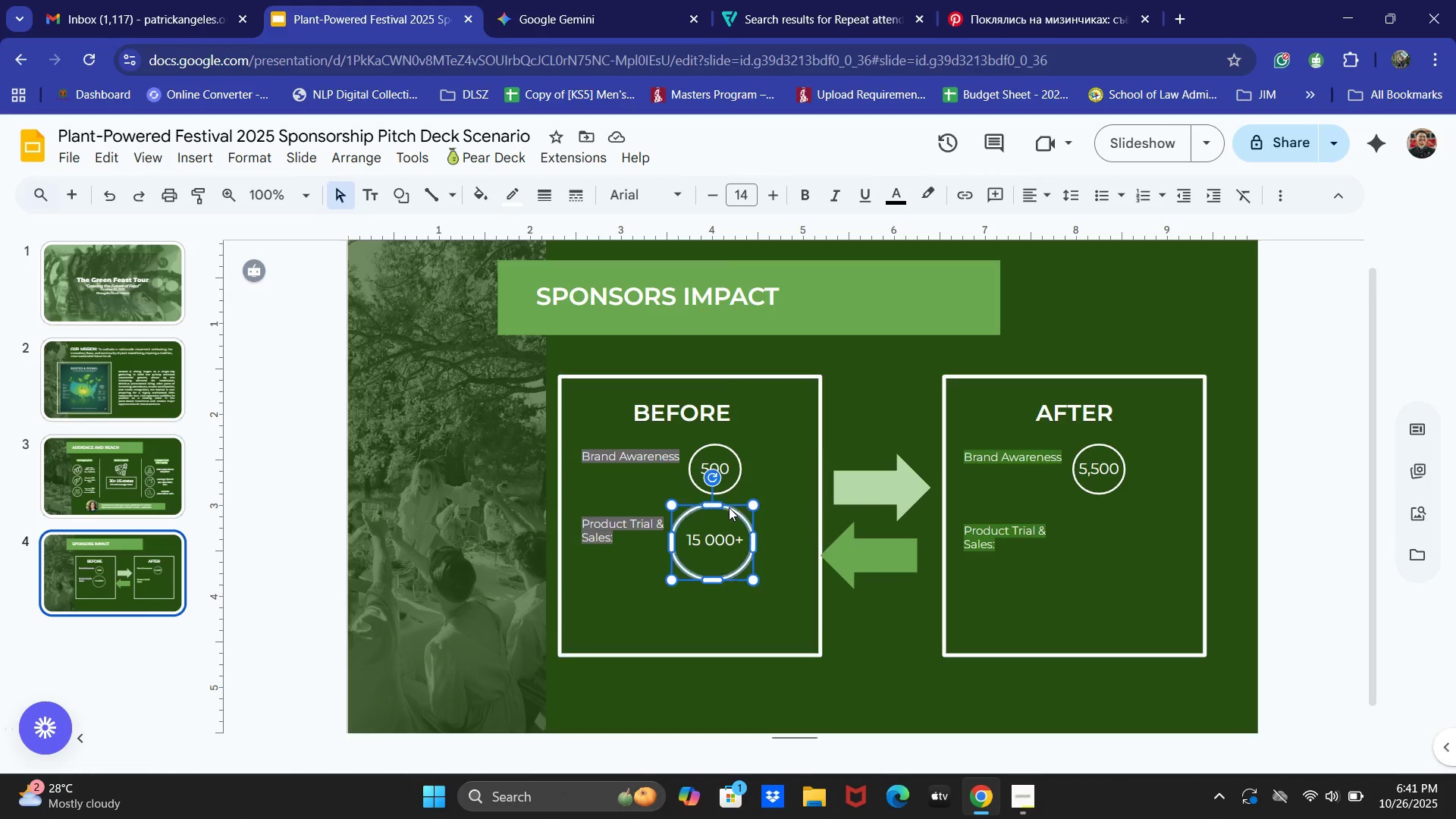 
left_click([729, 507])
 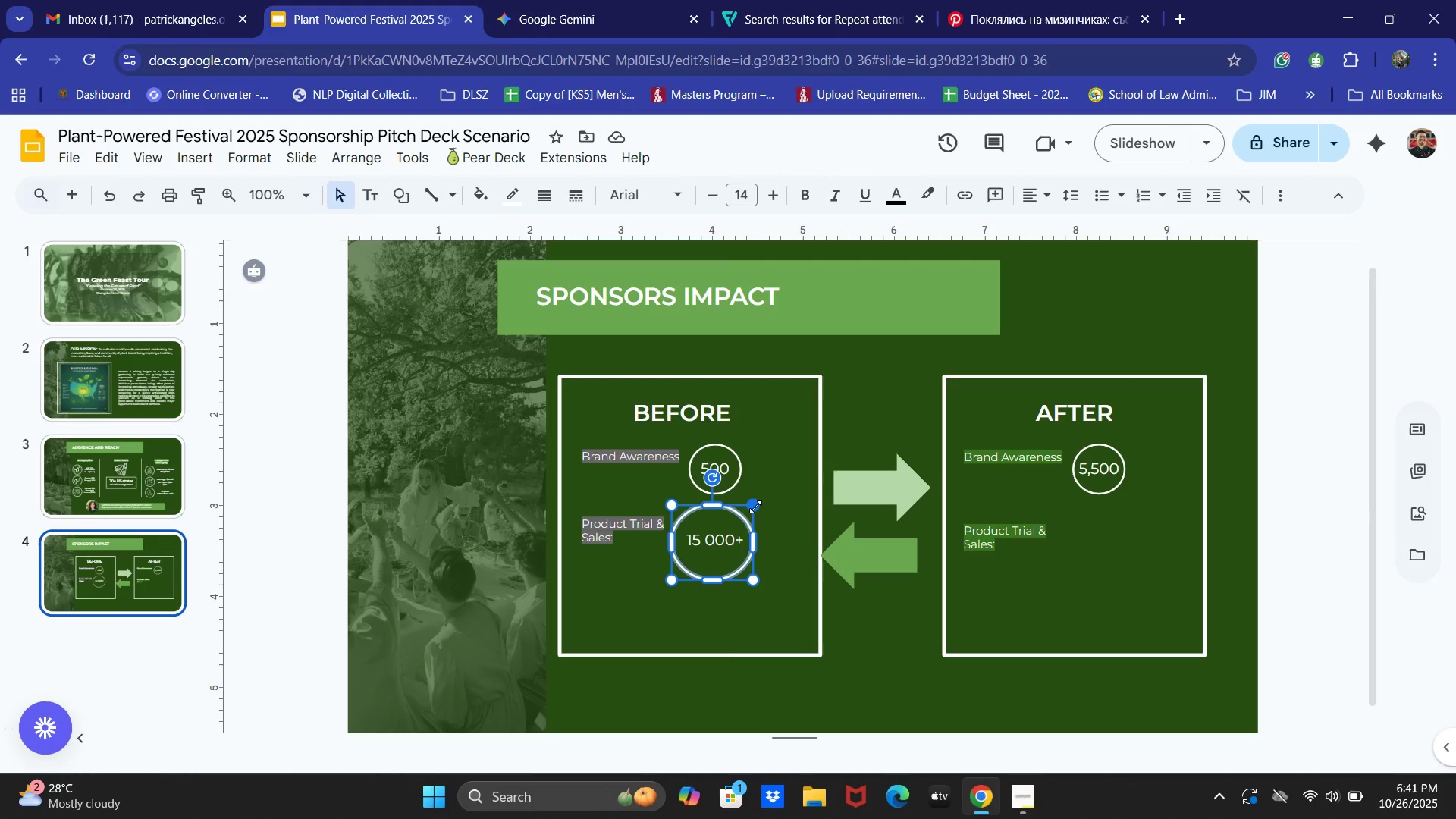 
left_click_drag(start_coordinate=[752, 507], to_coordinate=[743, 504])
 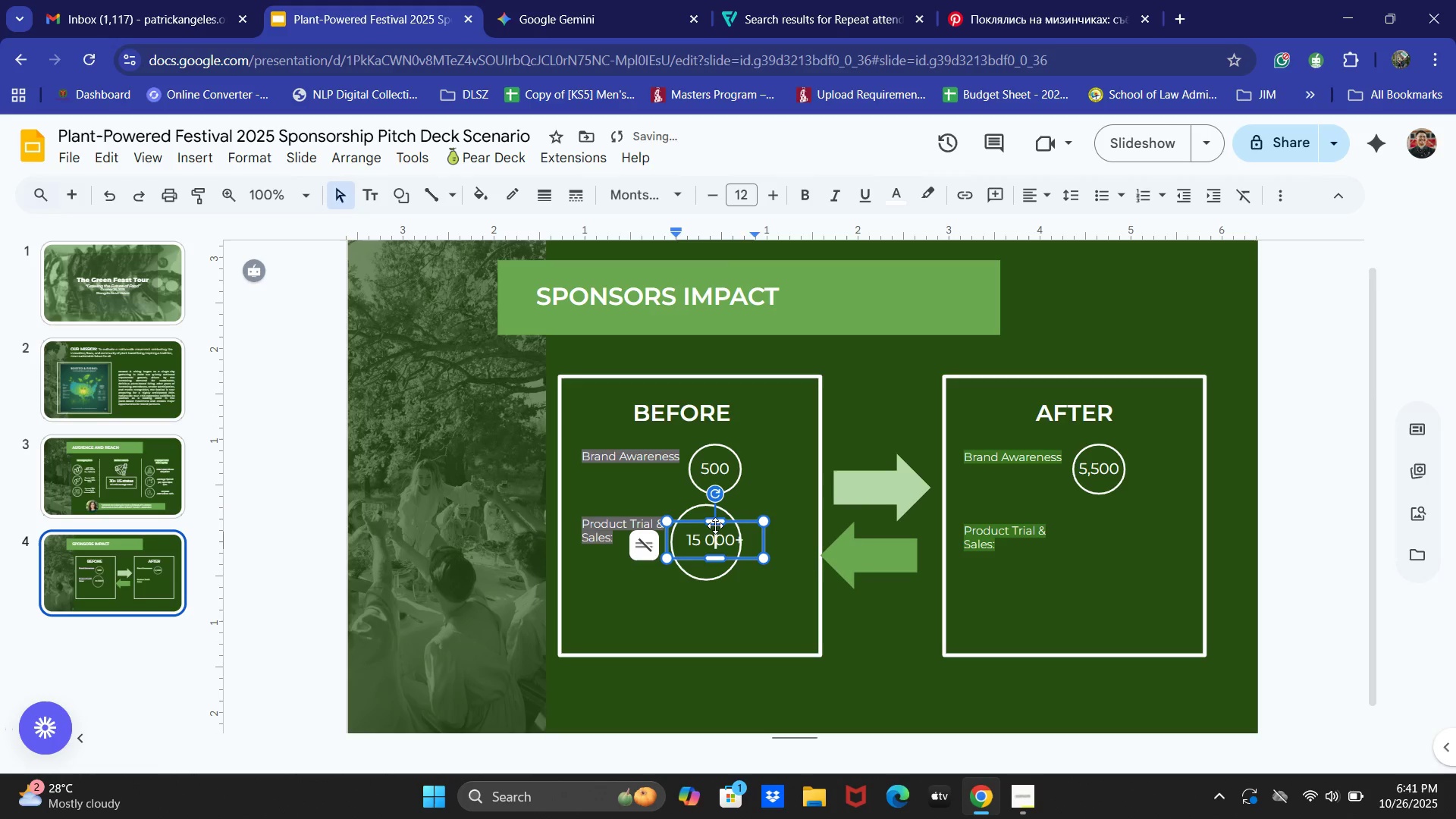 
left_click([714, 522])
 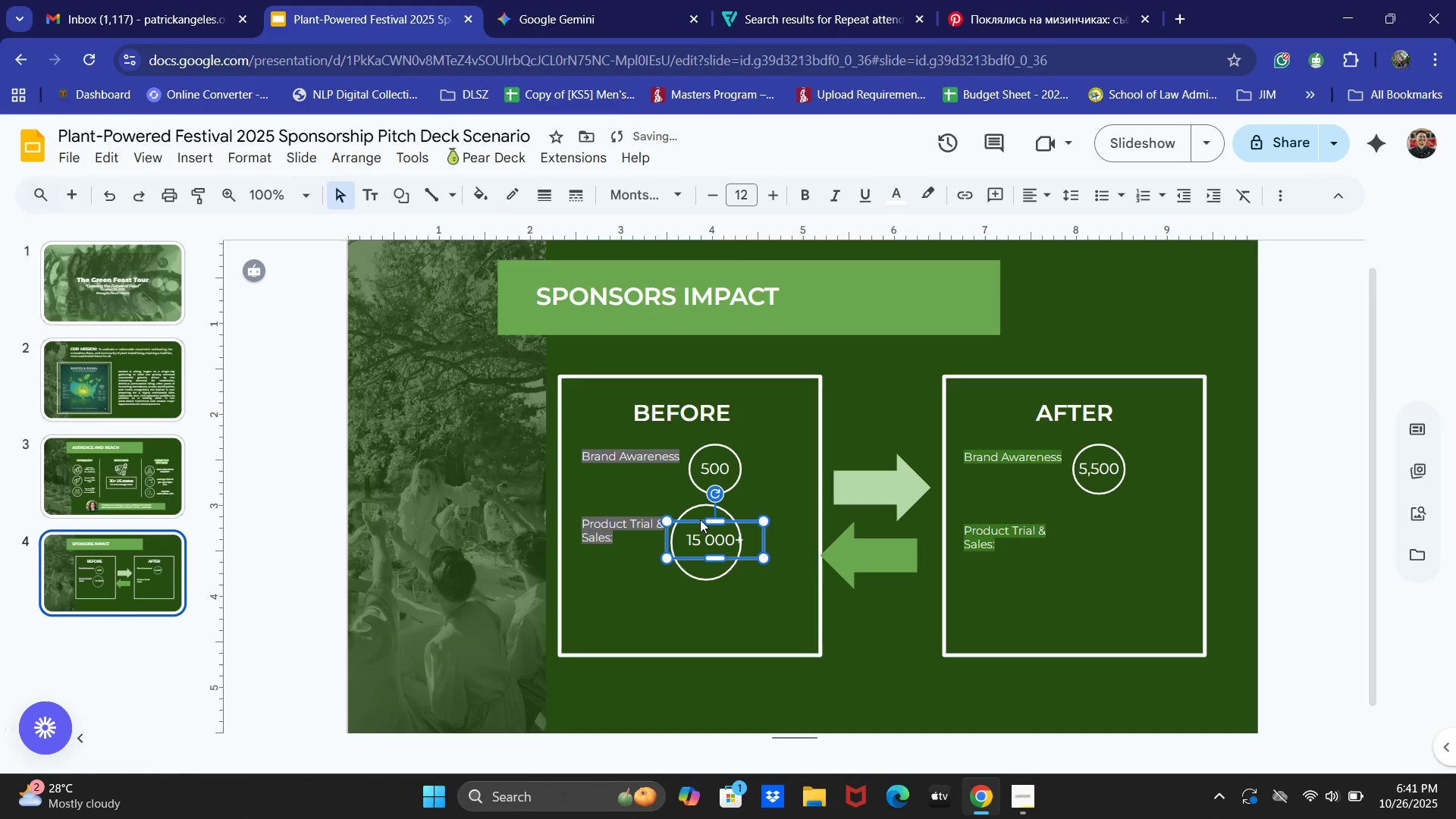 
double_click([700, 519])
 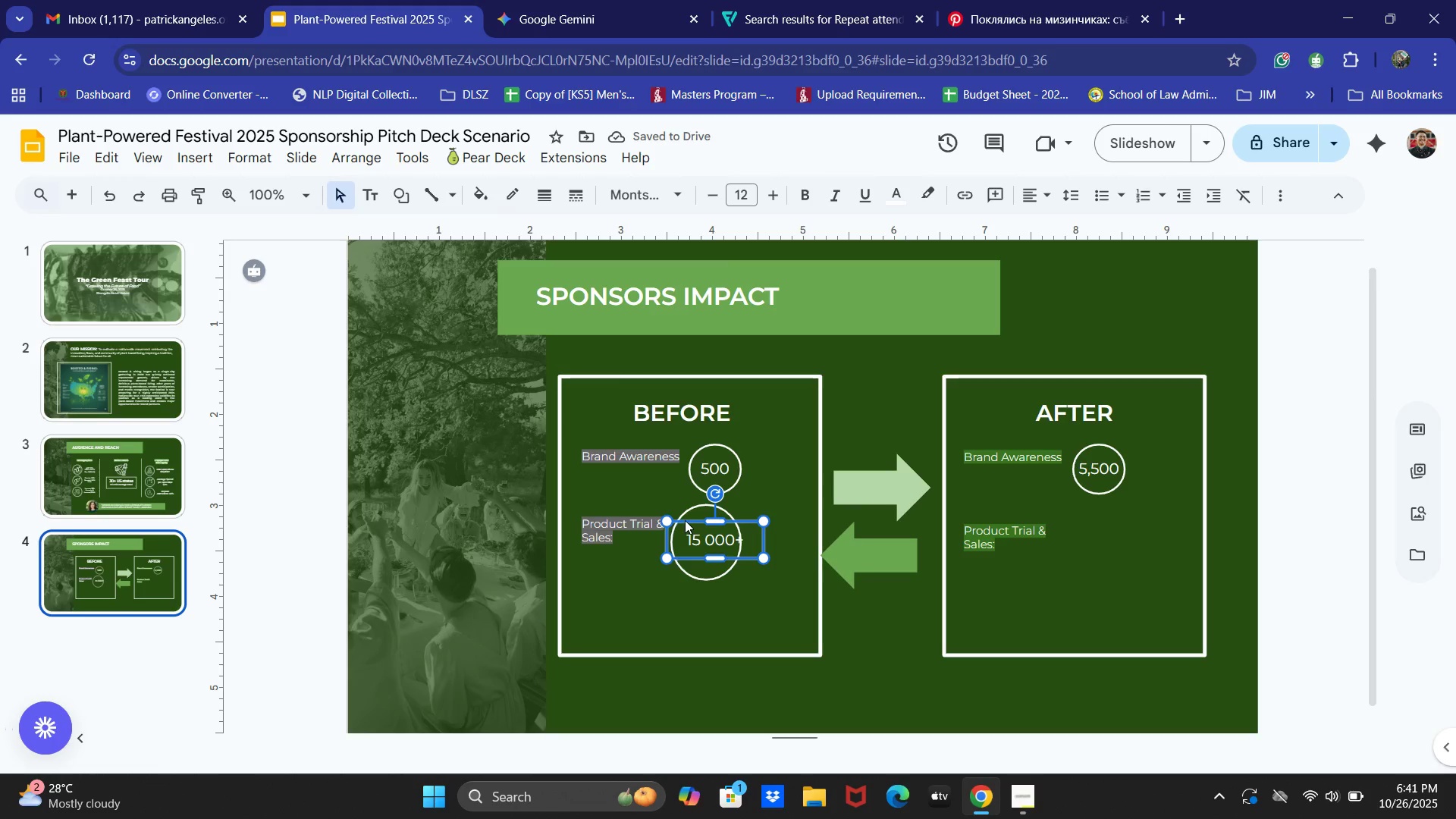 
left_click([685, 520])
 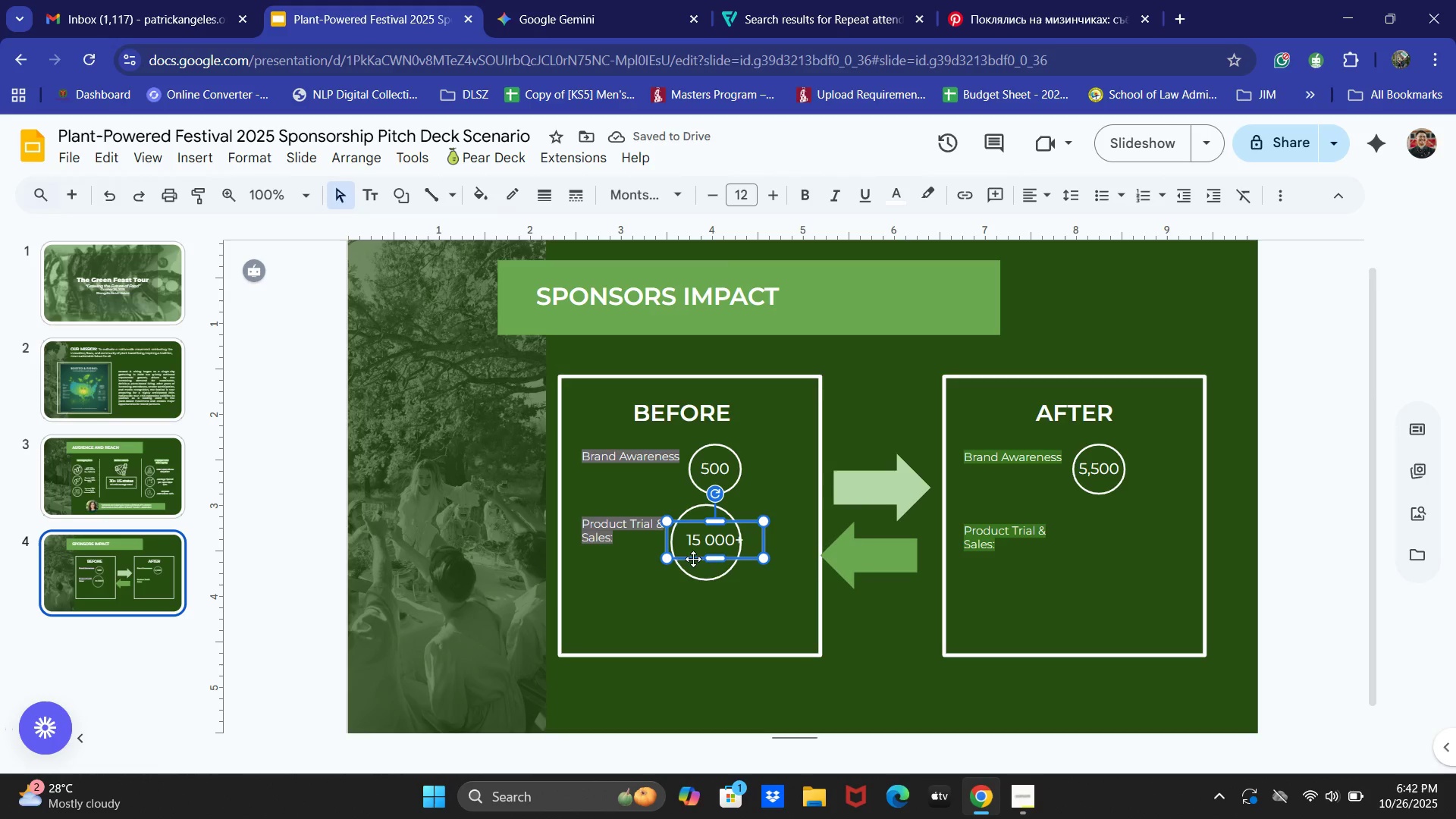 
key(Control+Z)
 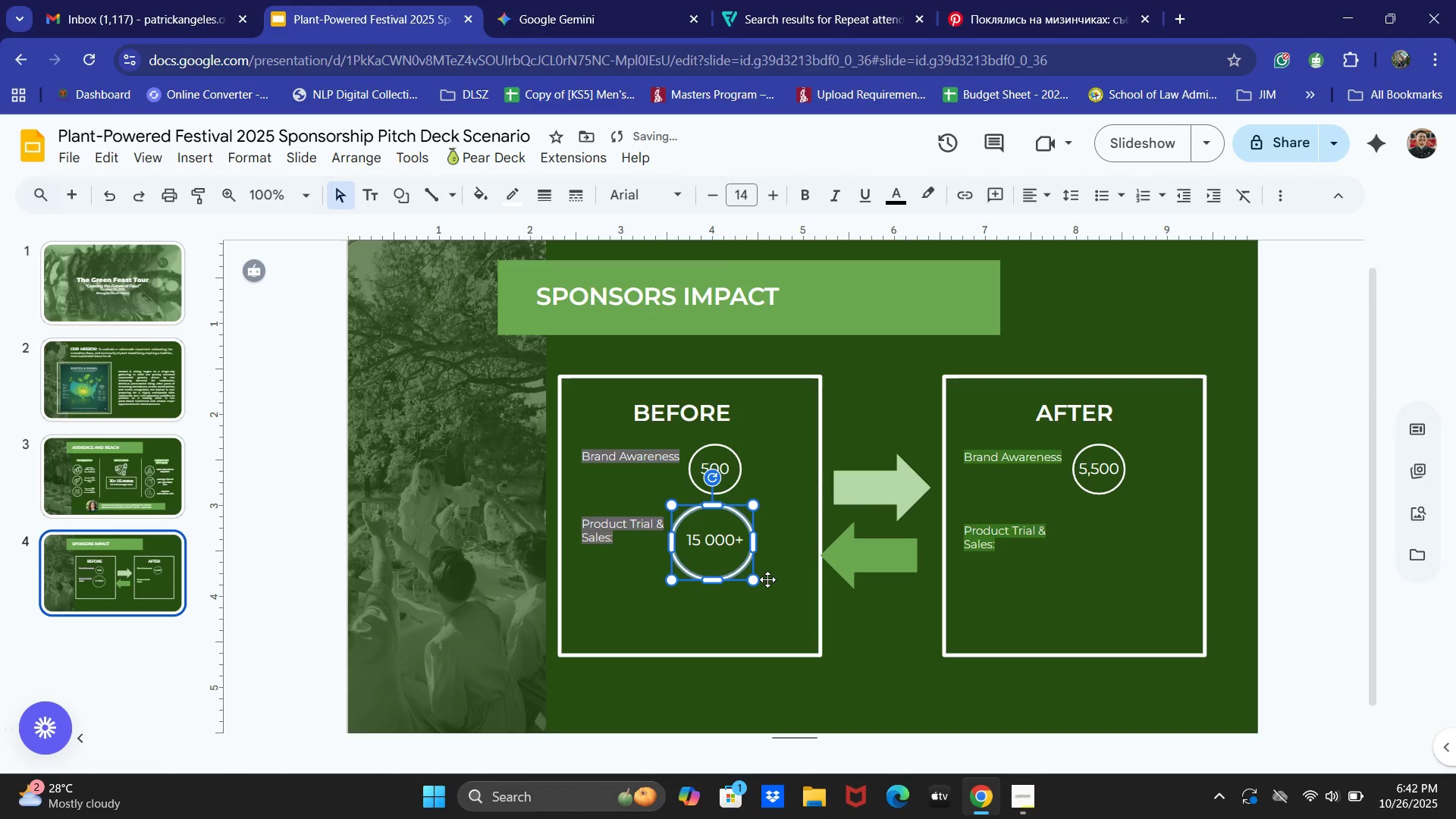 
key(Backspace)
 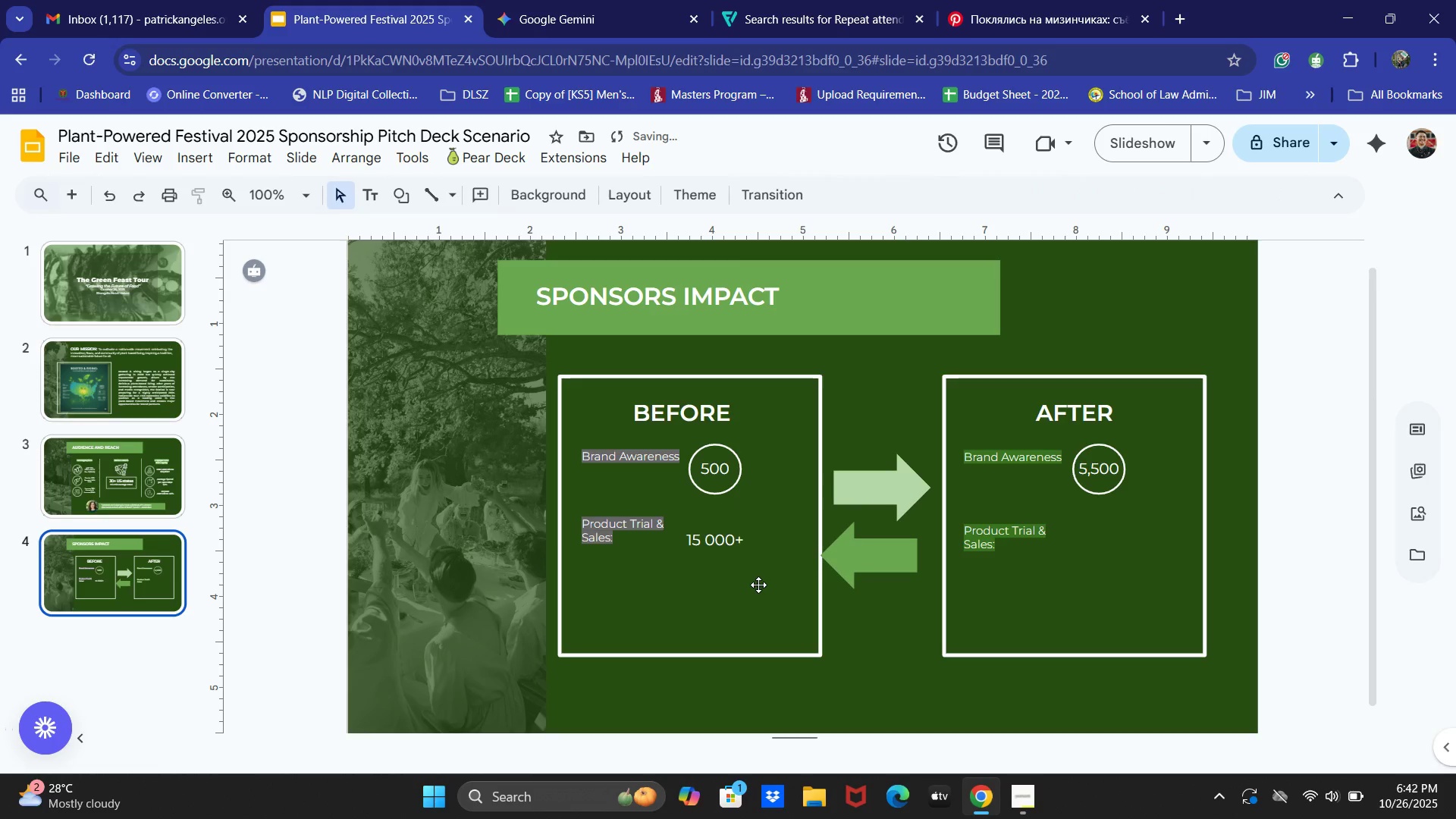 
key(Control+Y)
 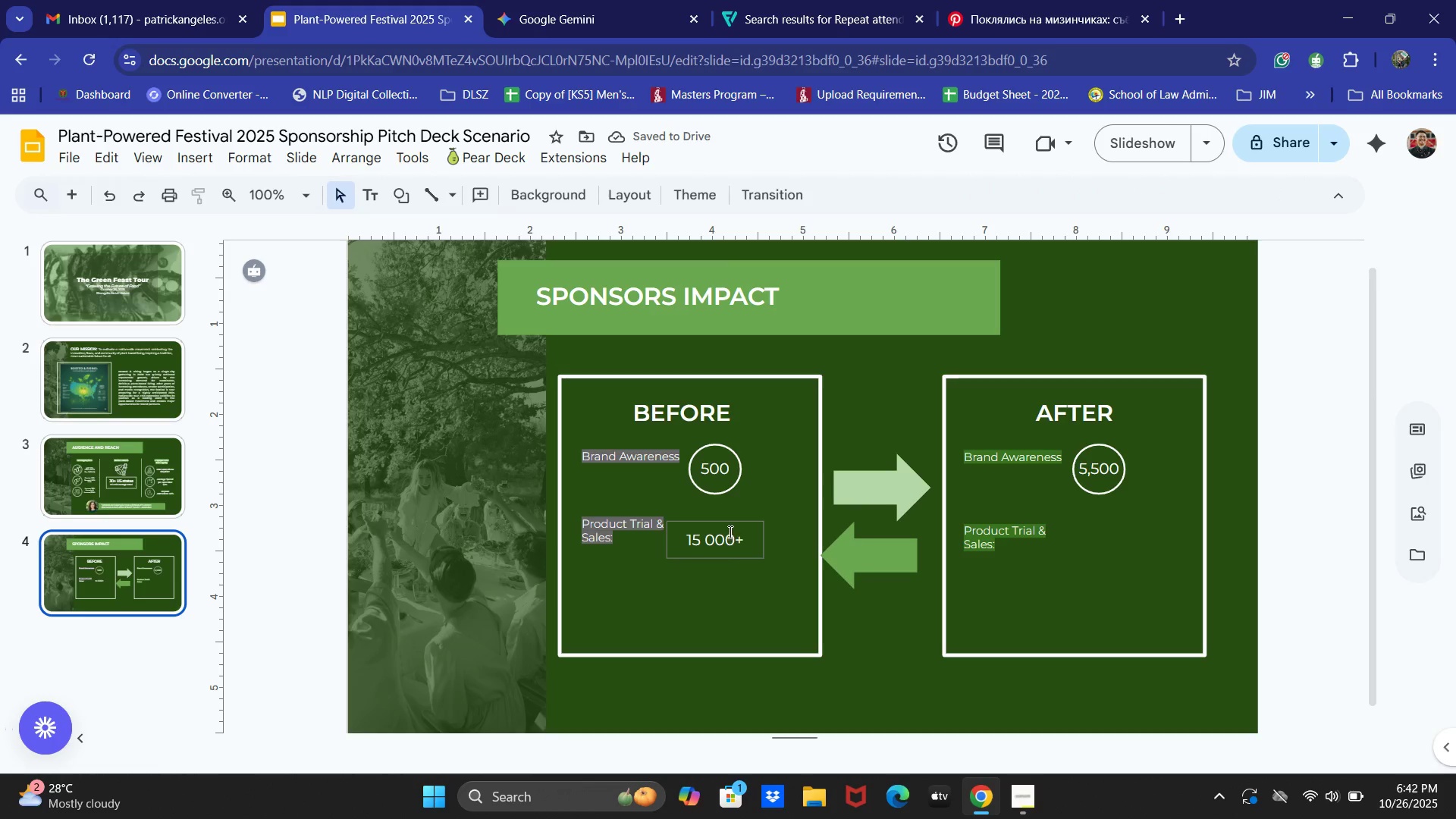 
left_click_drag(start_coordinate=[729, 523], to_coordinate=[731, 519])
 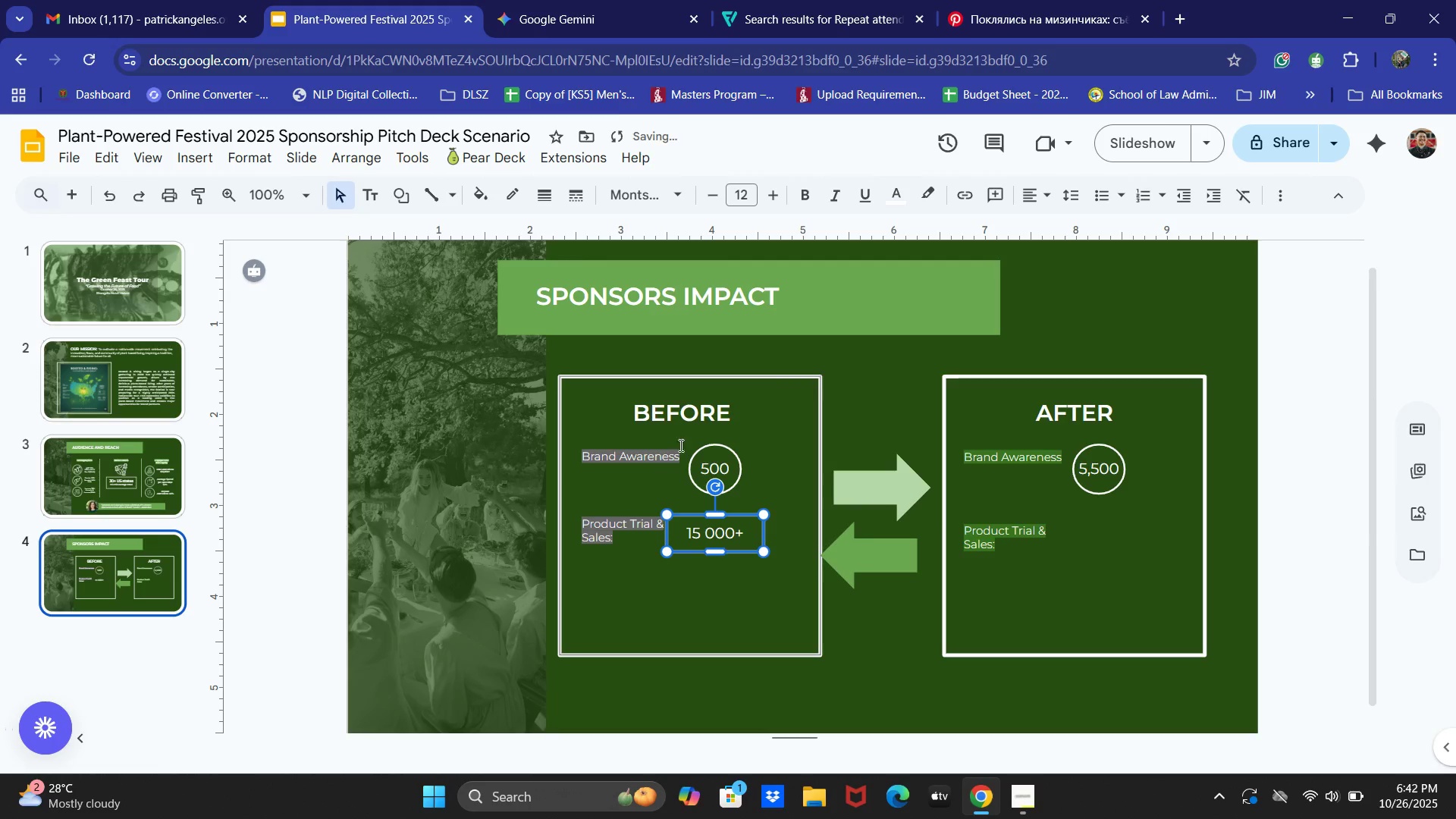 
left_click([720, 442])
 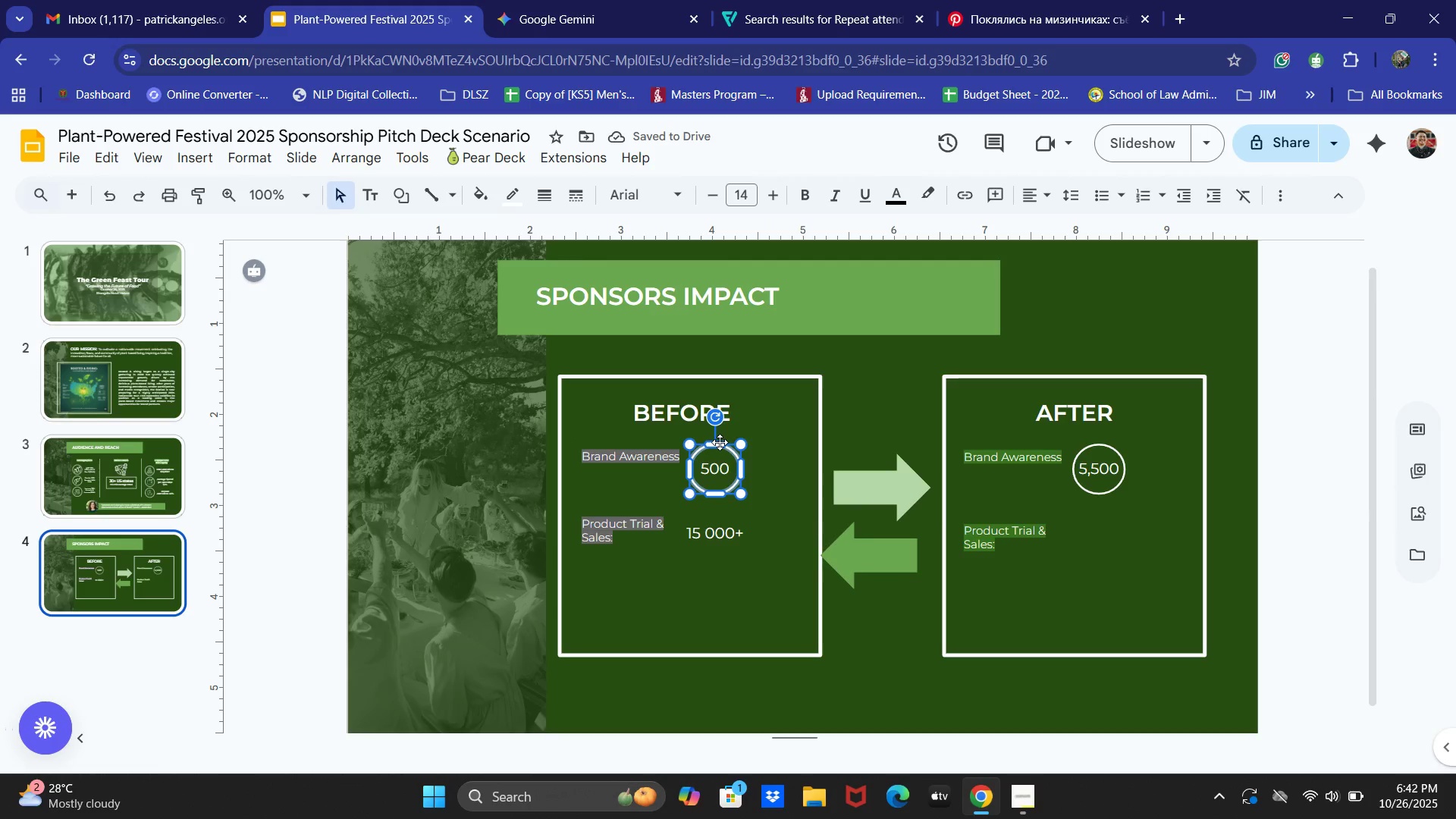 
key(Control+C)
 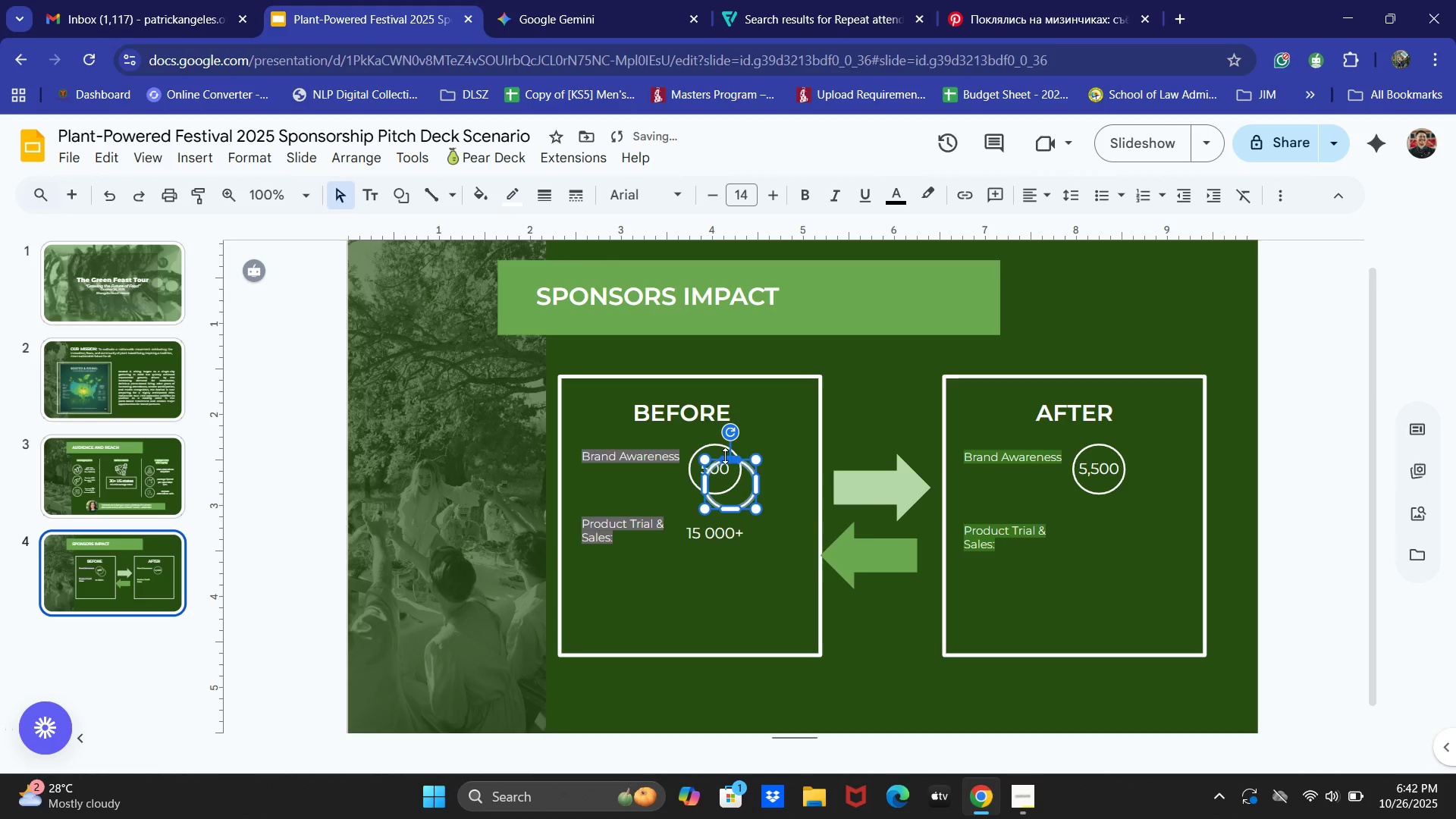 
key(Control+V)
 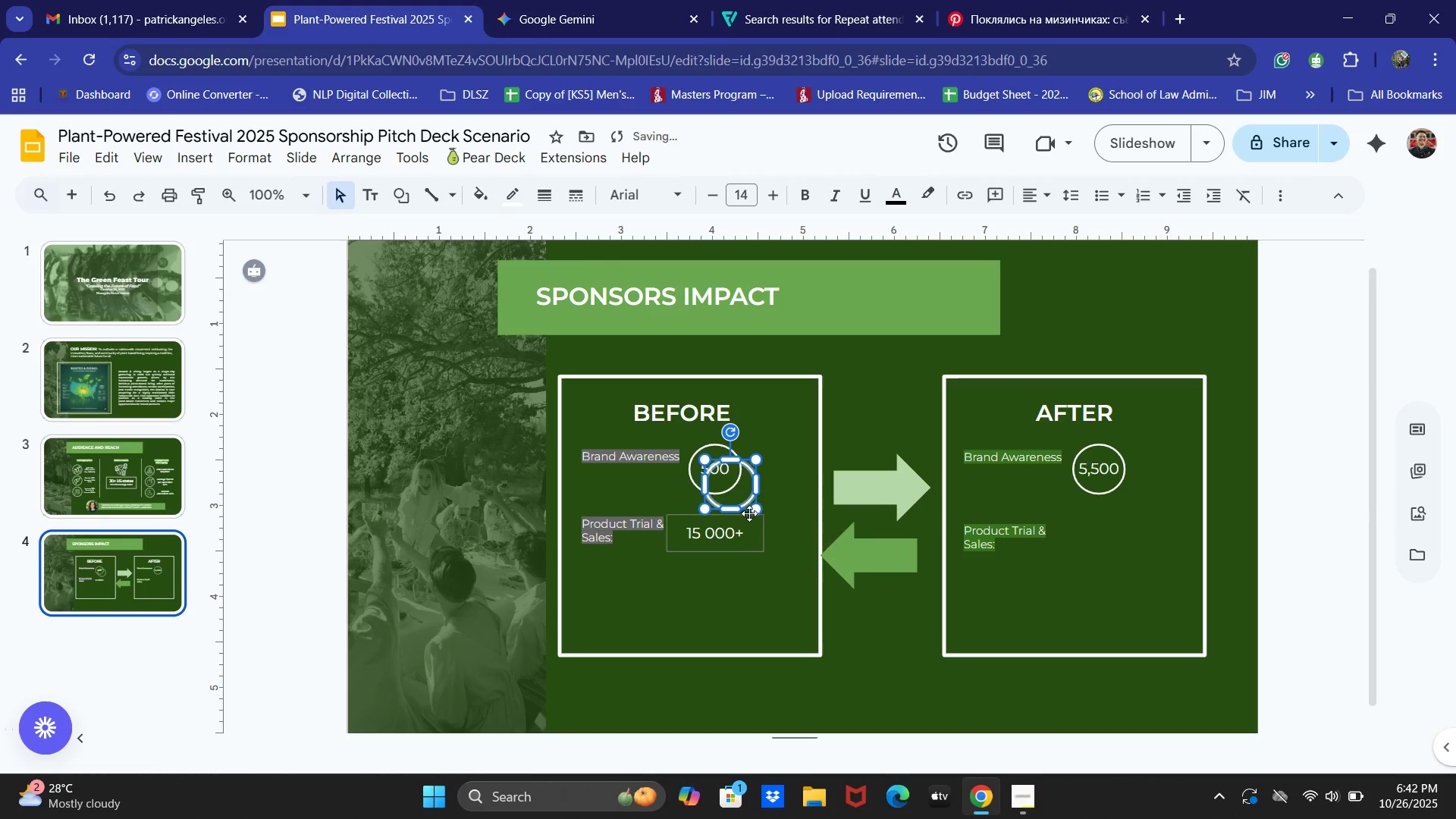 
left_click_drag(start_coordinate=[746, 510], to_coordinate=[704, 540])
 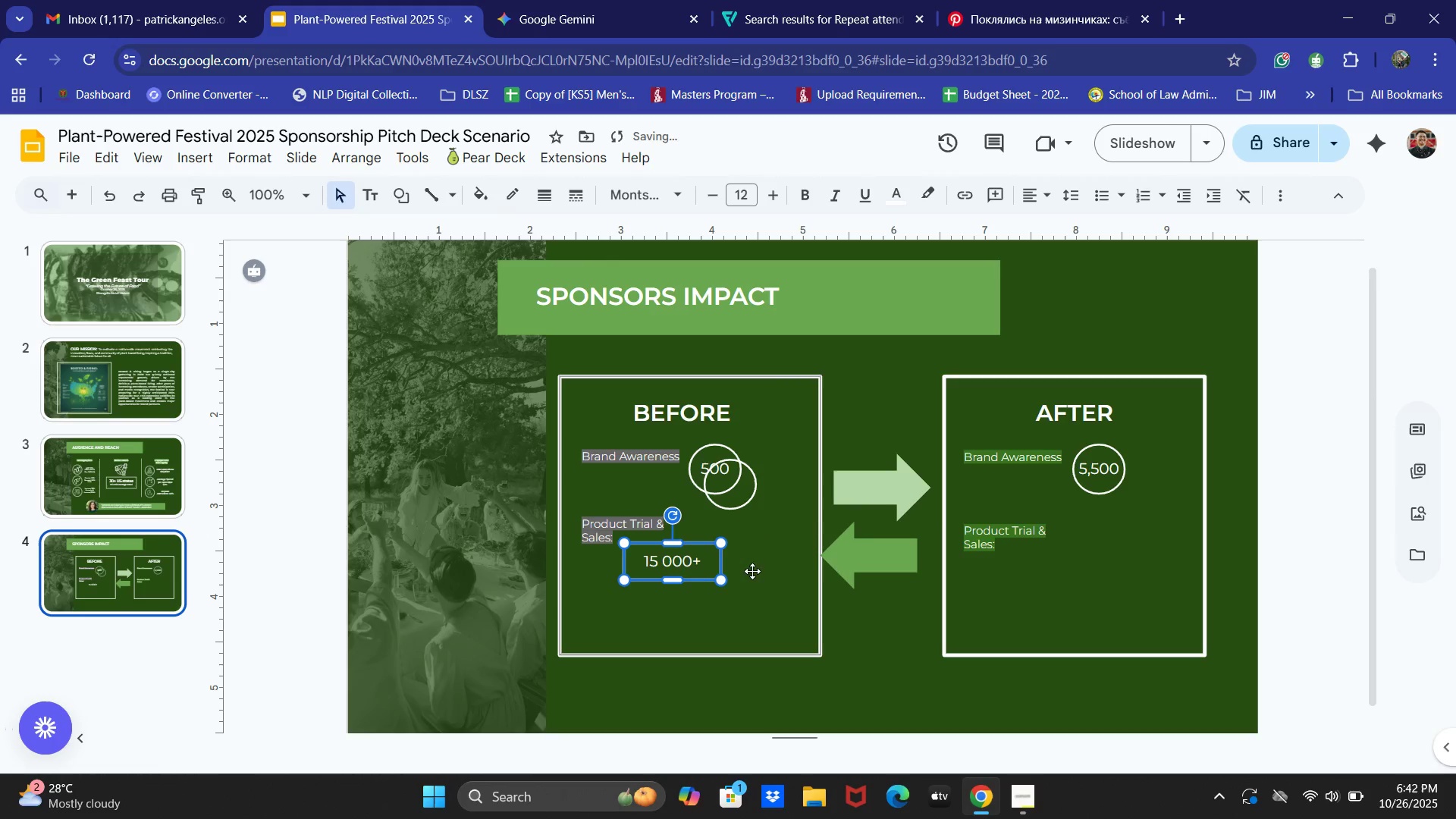 
key(Control+ControlLeft)
 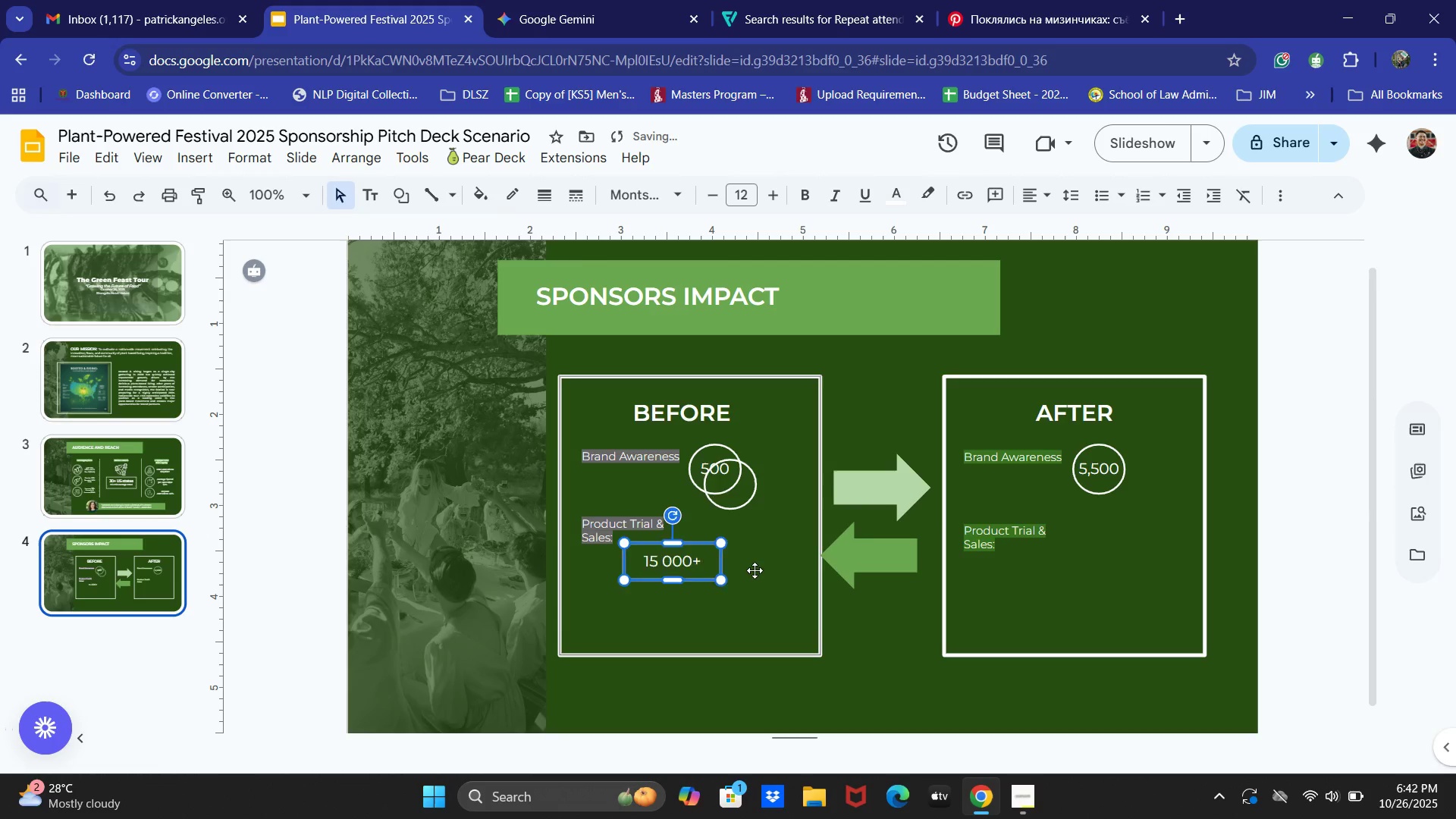 
key(Control+Z)
 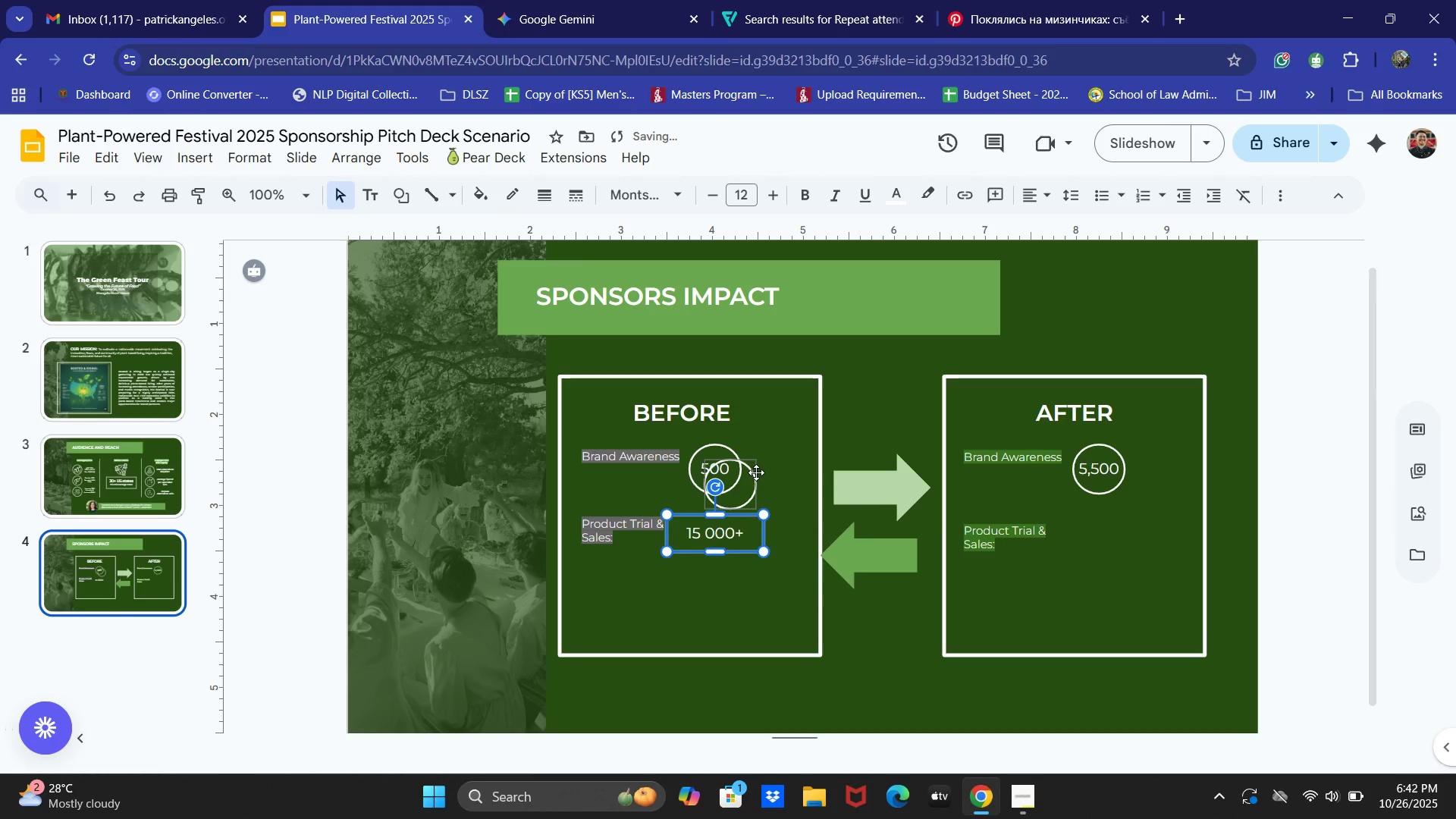 
left_click([756, 472])
 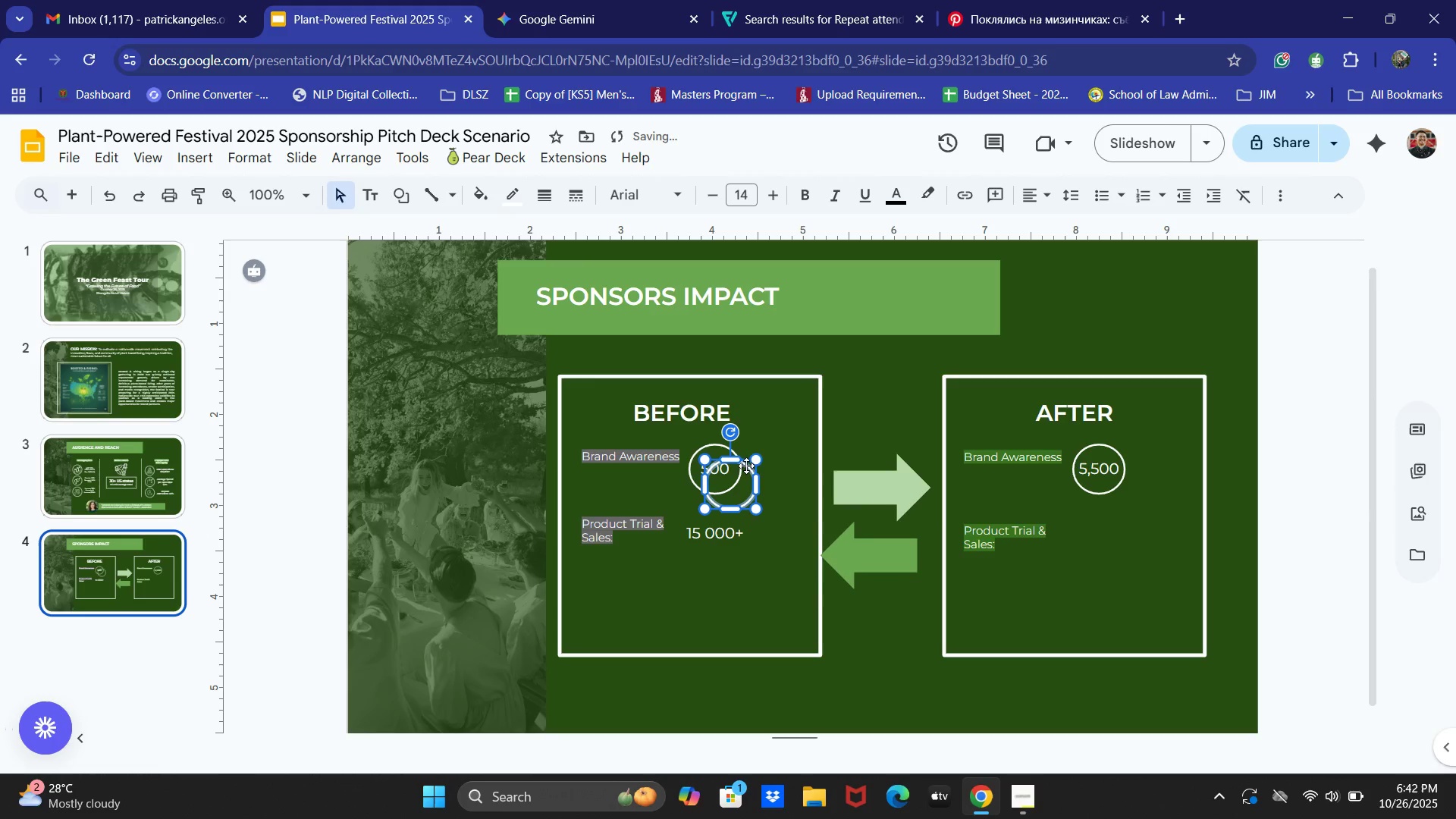 
left_click_drag(start_coordinate=[746, 466], to_coordinate=[714, 502])
 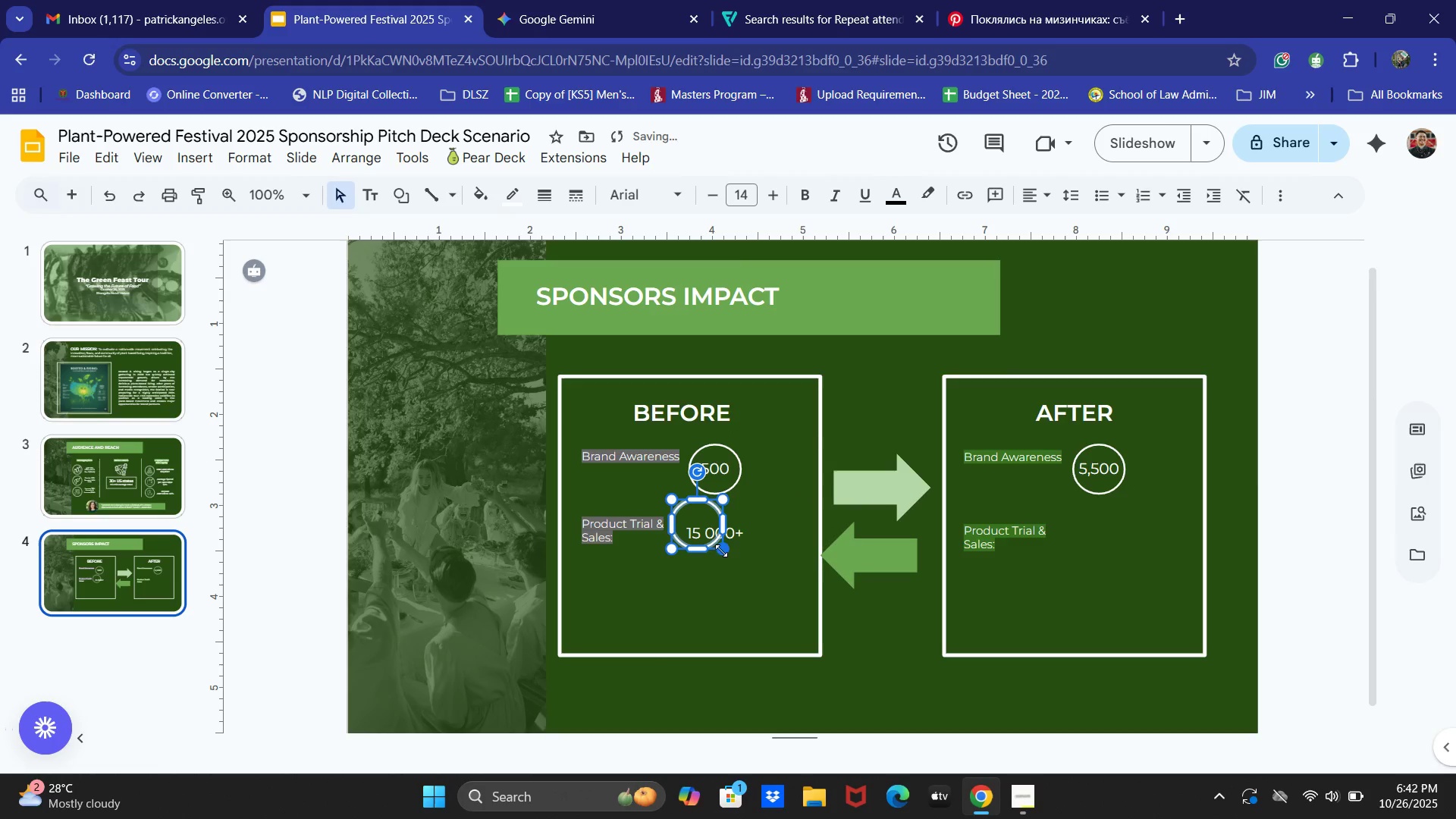 
left_click_drag(start_coordinate=[723, 550], to_coordinate=[749, 575])
 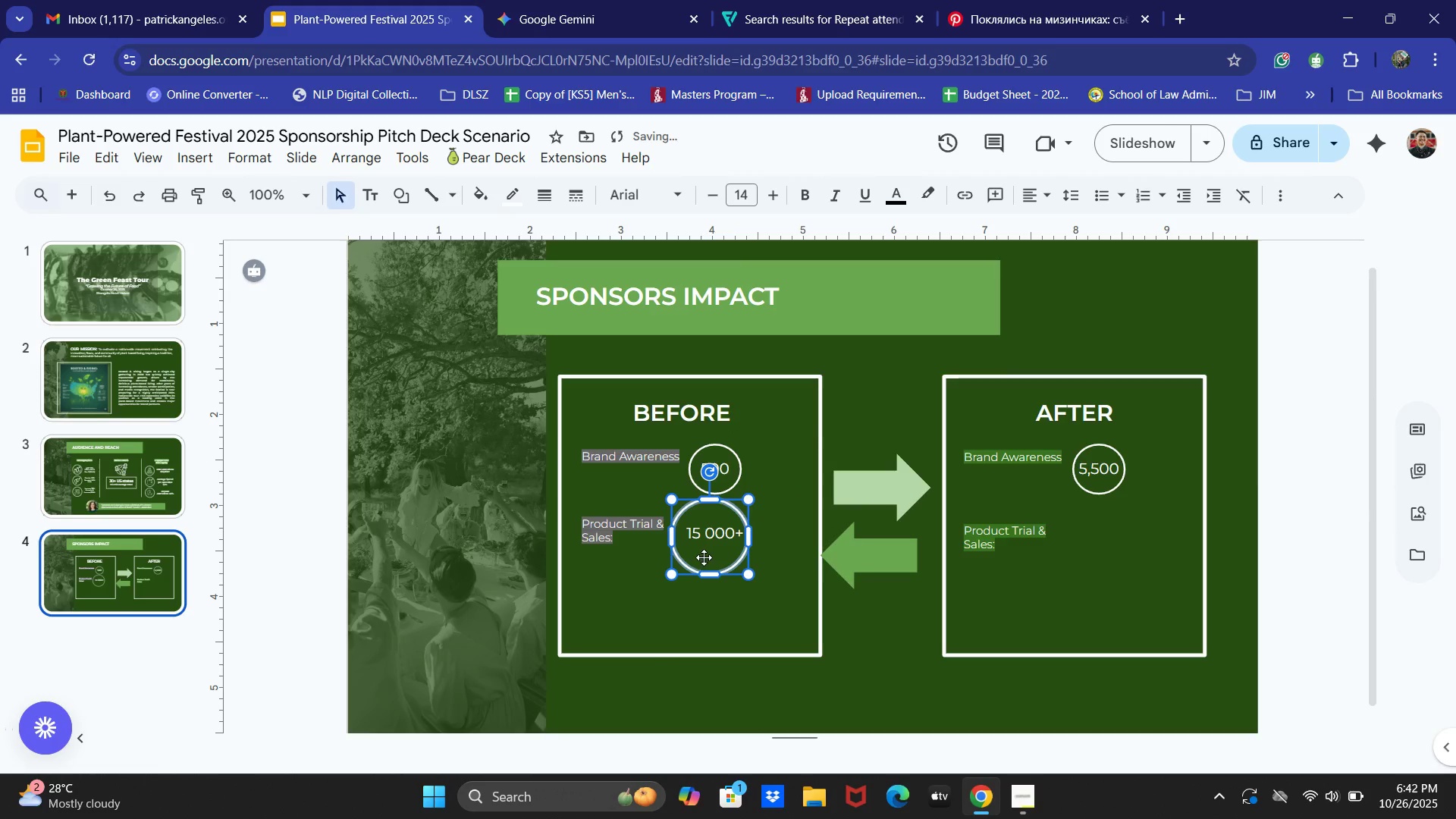 
left_click_drag(start_coordinate=[705, 557], to_coordinate=[719, 556])
 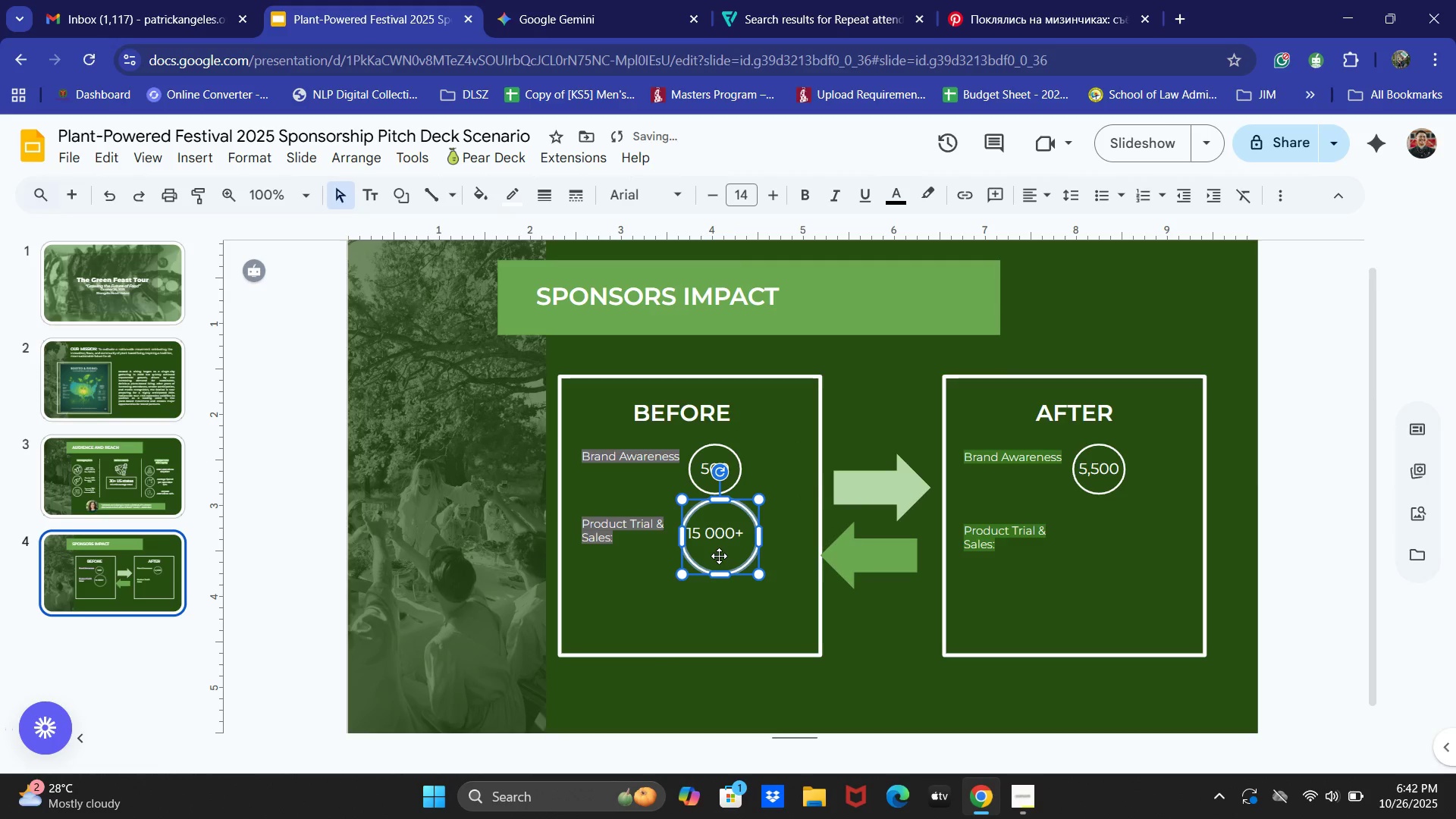 
key(ArrowLeft)
 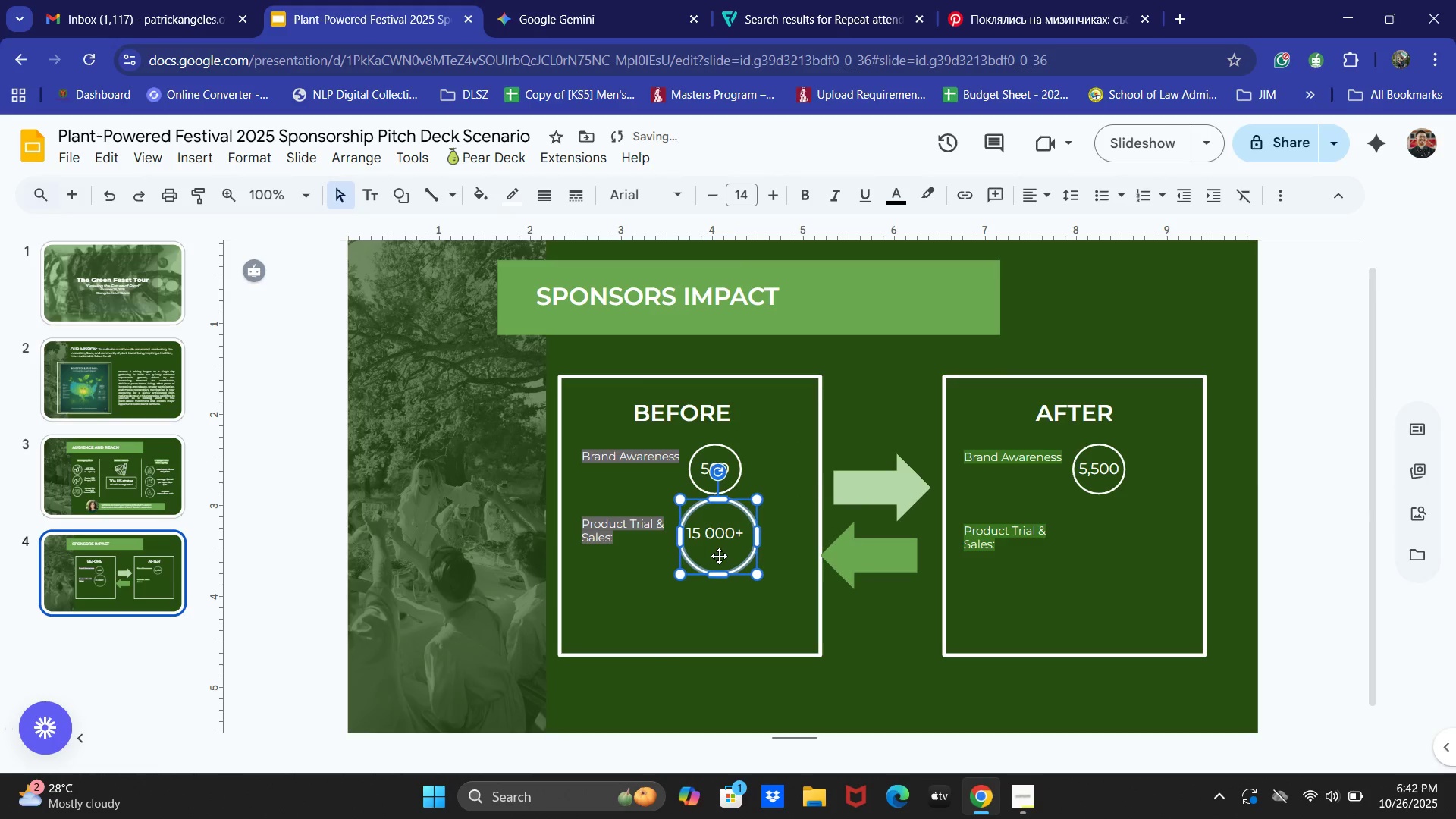 
key(ArrowLeft)
 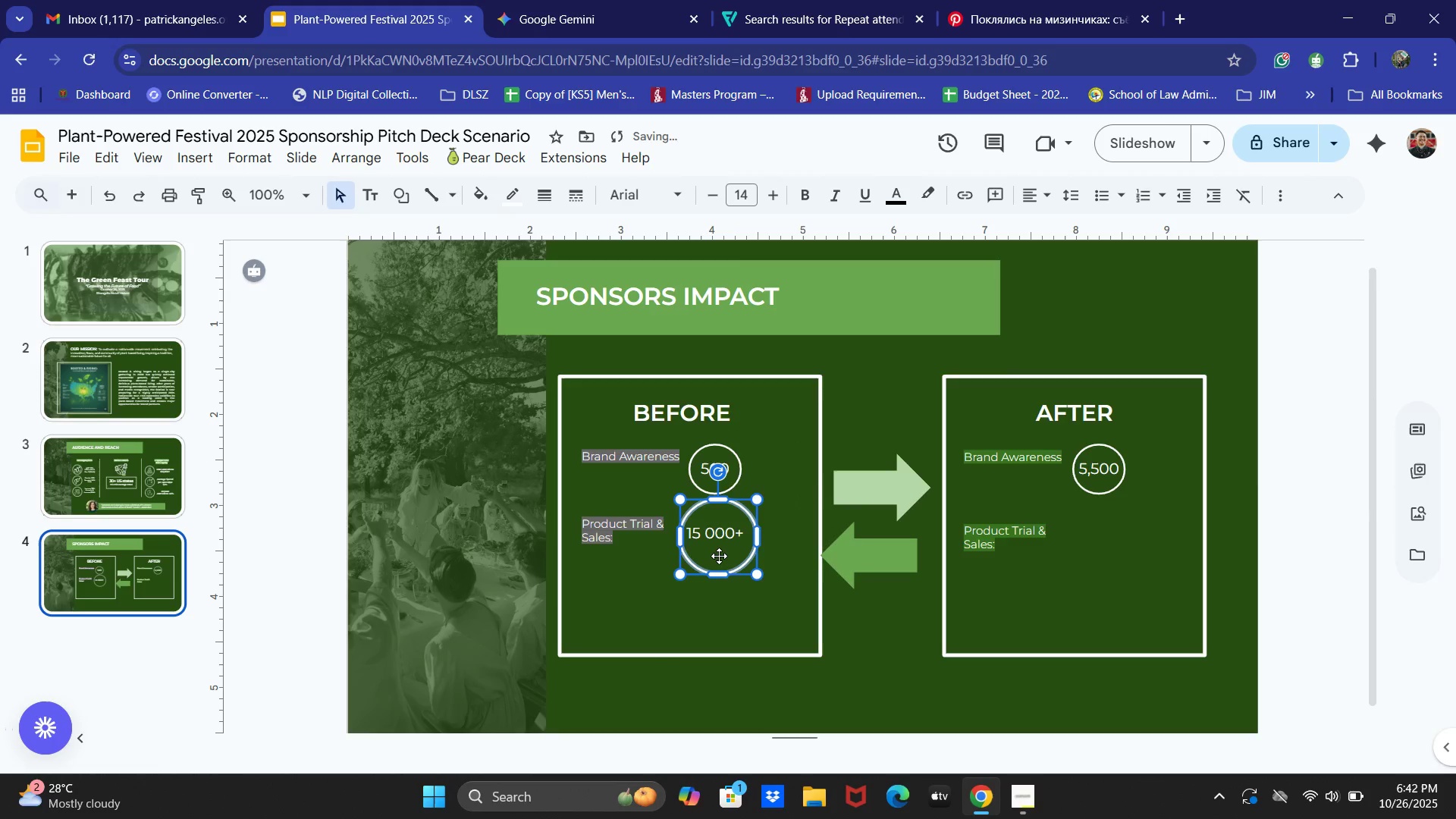 
key(ArrowLeft)
 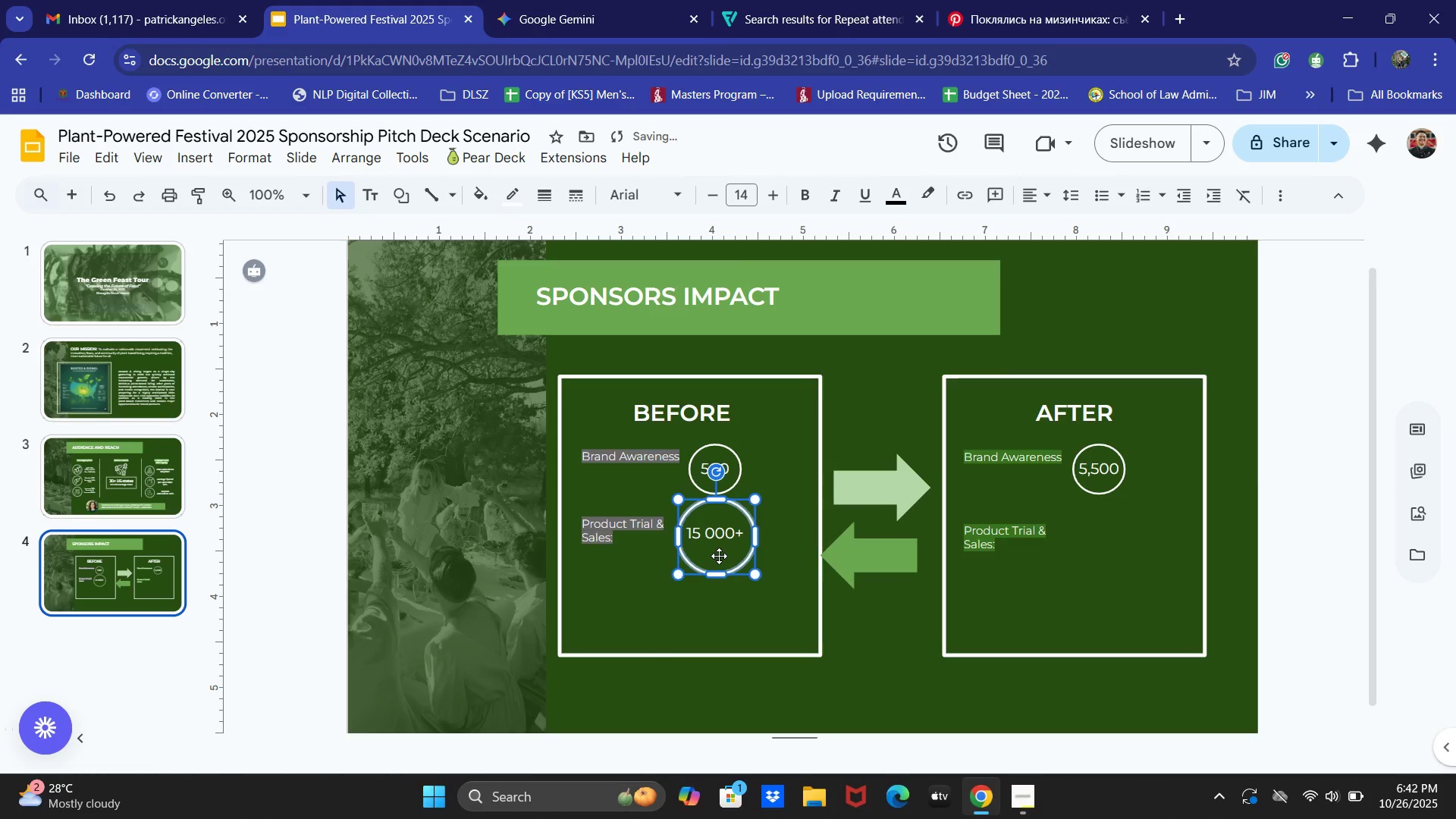 
key(ArrowLeft)
 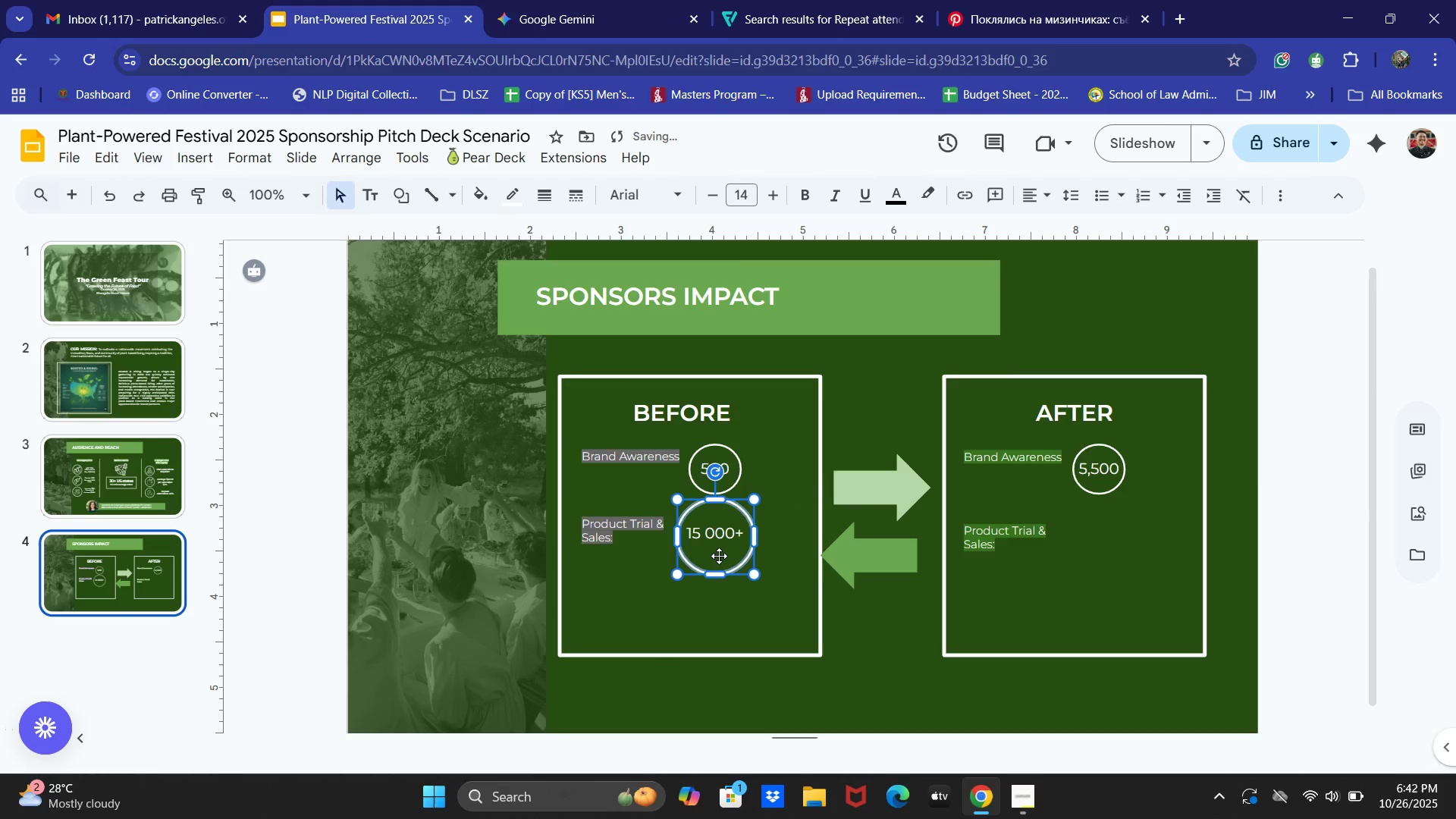 
key(ArrowLeft)
 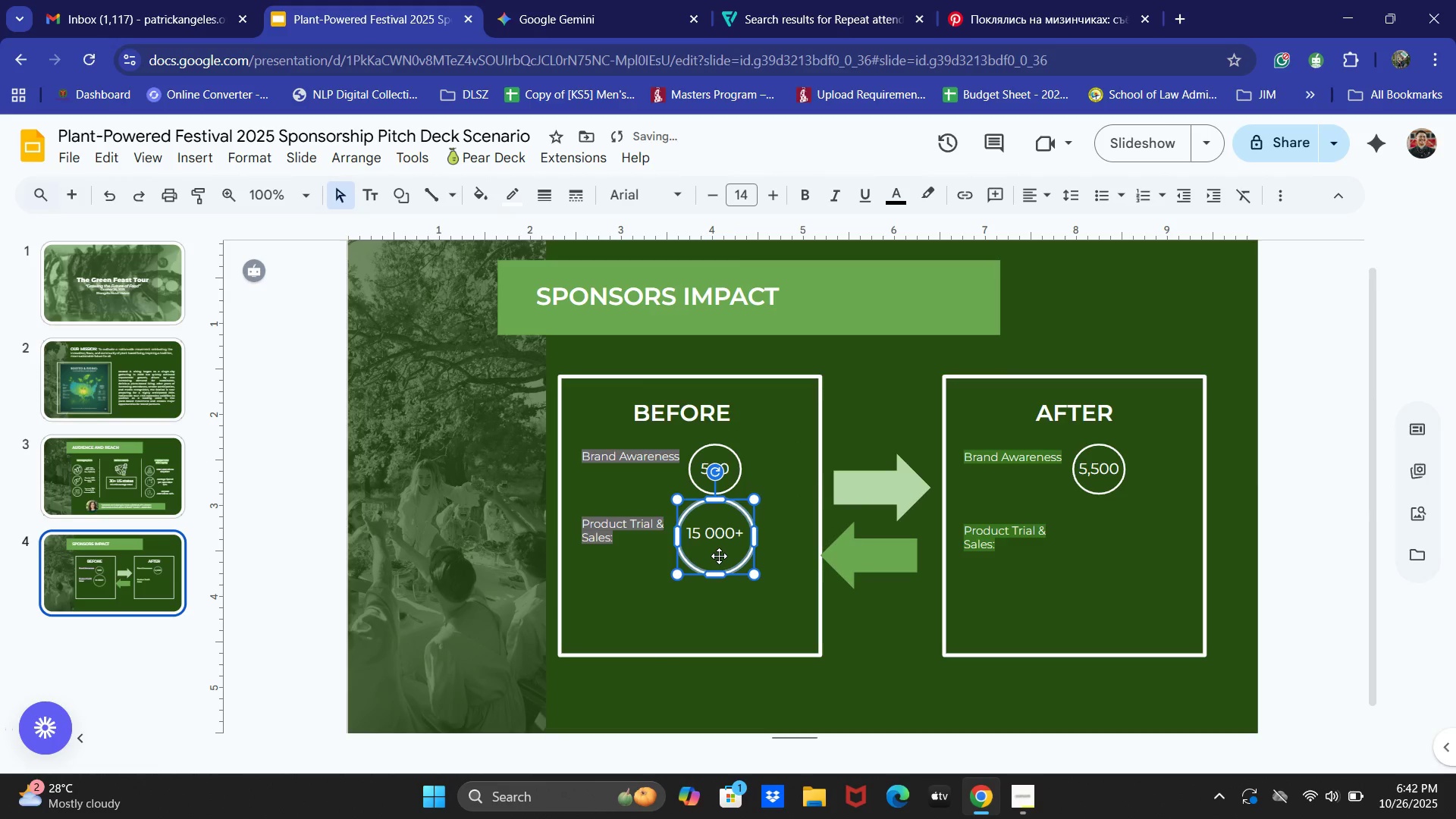 
key(ArrowLeft)
 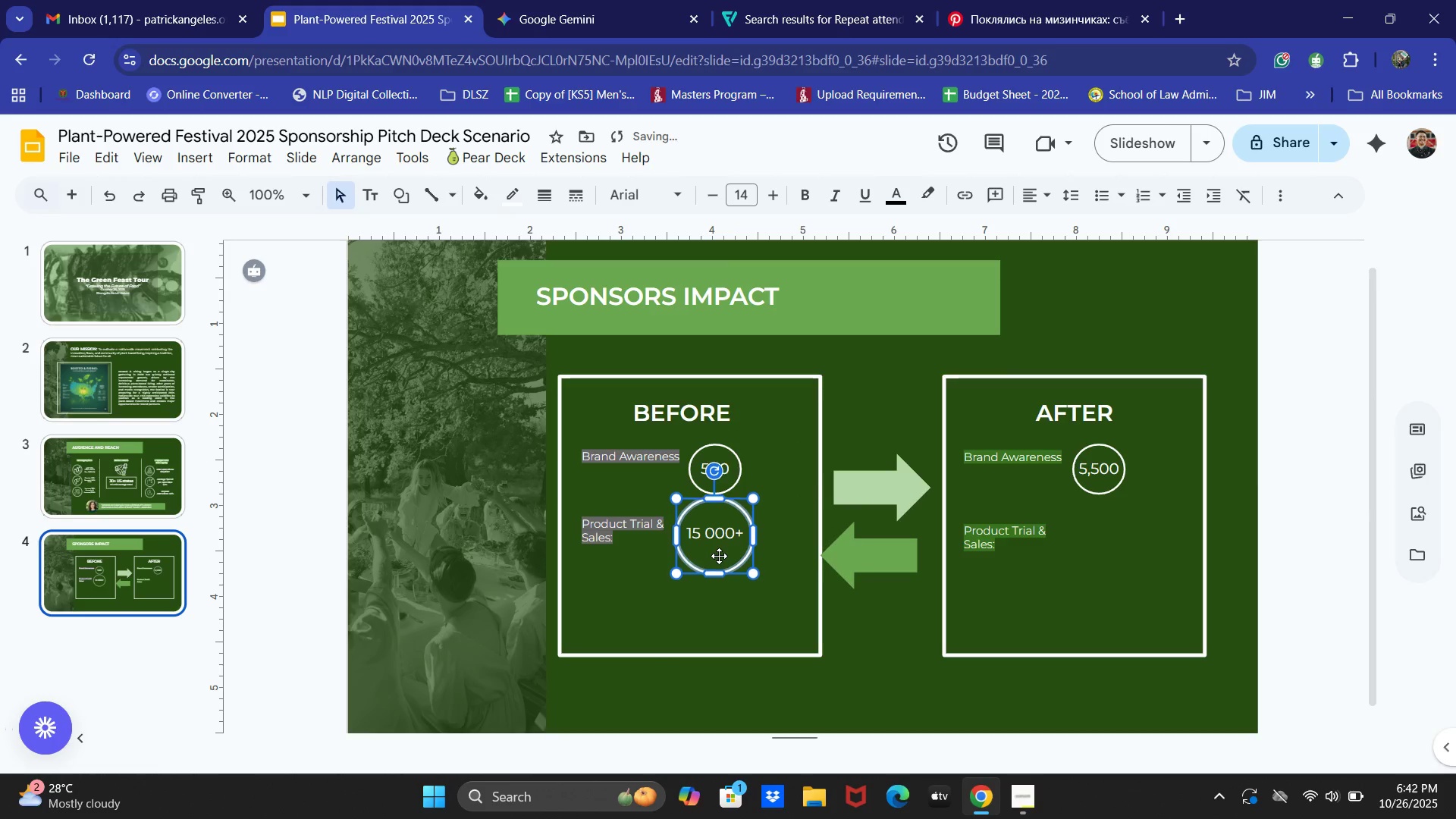 
key(ArrowUp)
 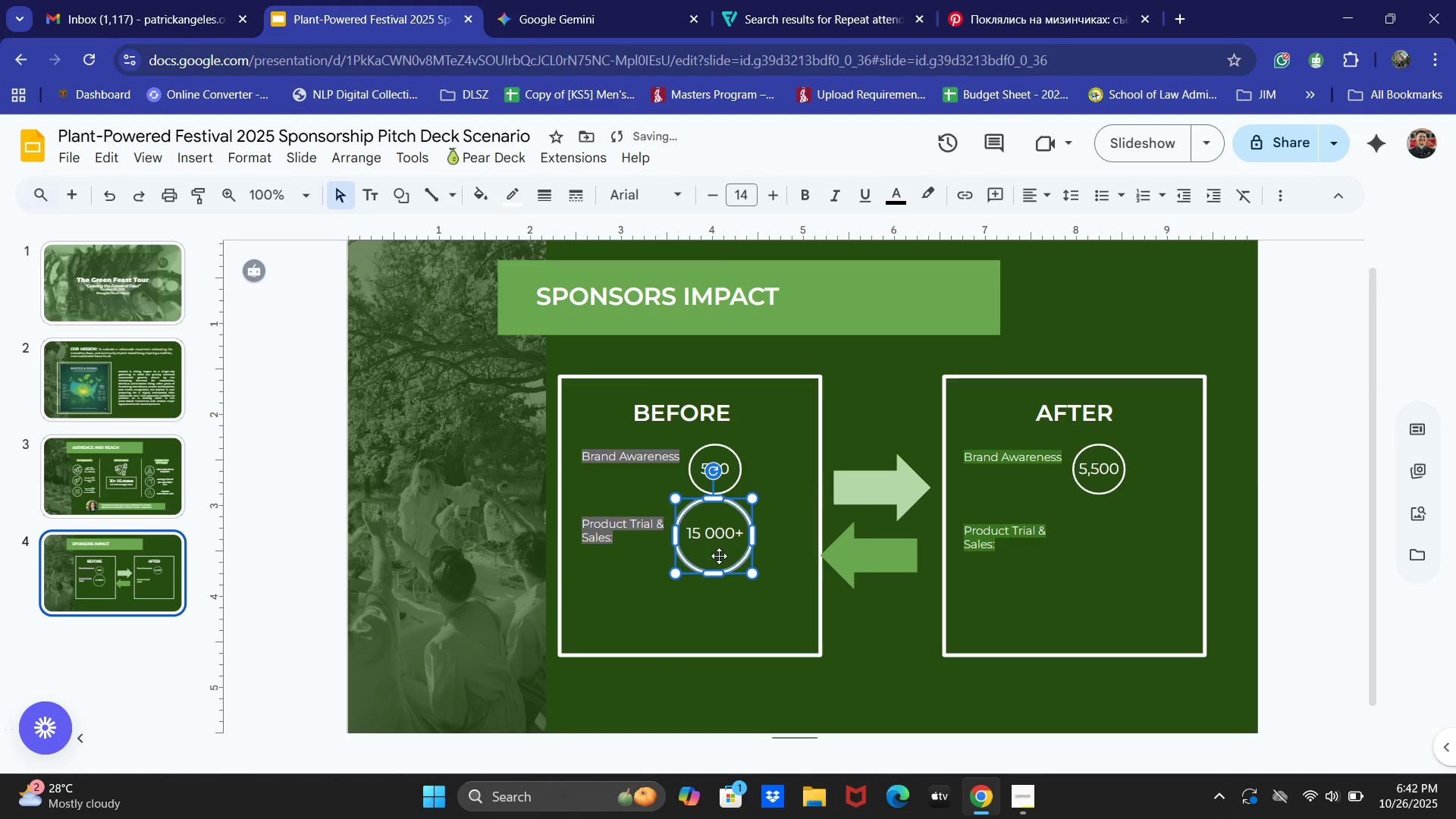 
key(ArrowLeft)
 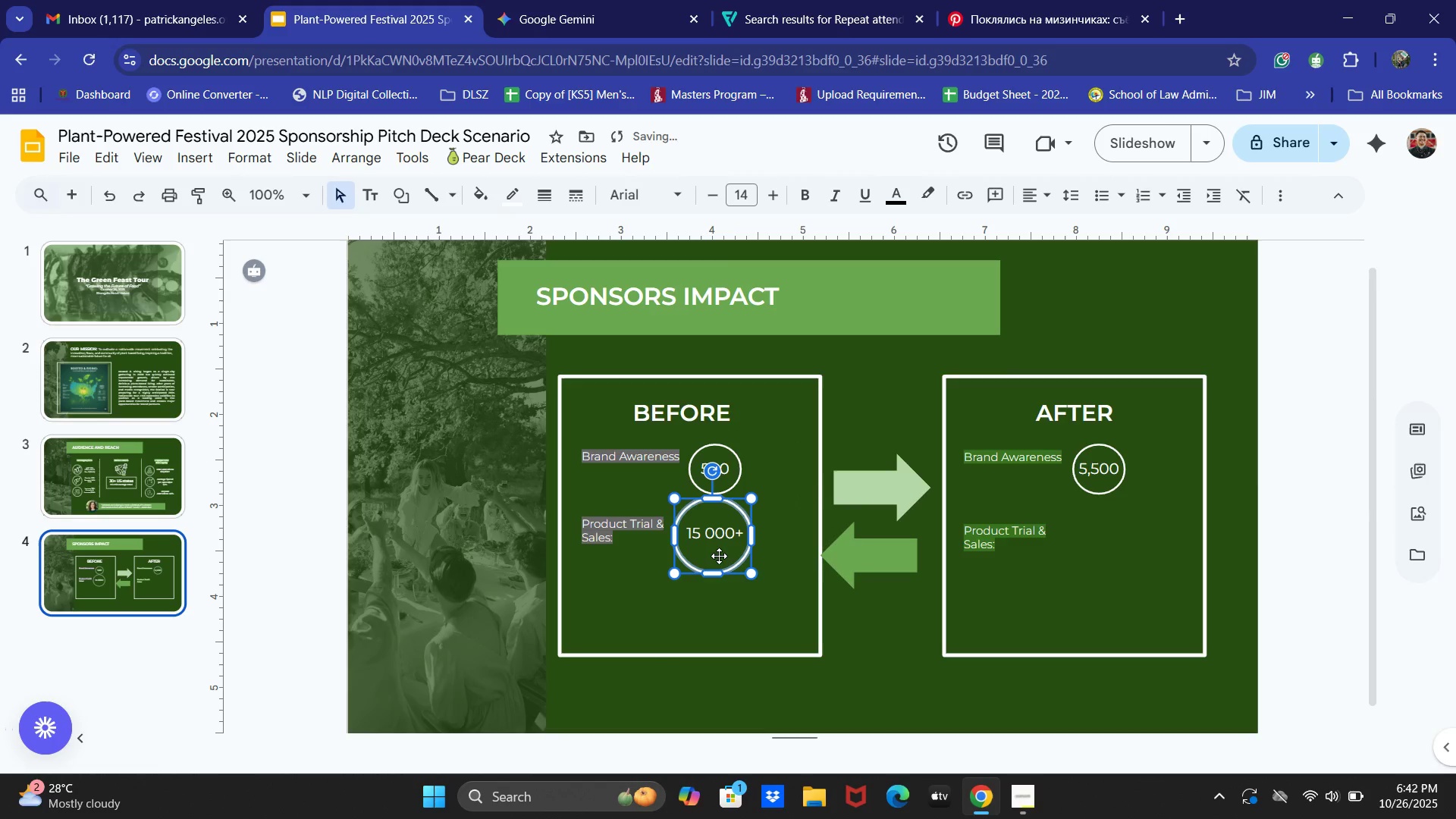 
key(ArrowLeft)
 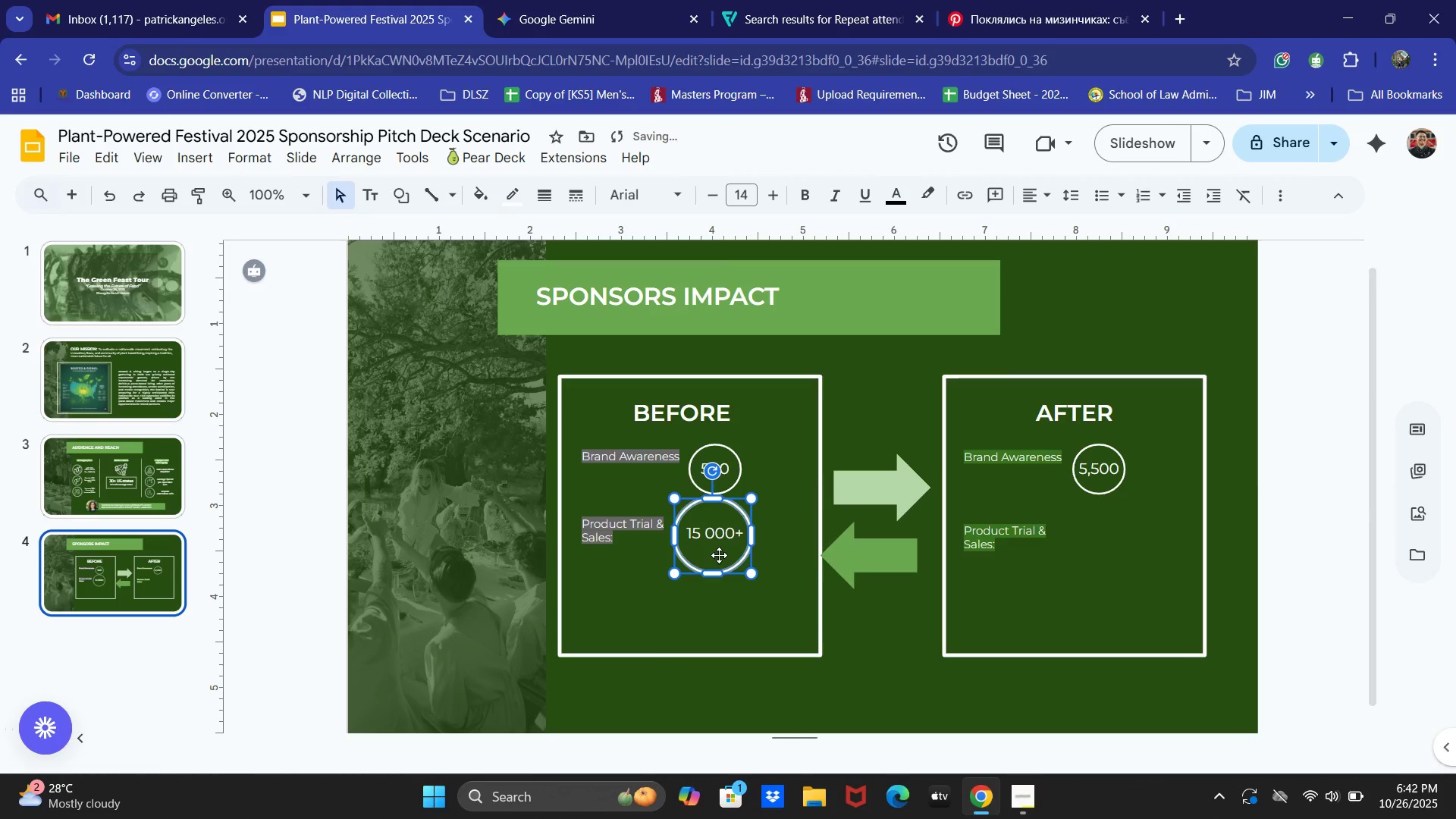 
left_click([742, 657])
 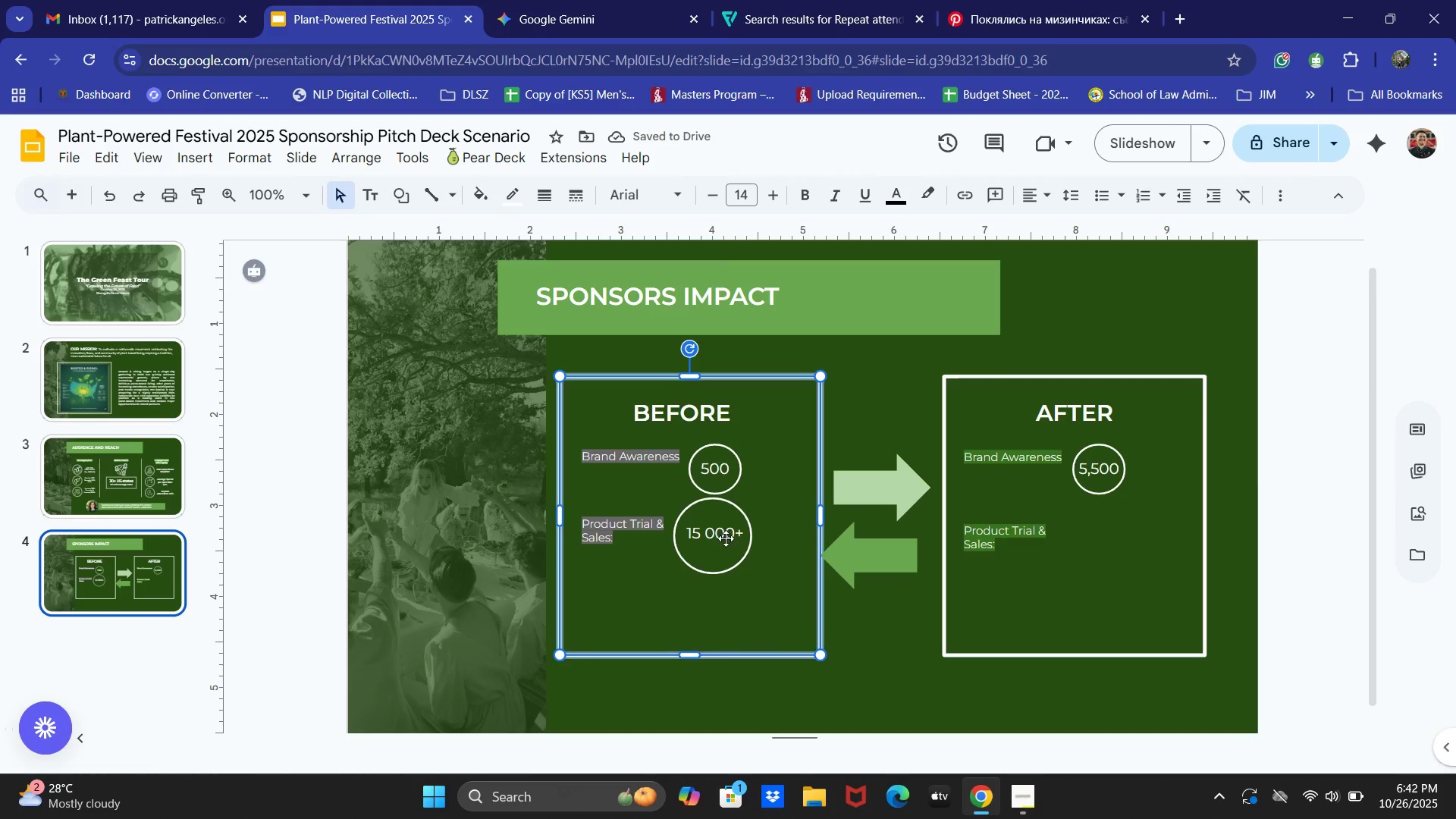 
left_click([726, 538])
 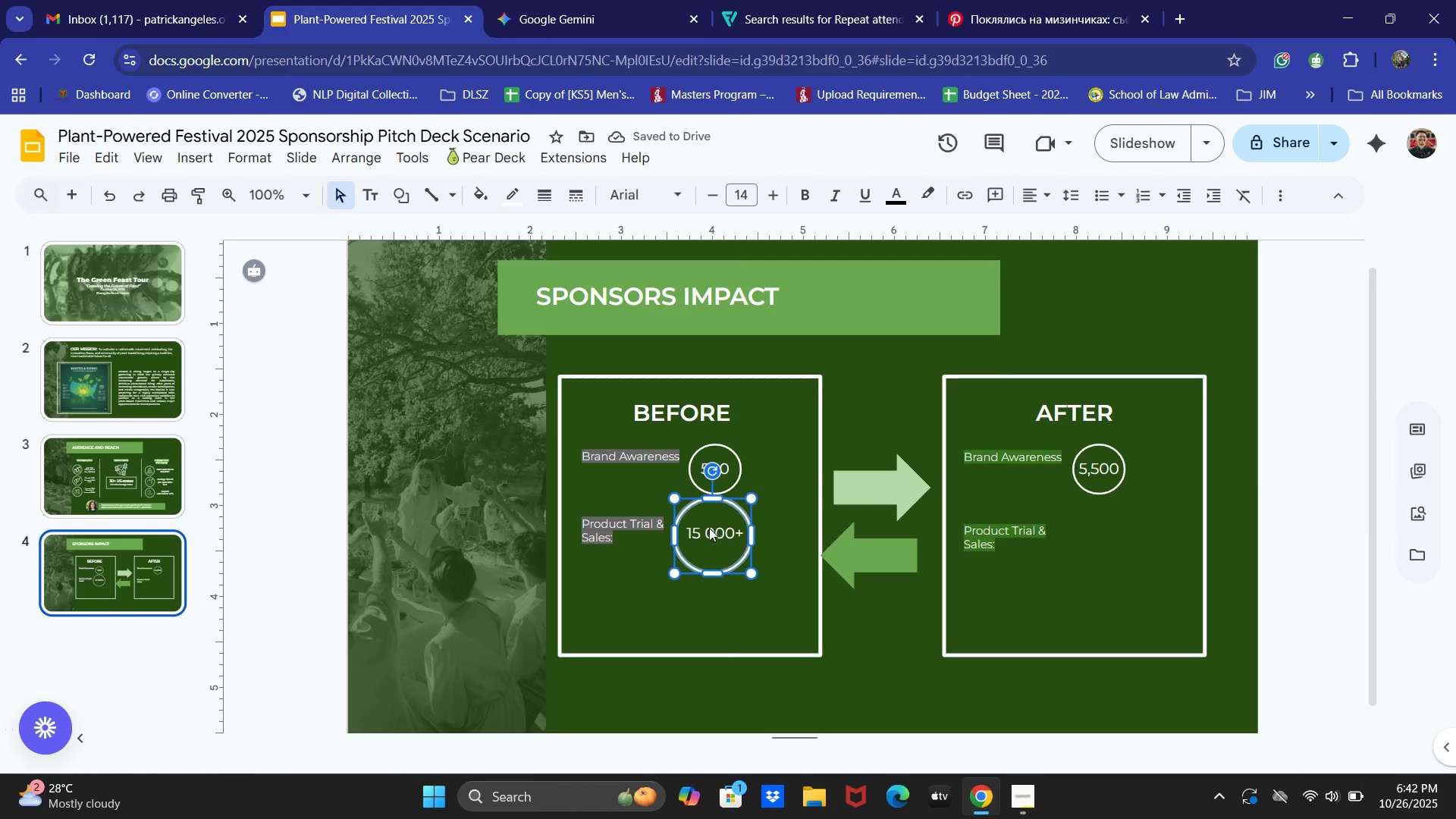 
left_click([709, 528])
 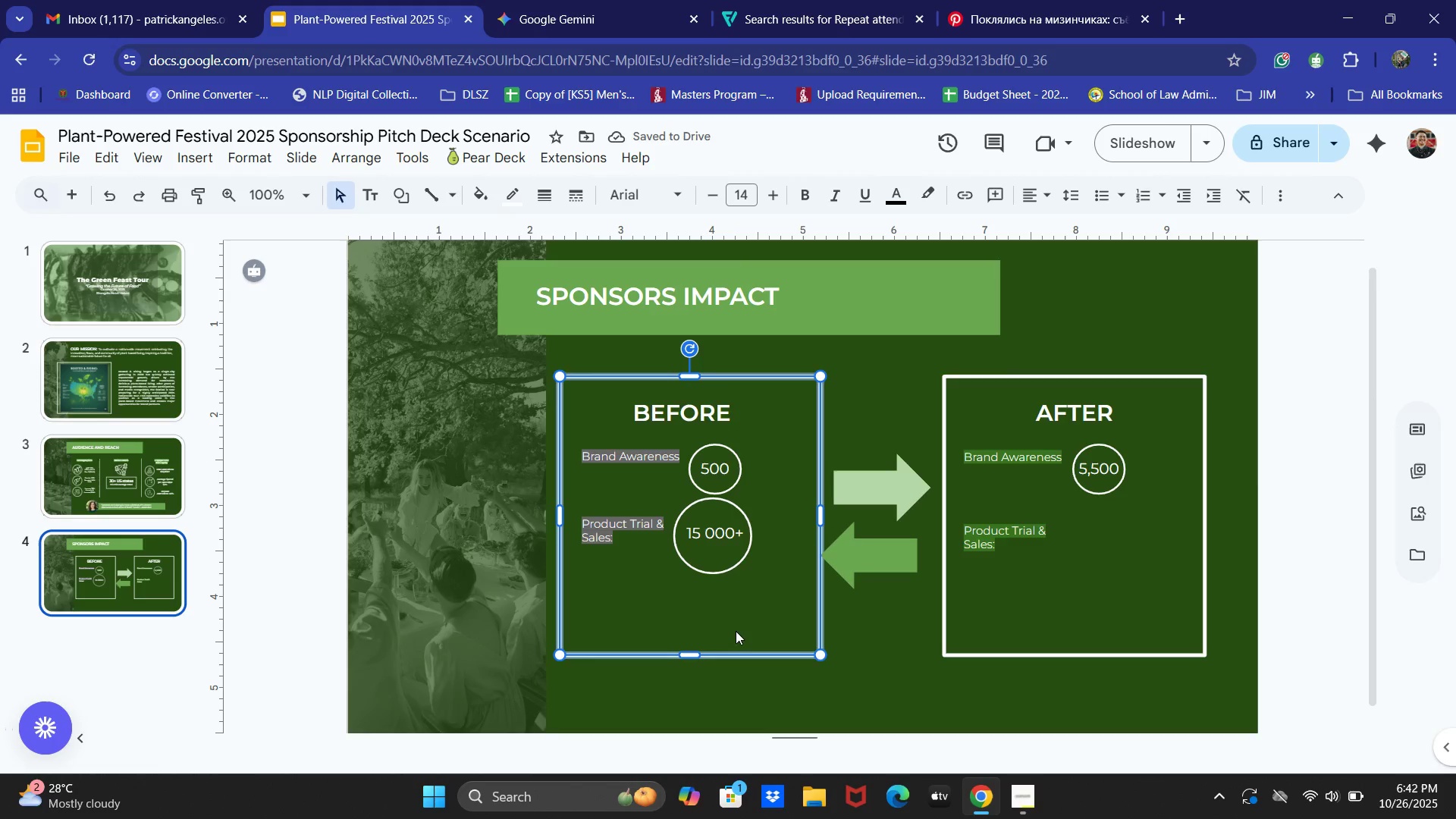 
left_click([736, 631])